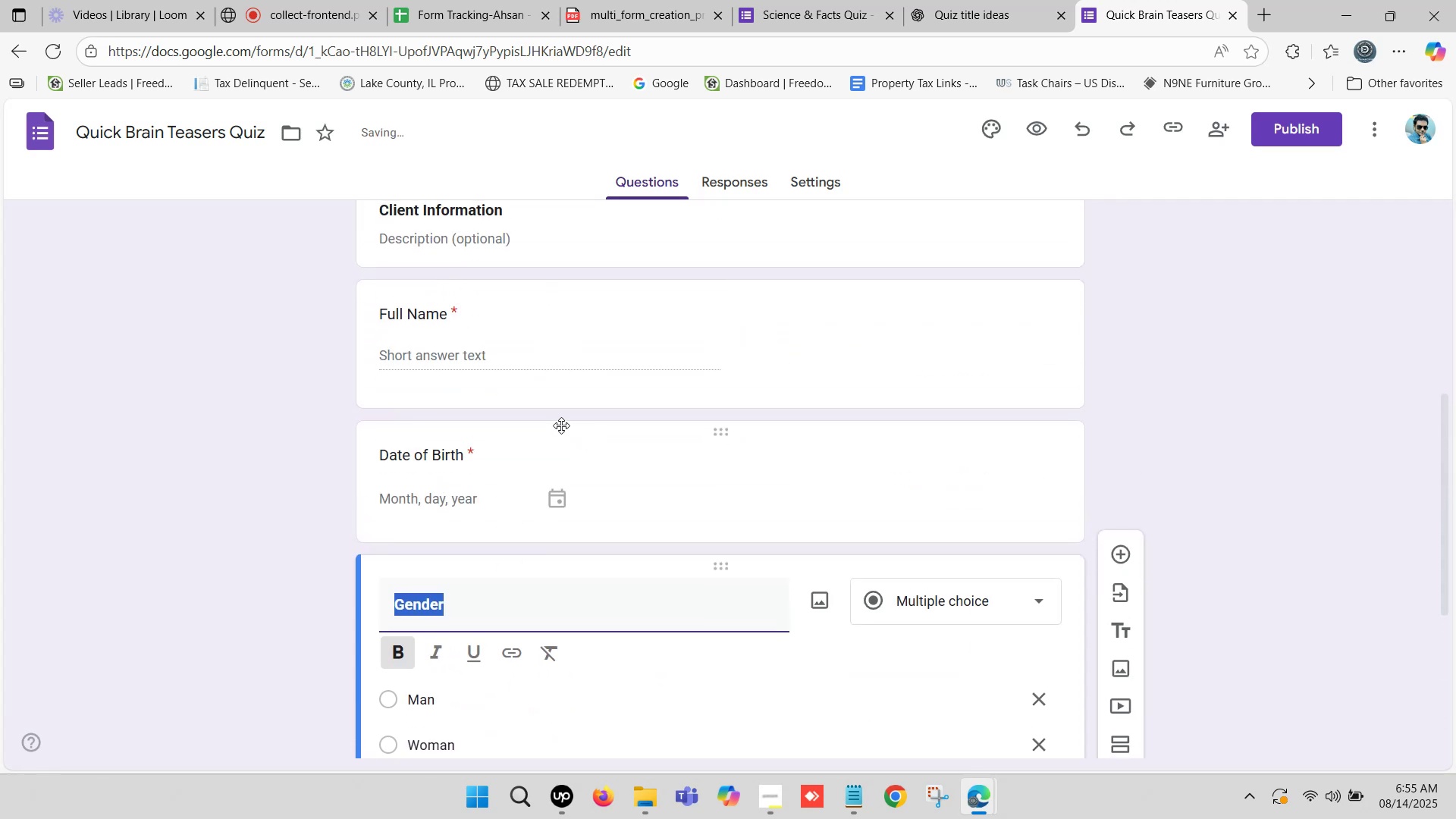 
scroll: coordinate [604, 424], scroll_direction: down, amount: 5.0
 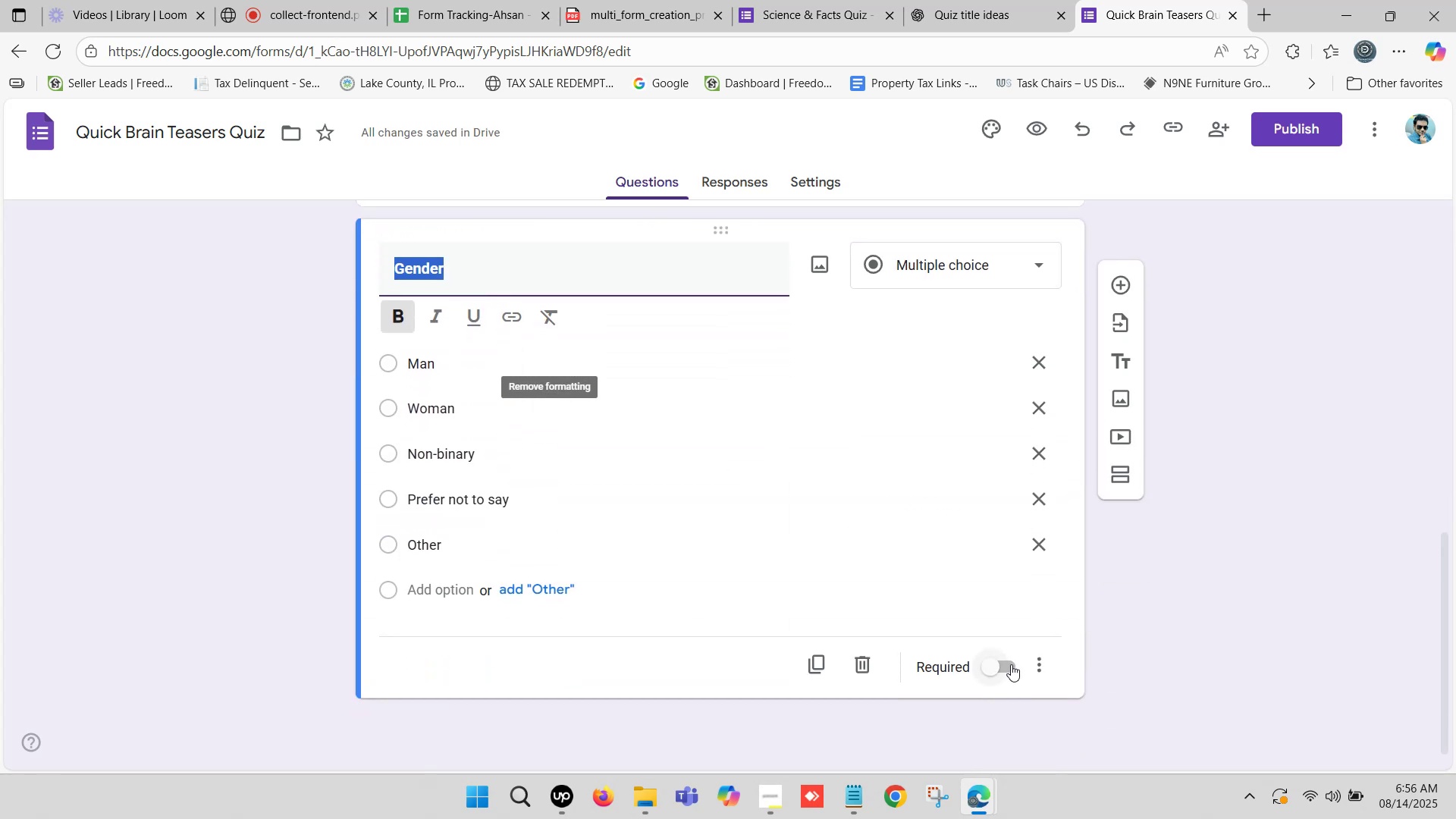 
left_click([1006, 661])
 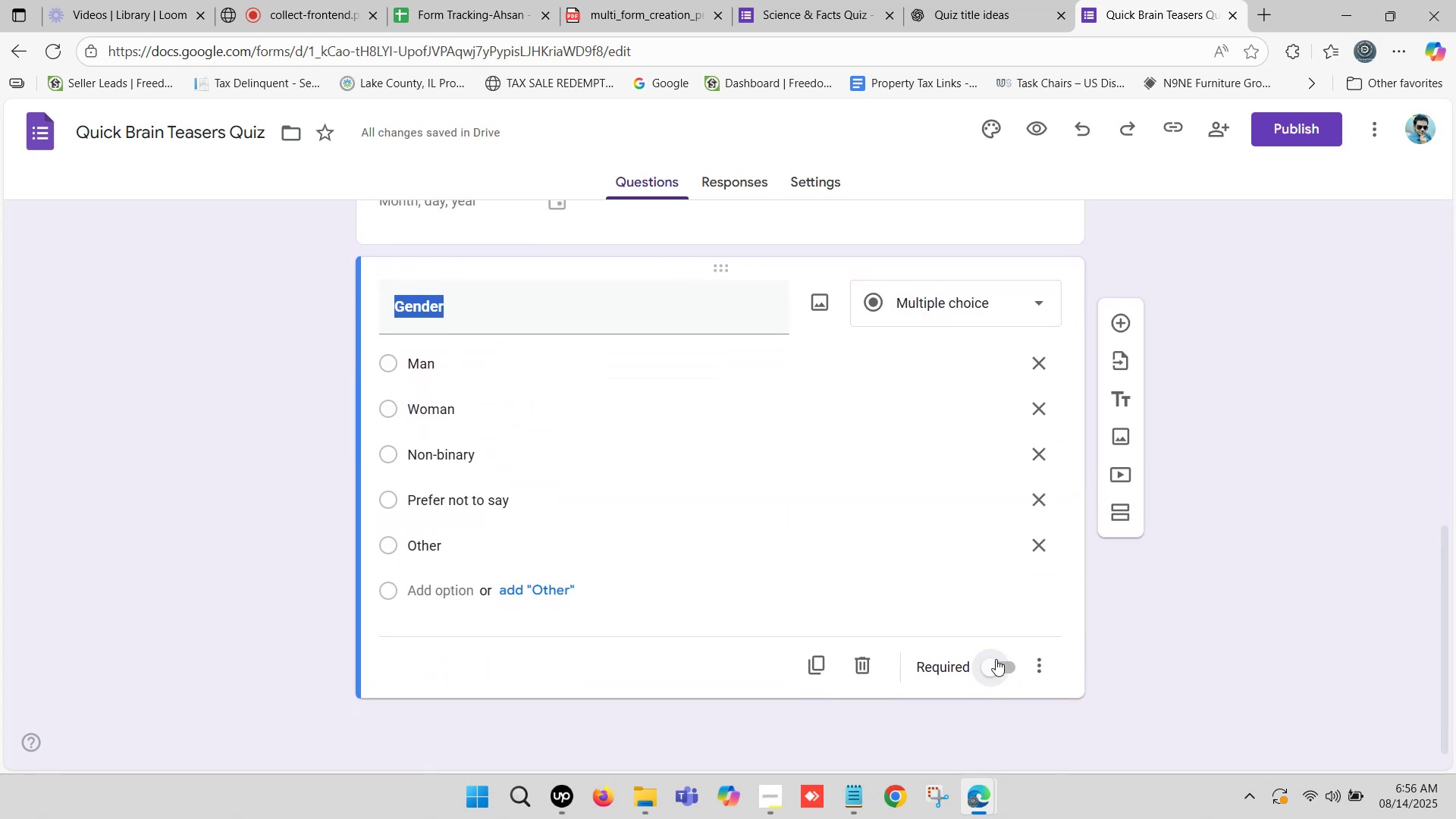 
left_click([996, 661])
 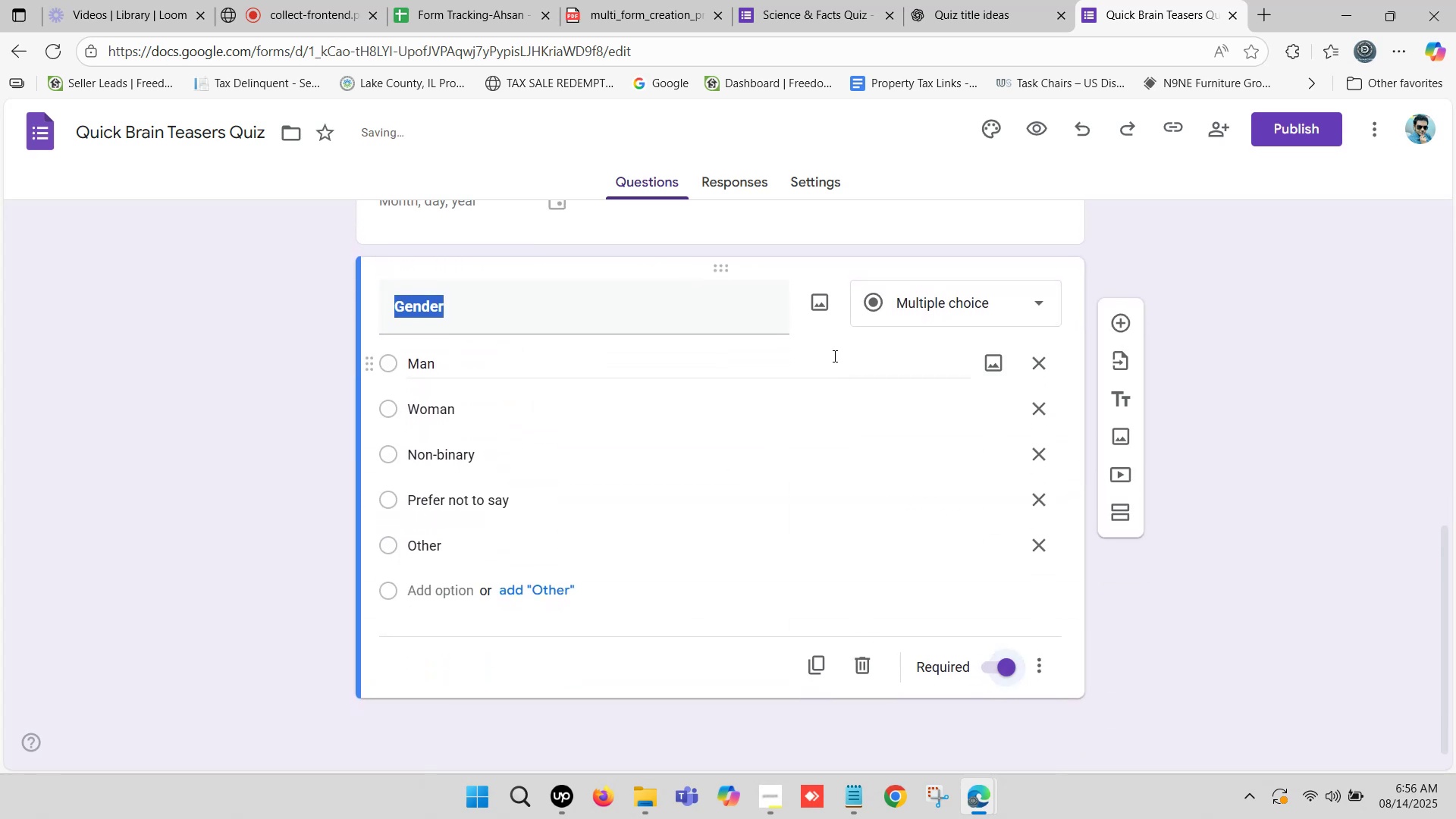 
scroll: coordinate [924, 364], scroll_direction: down, amount: 2.0
 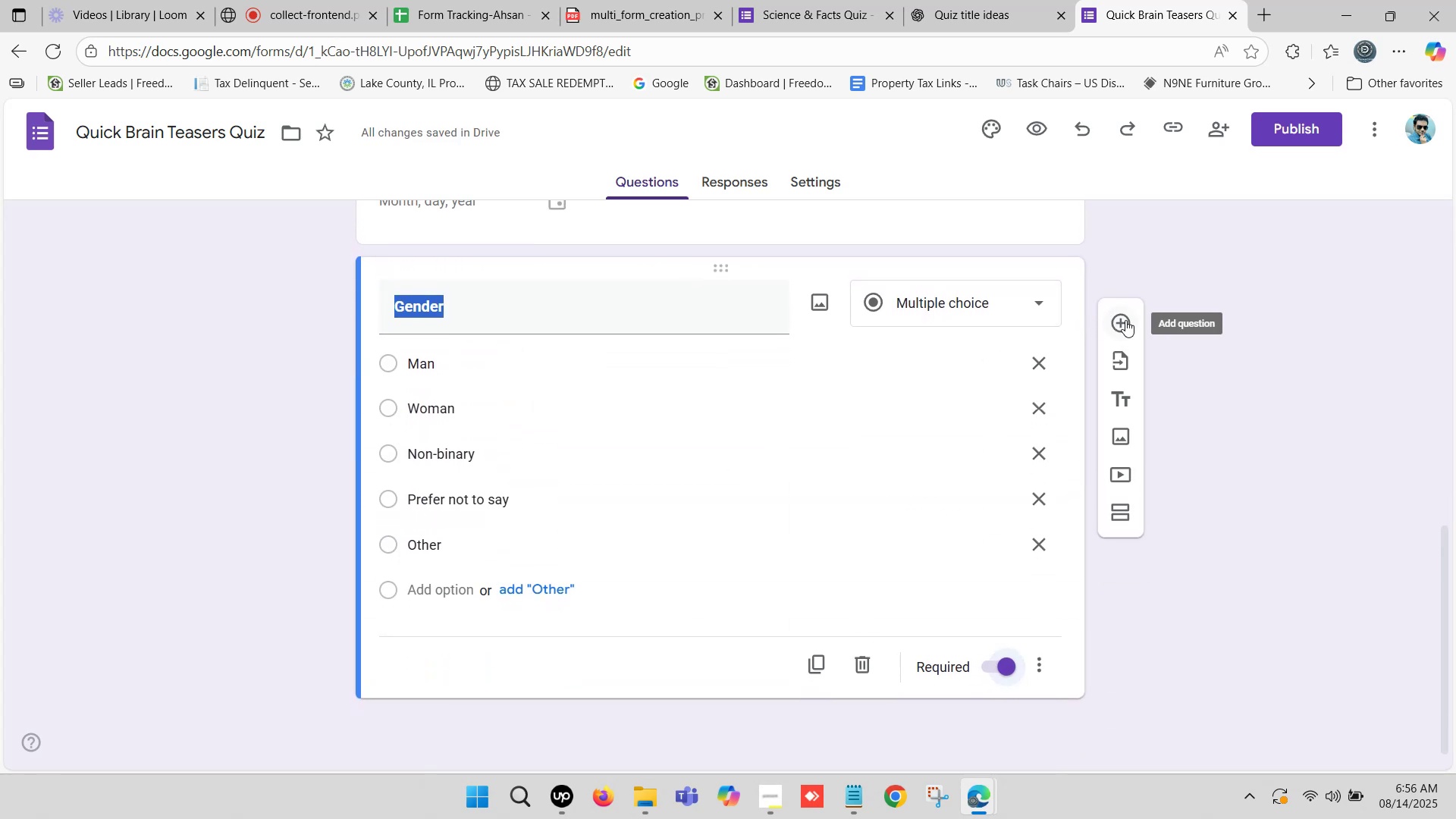 
left_click([1125, 320])
 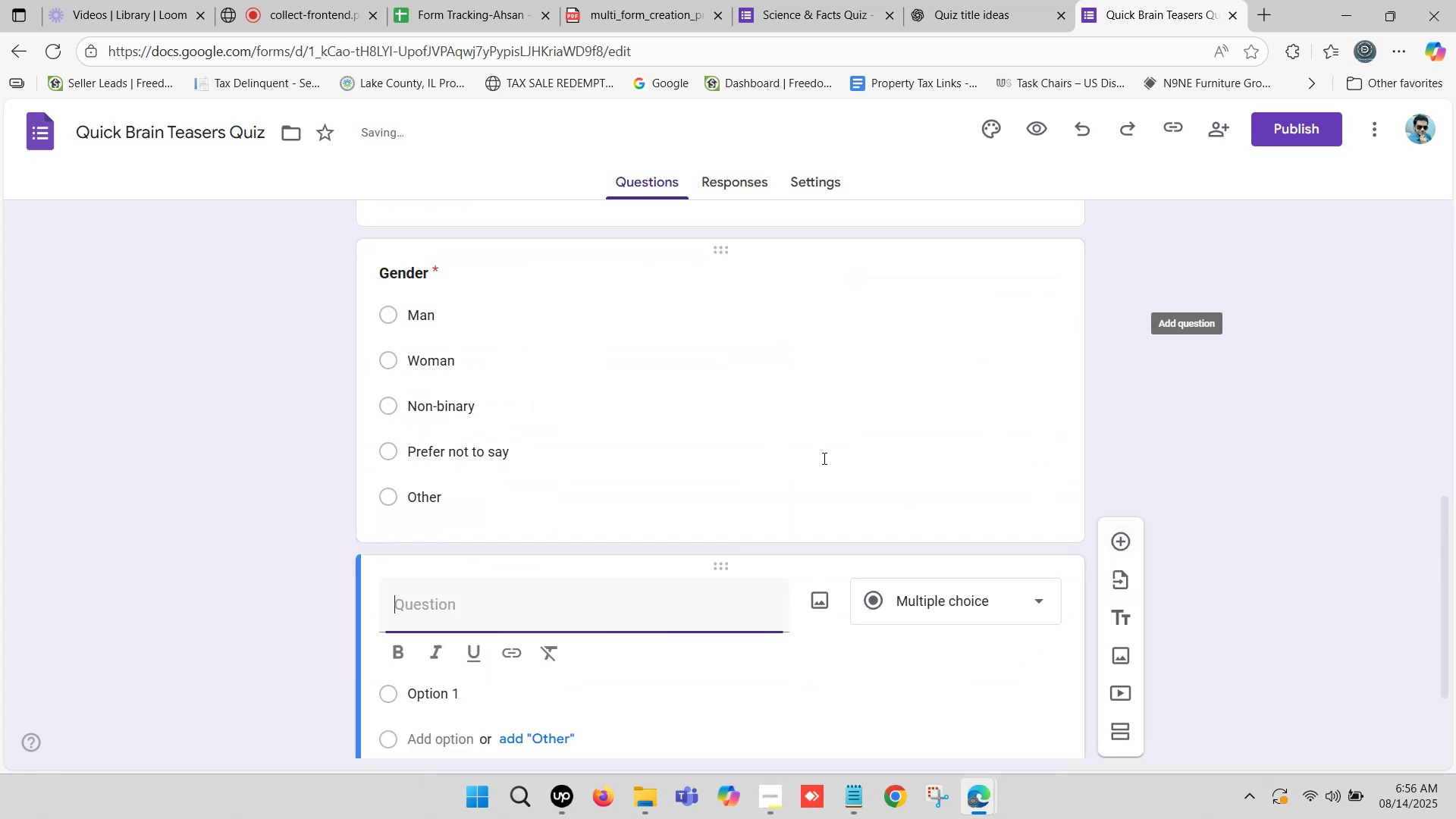 
scroll: coordinate [437, 472], scroll_direction: down, amount: 3.0
 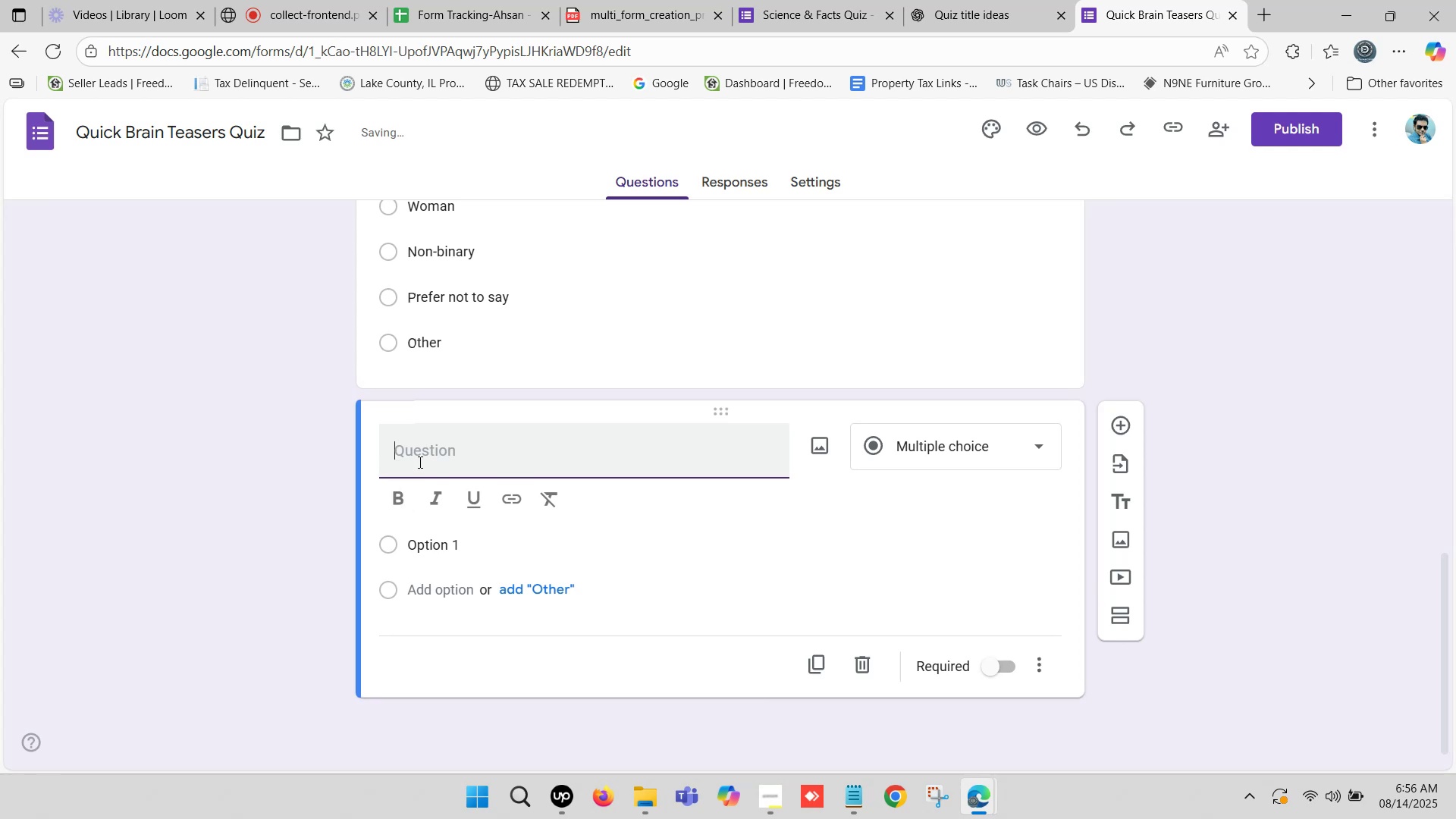 
left_click([421, 451])
 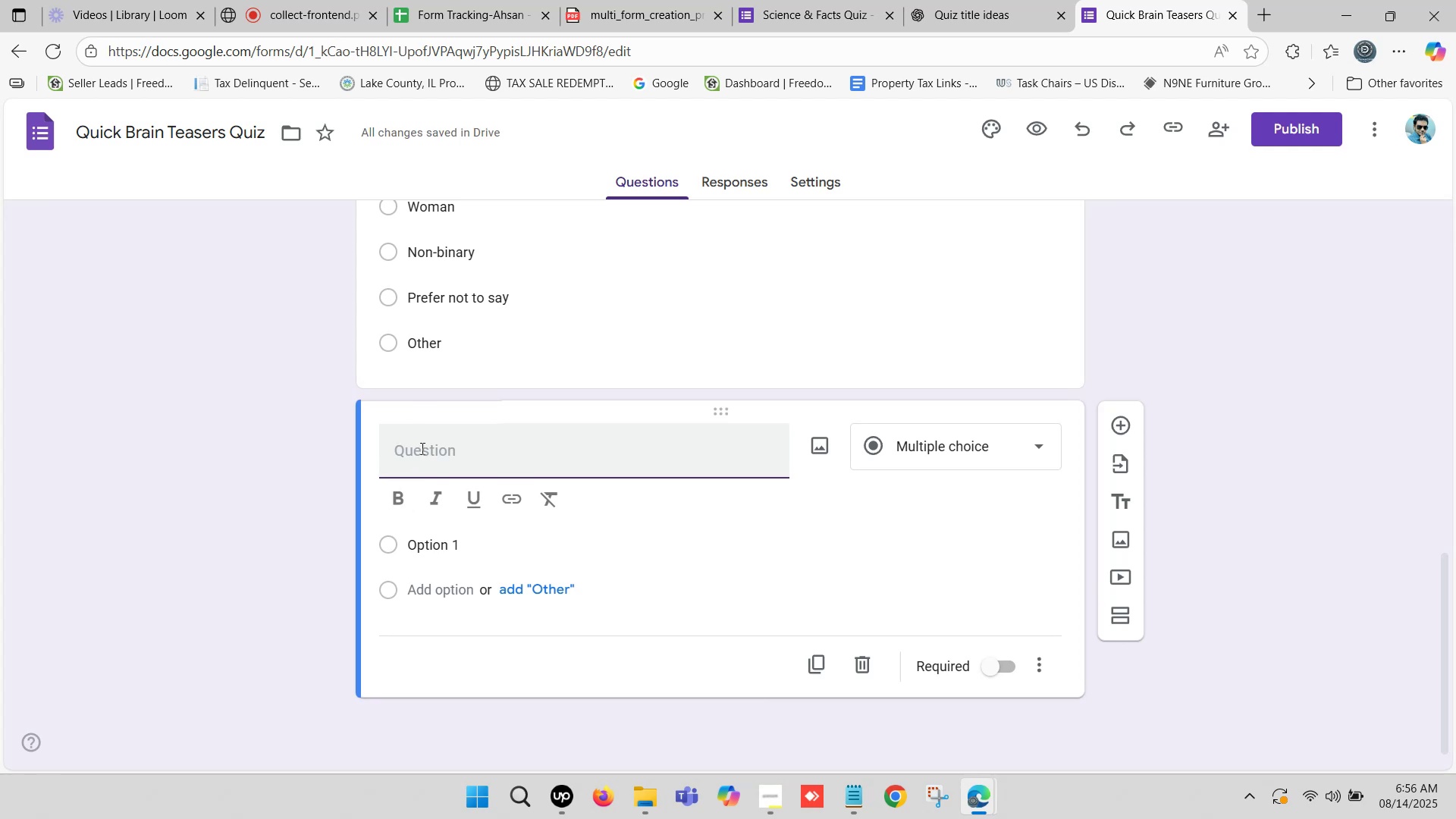 
type(Full ull Address)
 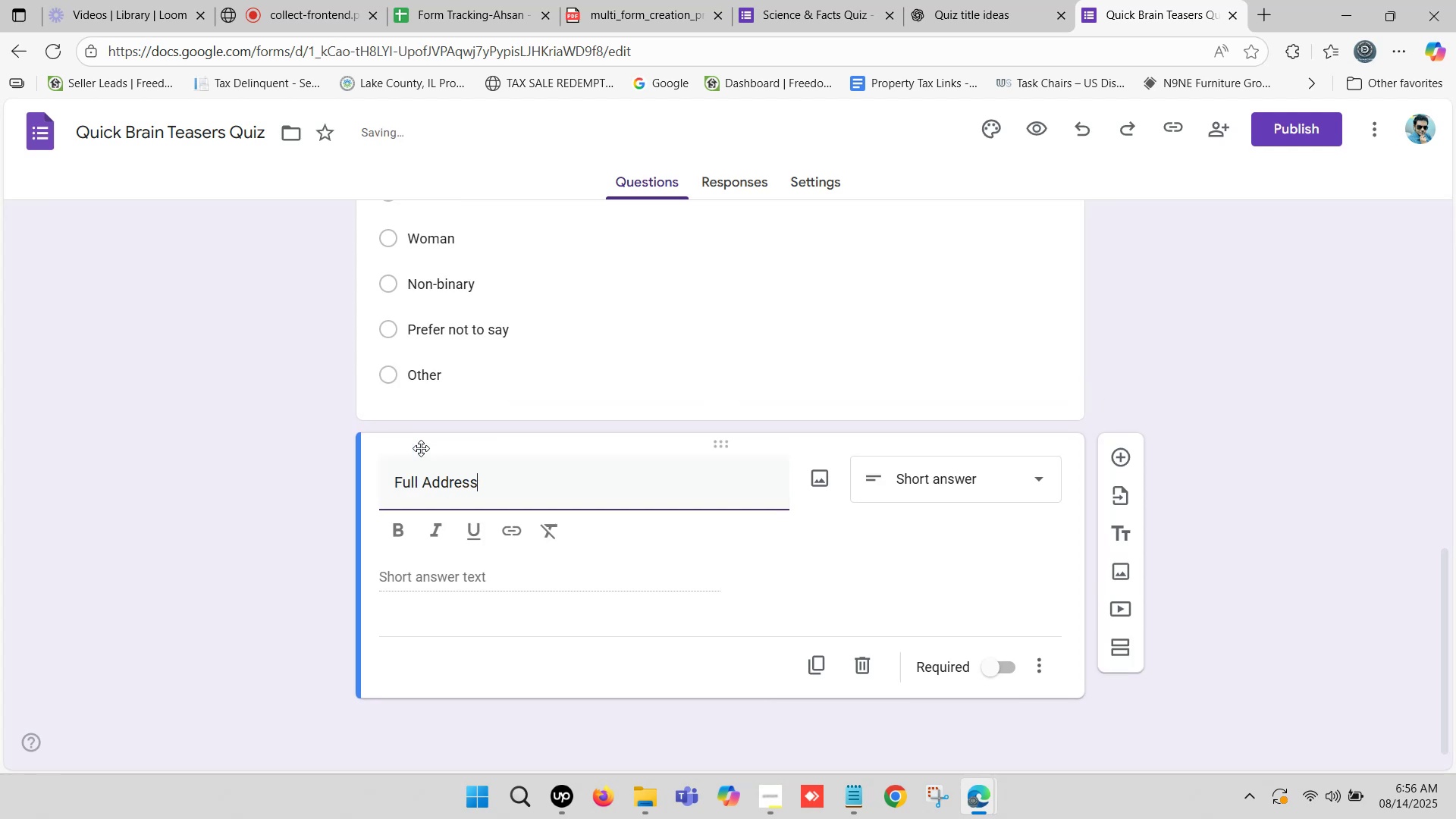 
scroll: coordinate [552, 500], scroll_direction: down, amount: 1.0
 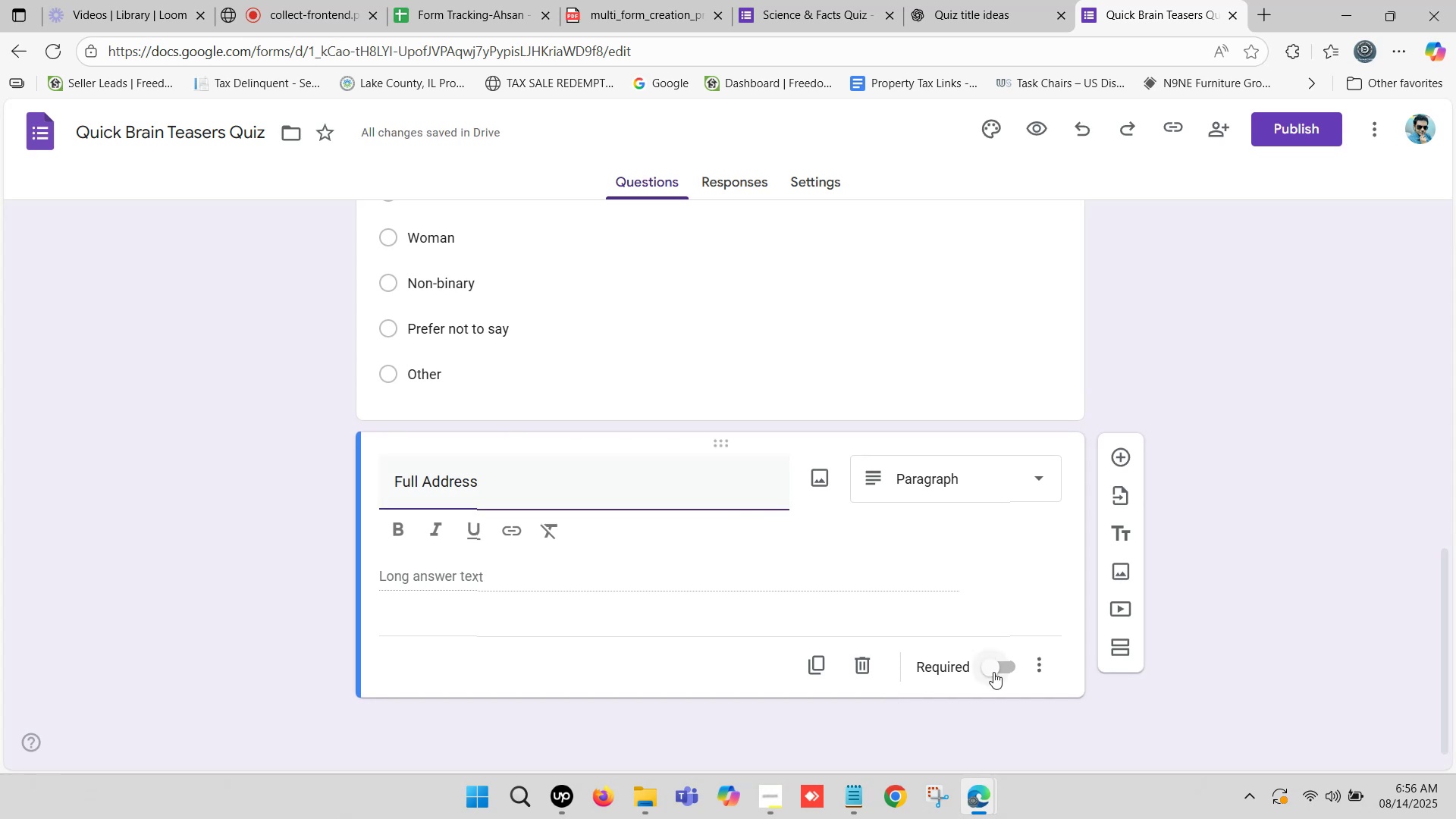 
left_click([993, 671])
 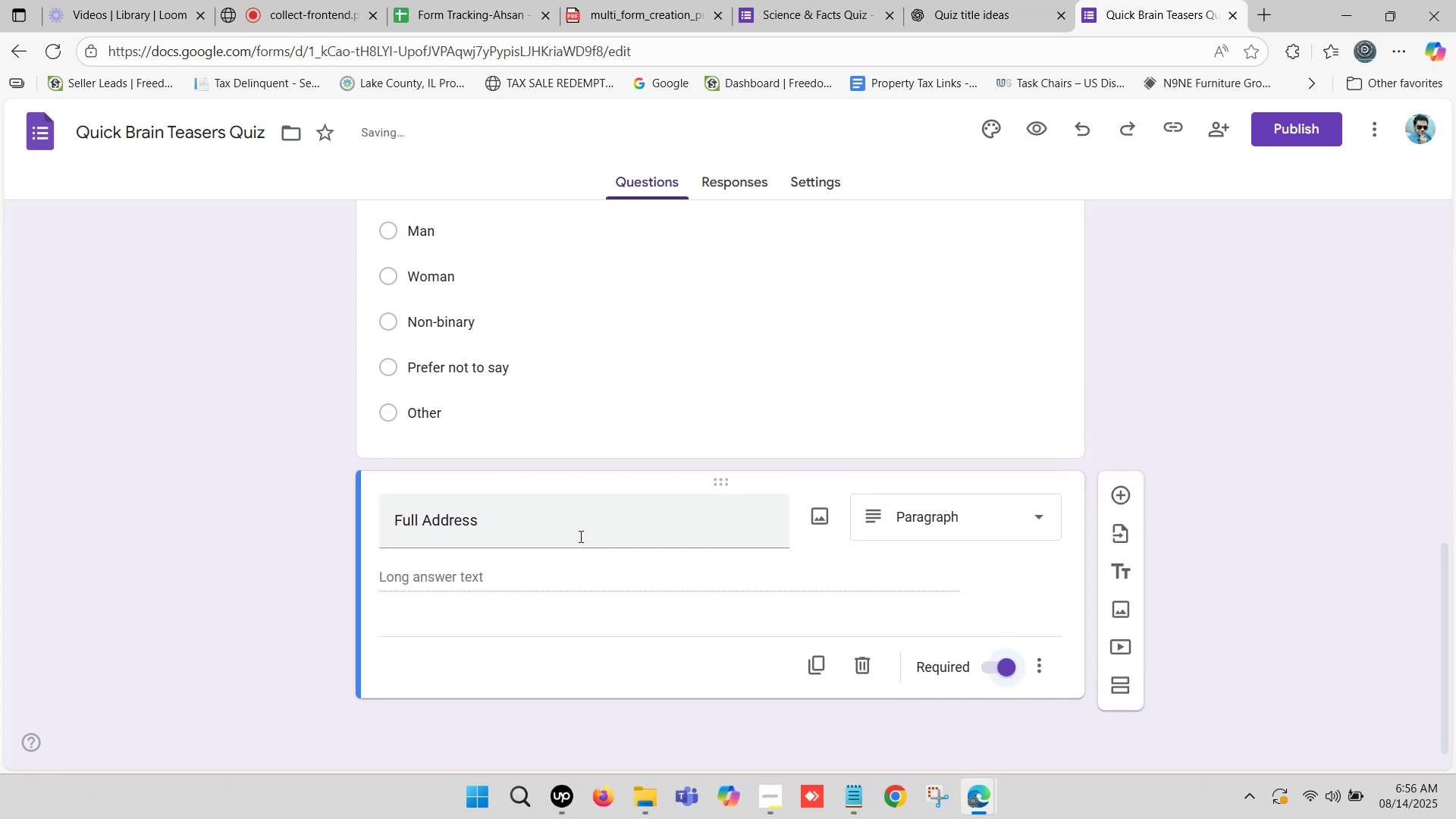 
scroll: coordinate [584, 510], scroll_direction: down, amount: 5.0
 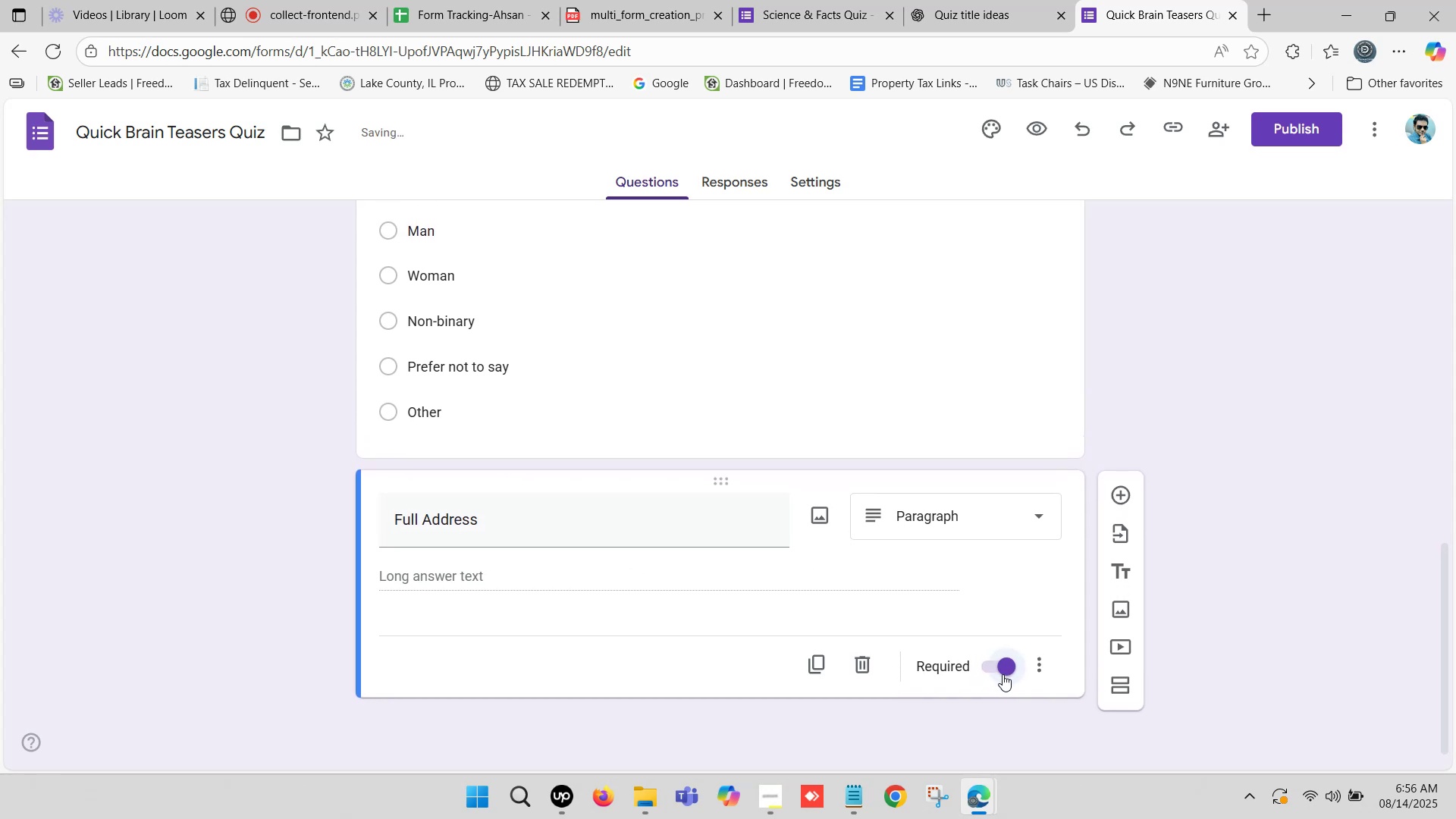 
left_click([1003, 666])
 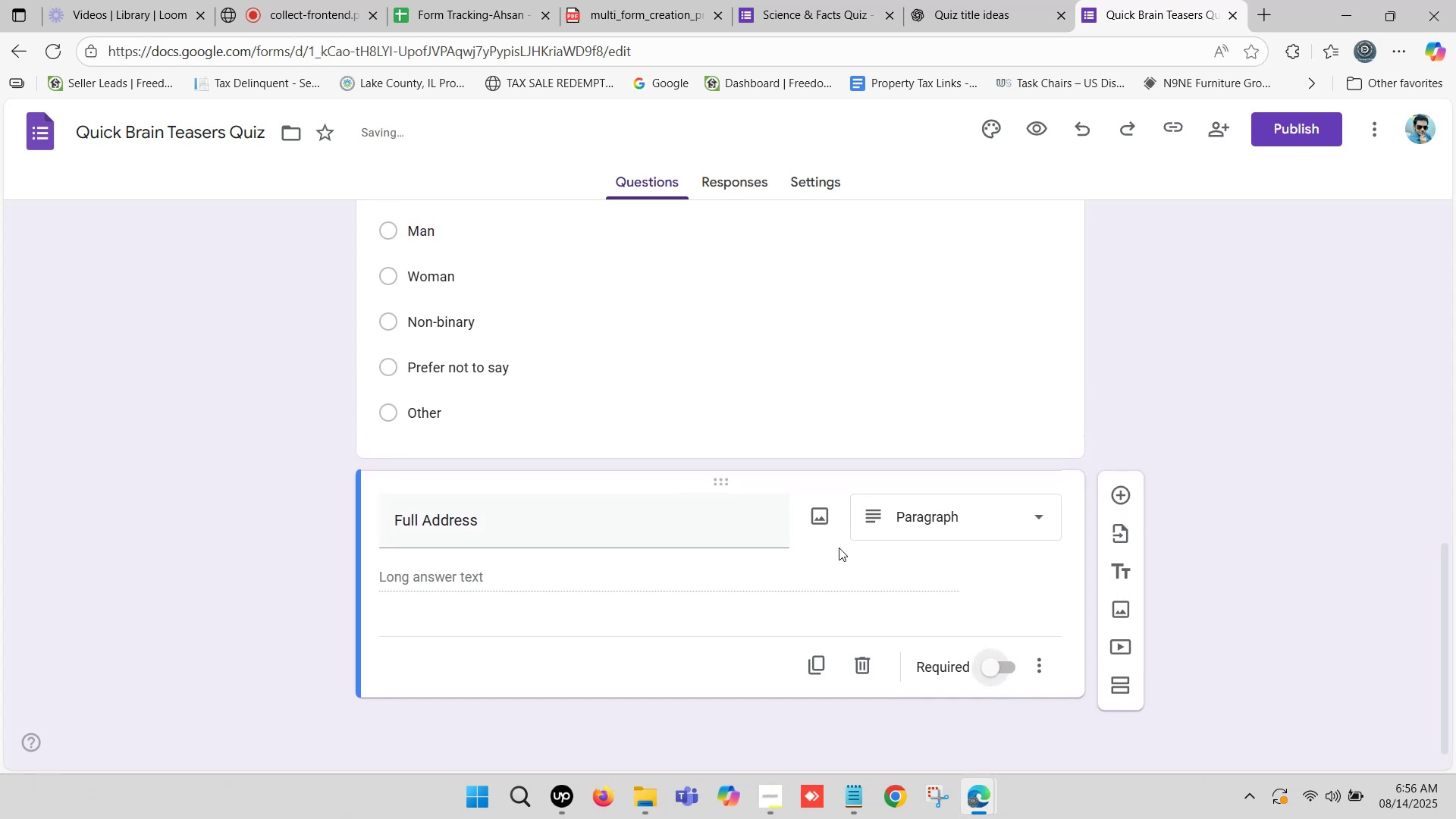 
scroll: coordinate [831, 530], scroll_direction: down, amount: 3.0
 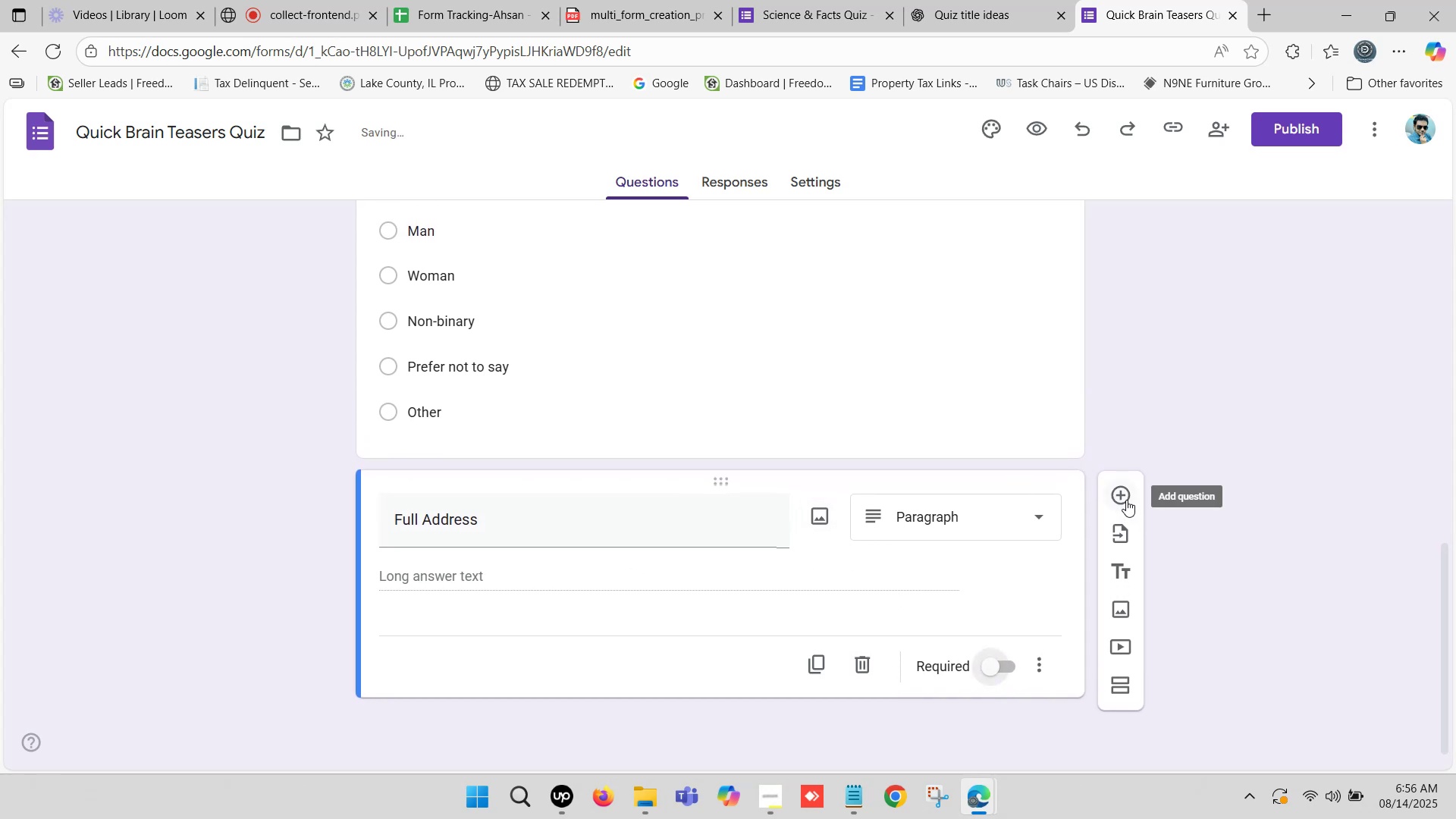 
left_click([1125, 499])
 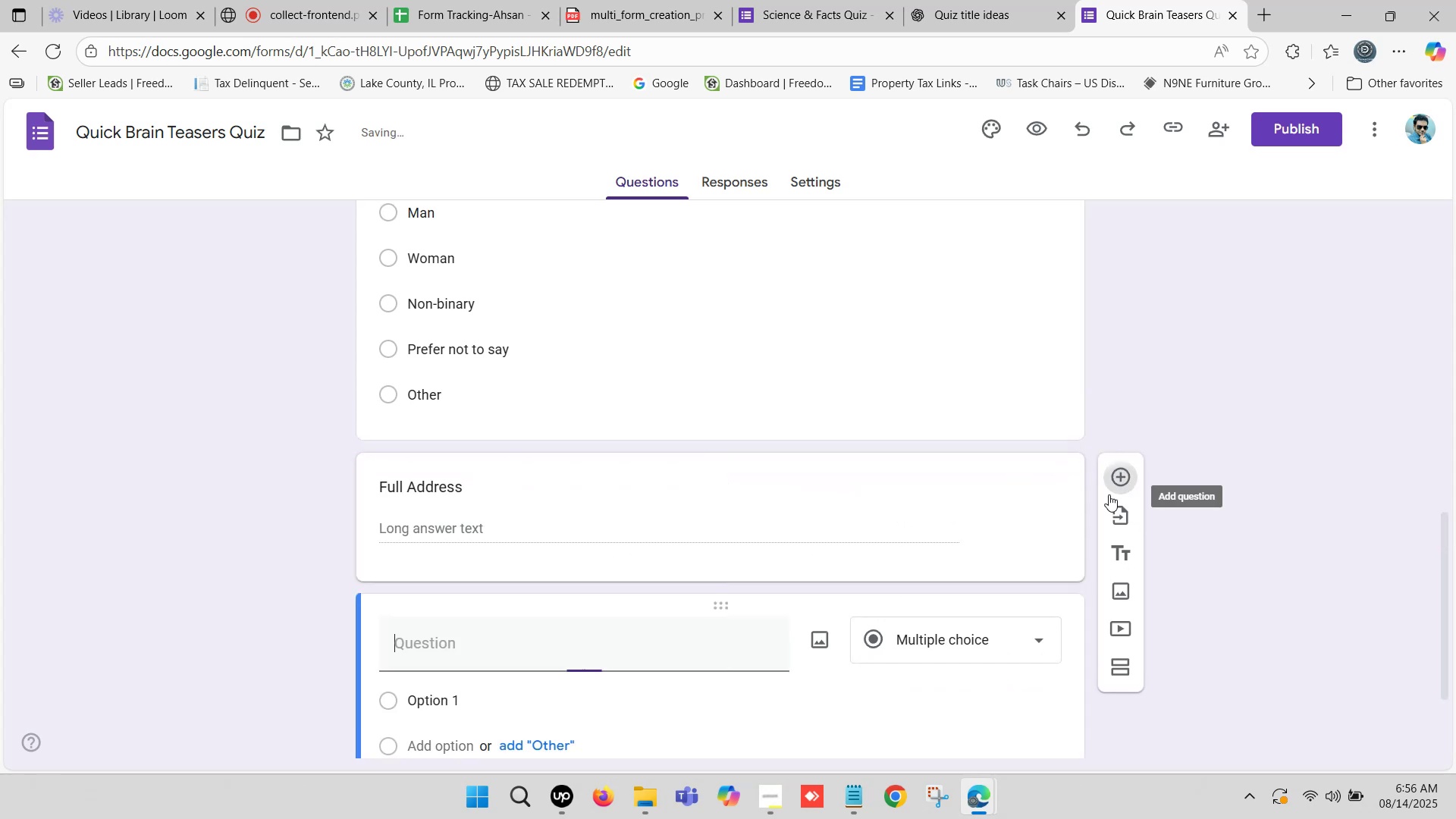 
scroll: coordinate [774, 472], scroll_direction: down, amount: 3.0
 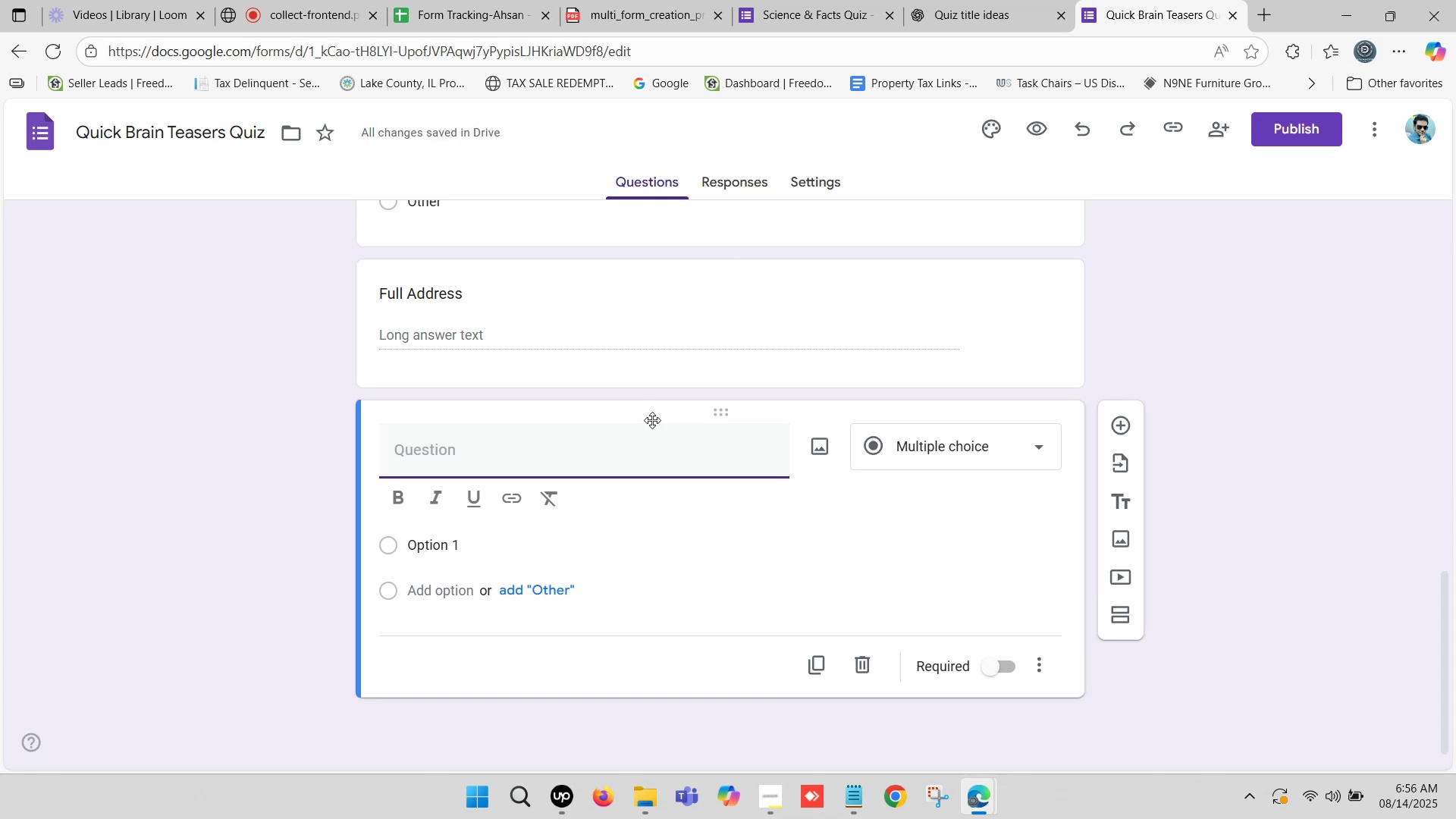 
type(Phone NuNumber)
 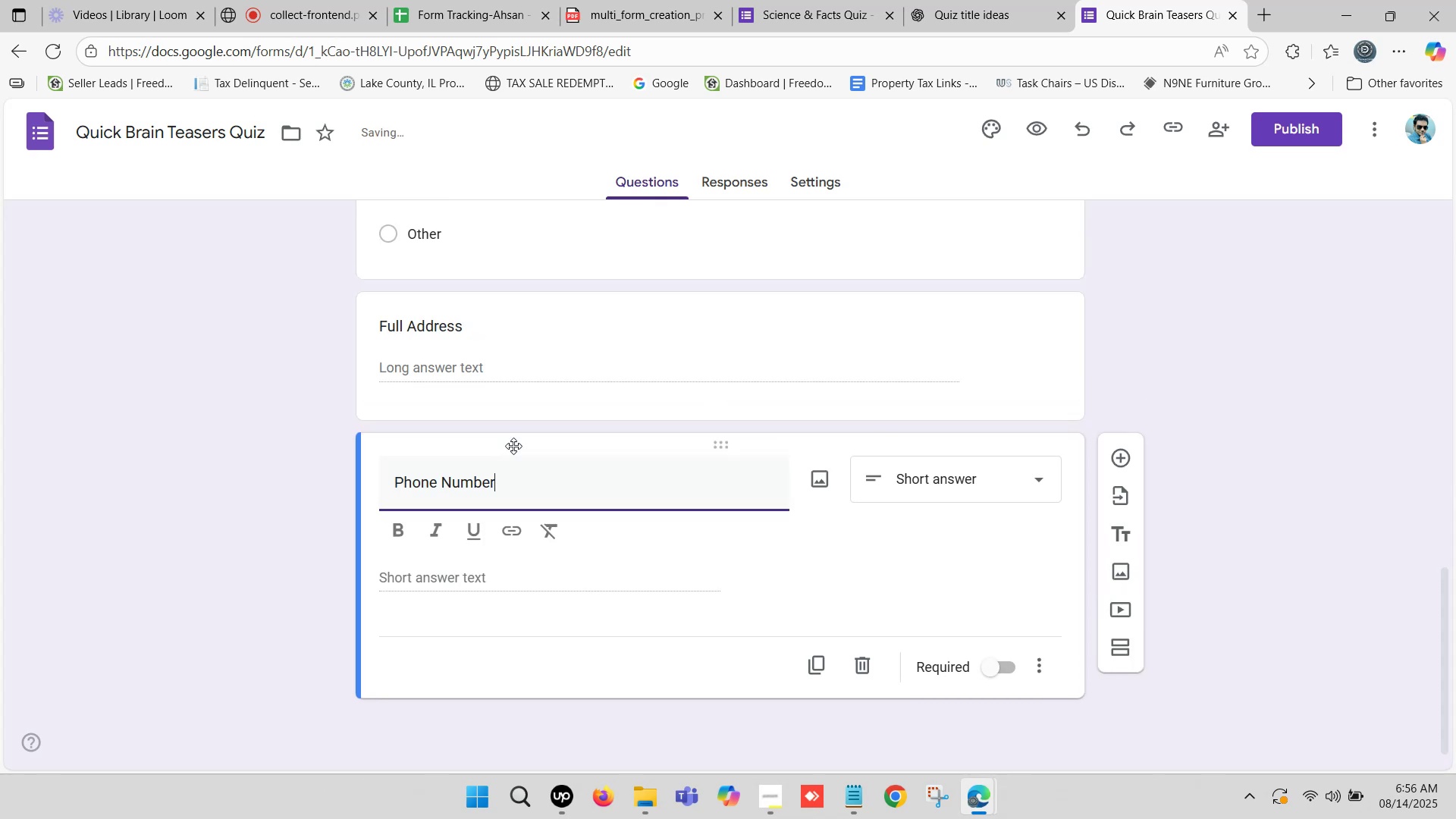 
scroll: coordinate [513, 454], scroll_direction: down, amount: 1.0
 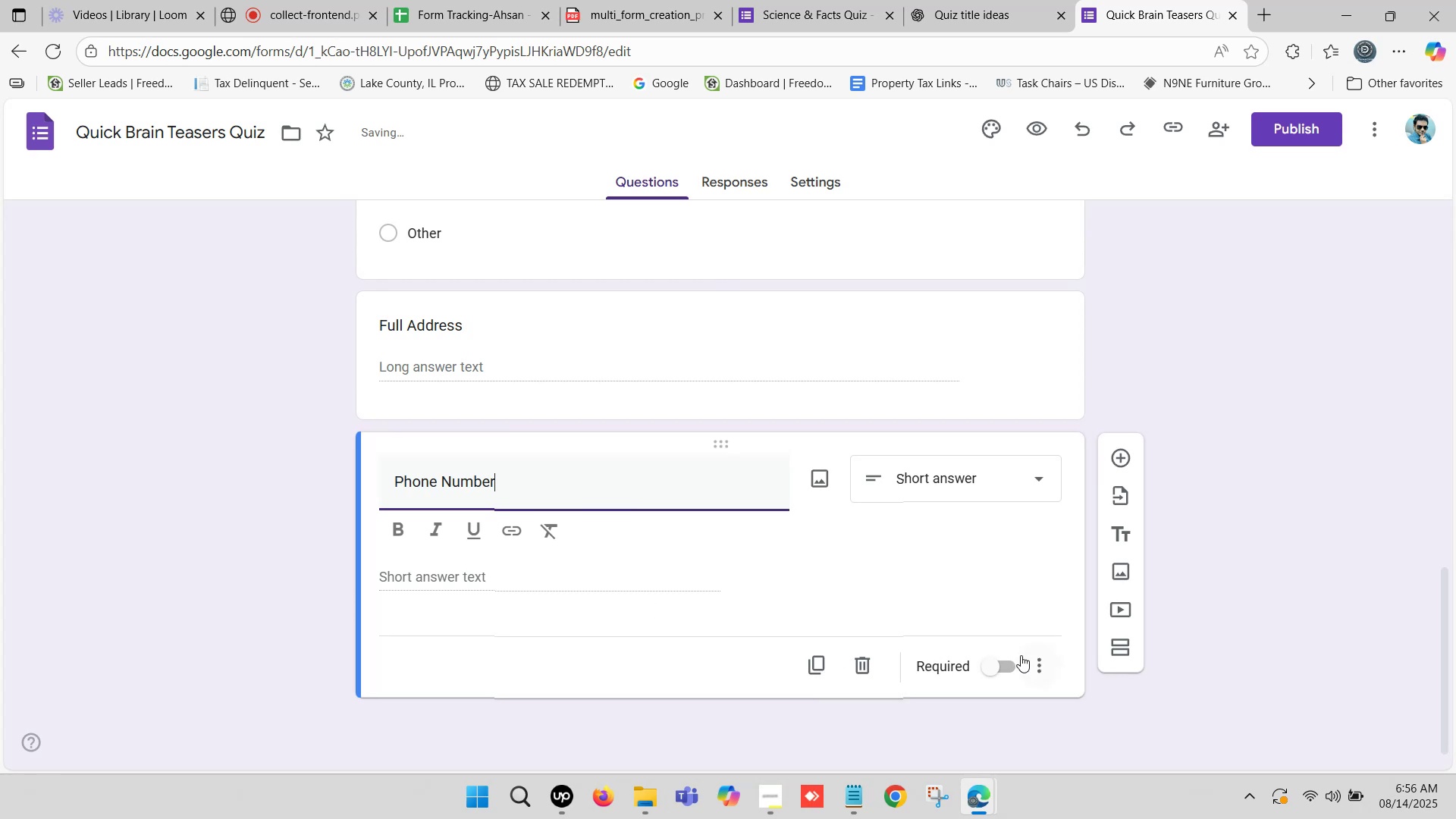 
left_click([1000, 664])
 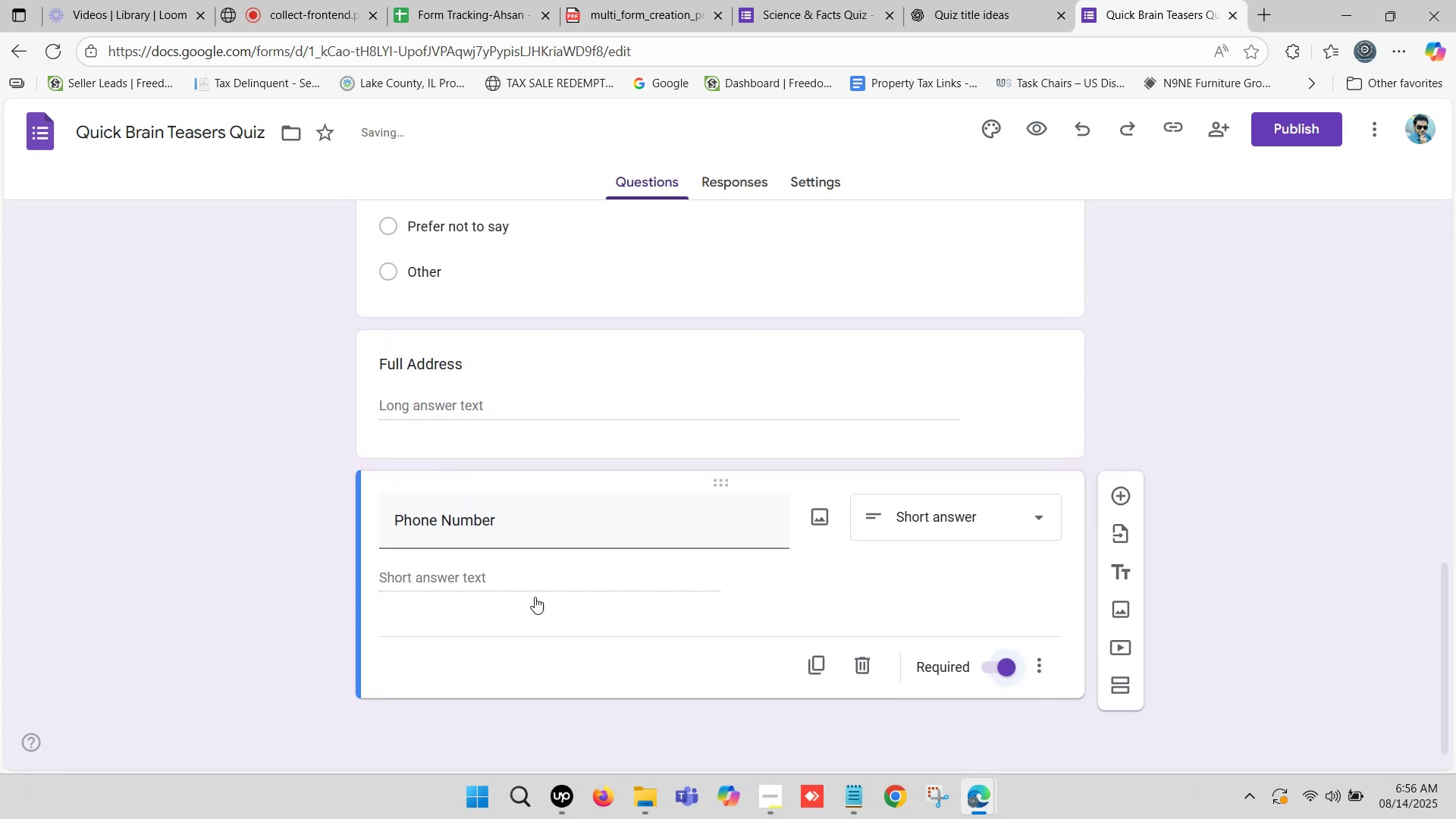 
scroll: coordinate [494, 566], scroll_direction: down, amount: 4.0
 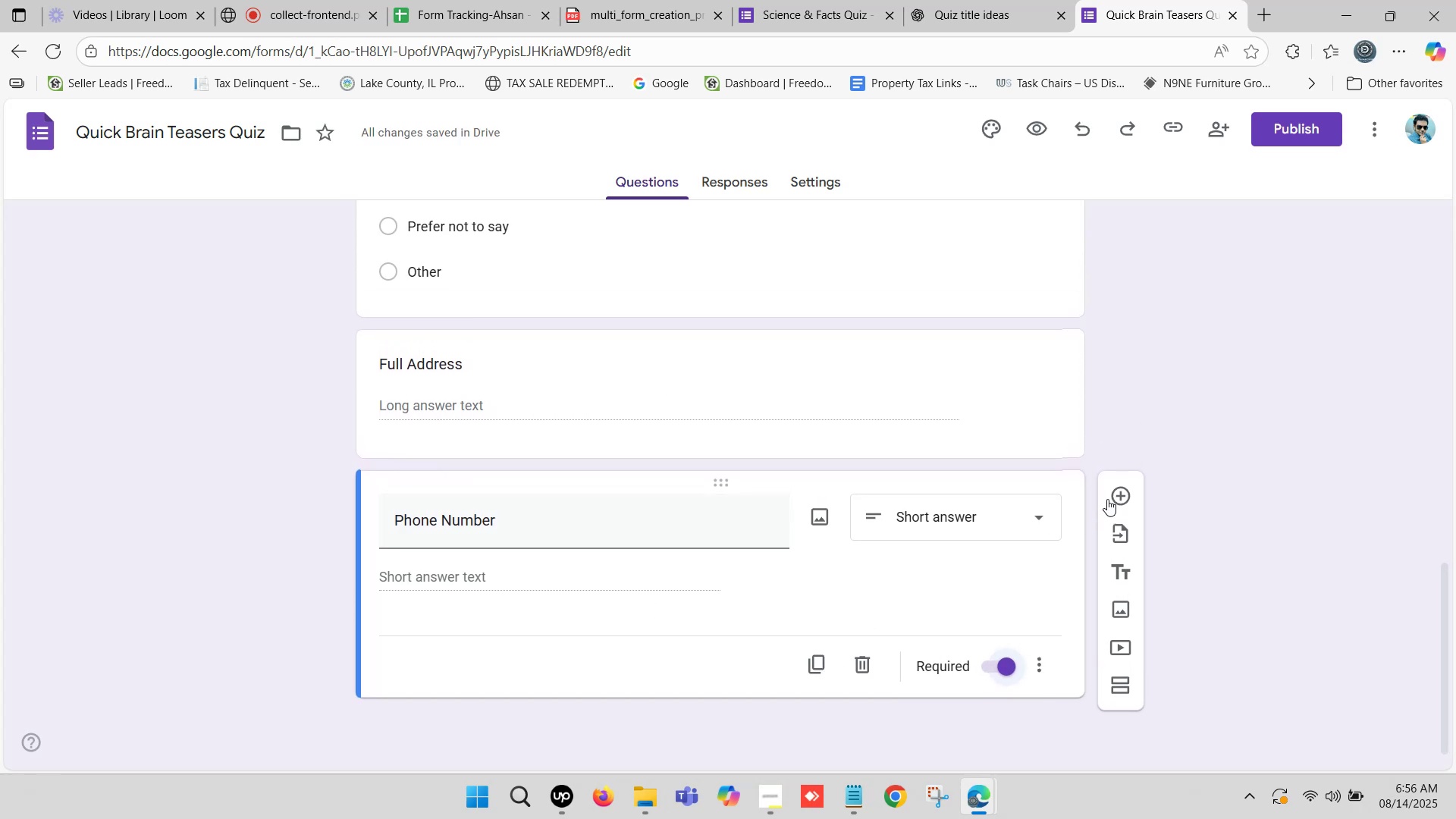 
left_click([1116, 493])
 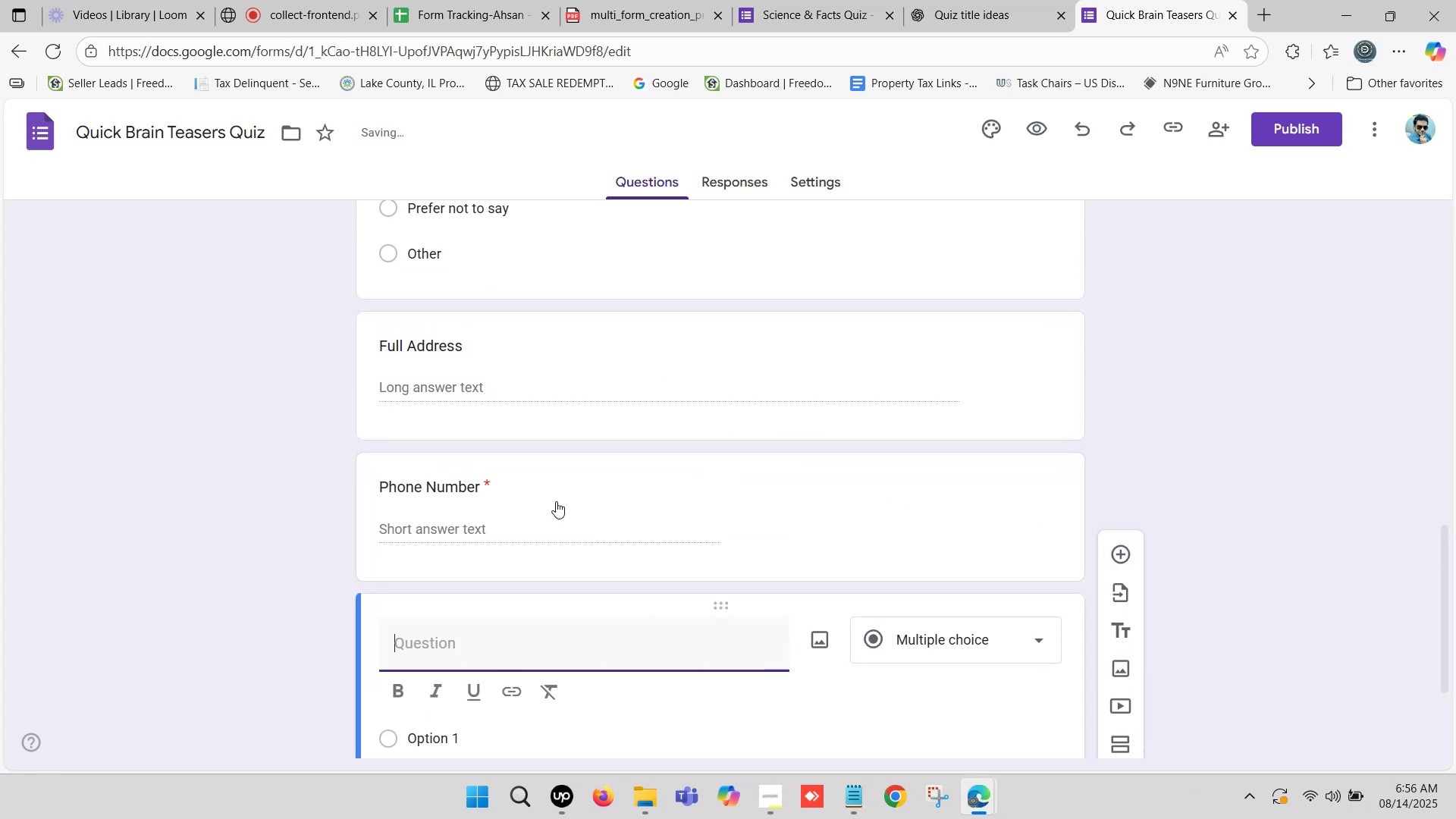 
scroll: coordinate [510, 512], scroll_direction: down, amount: 2.0
 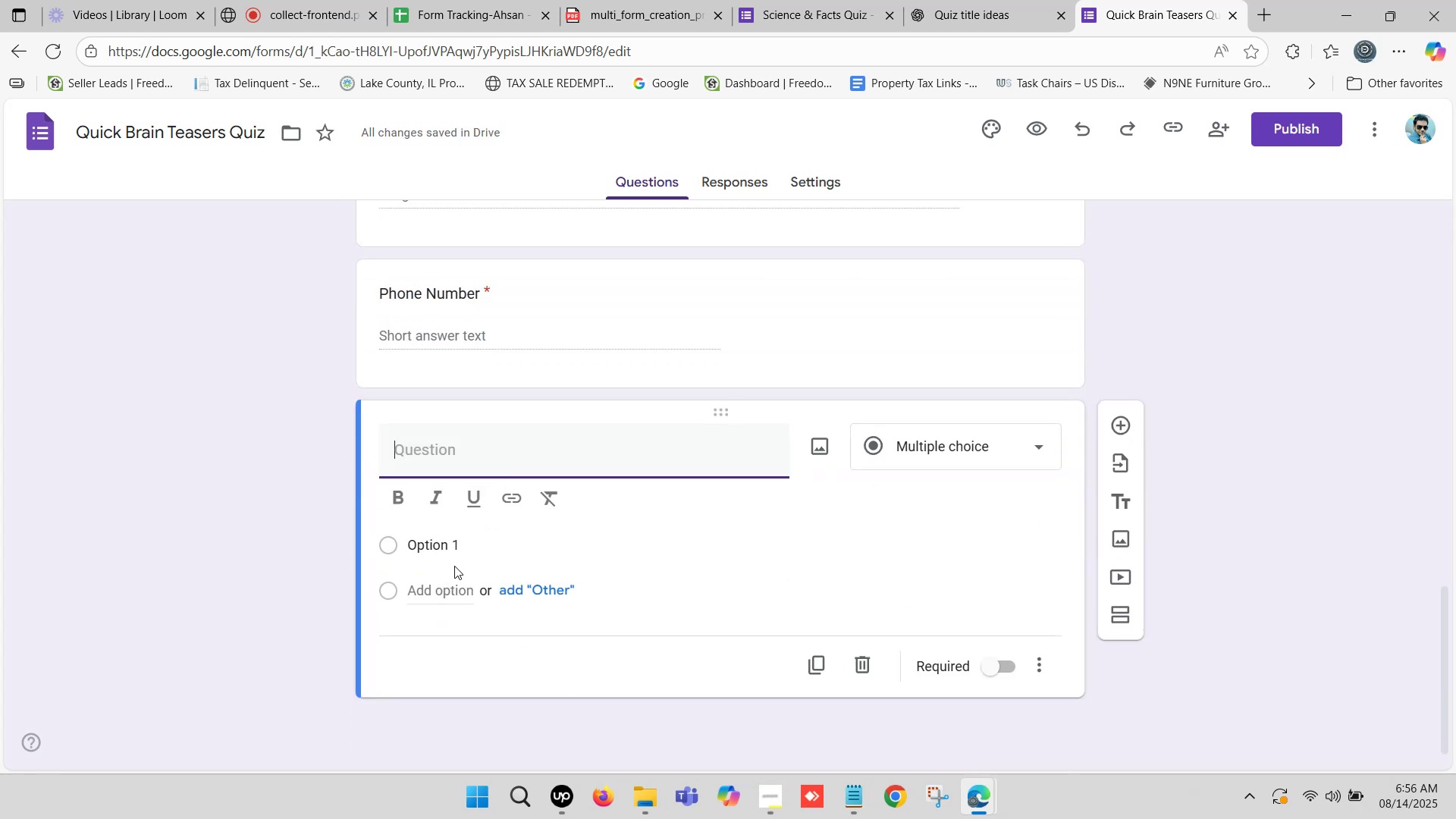 
left_click([424, 452])
 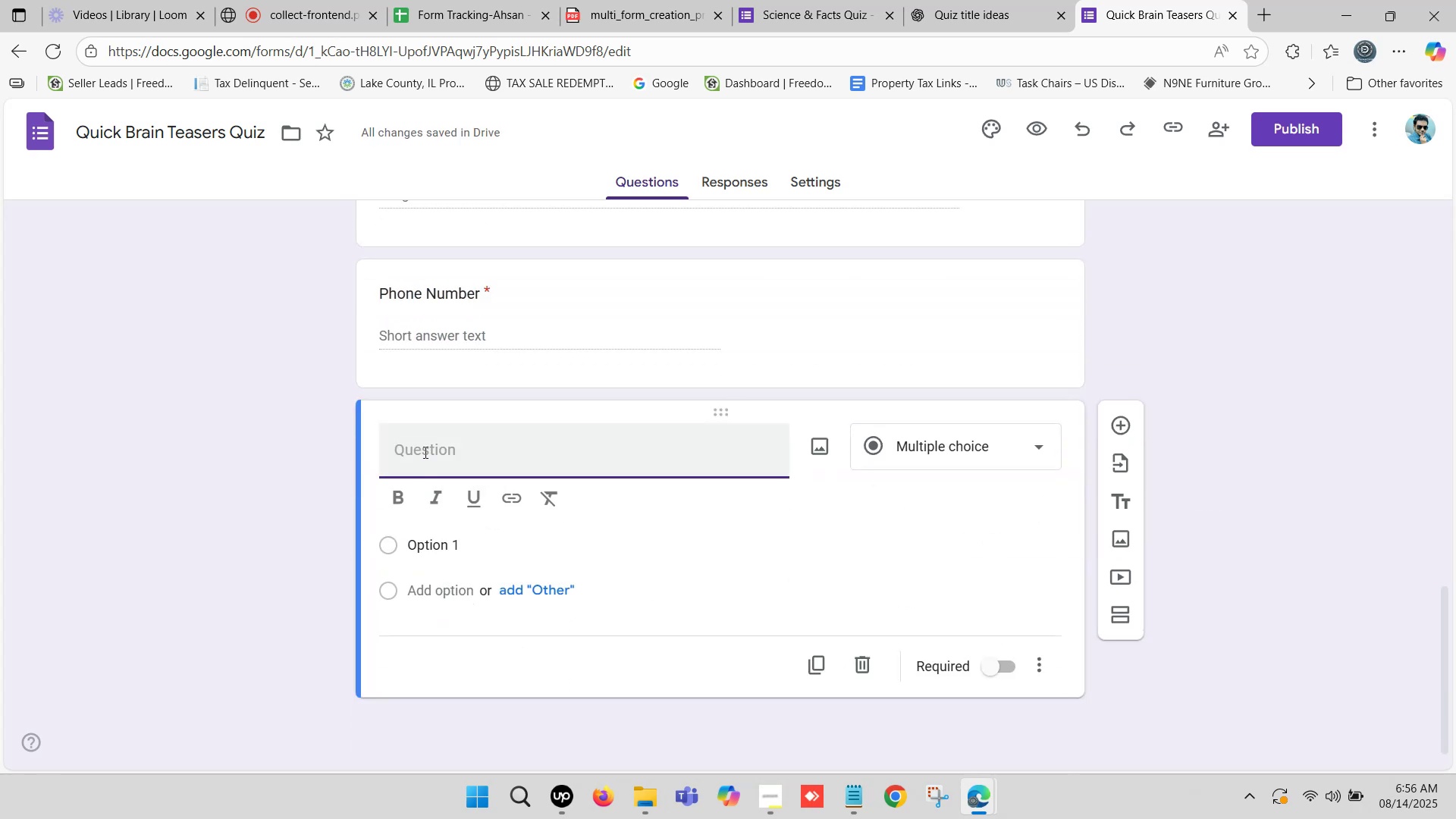 
type(Email )
 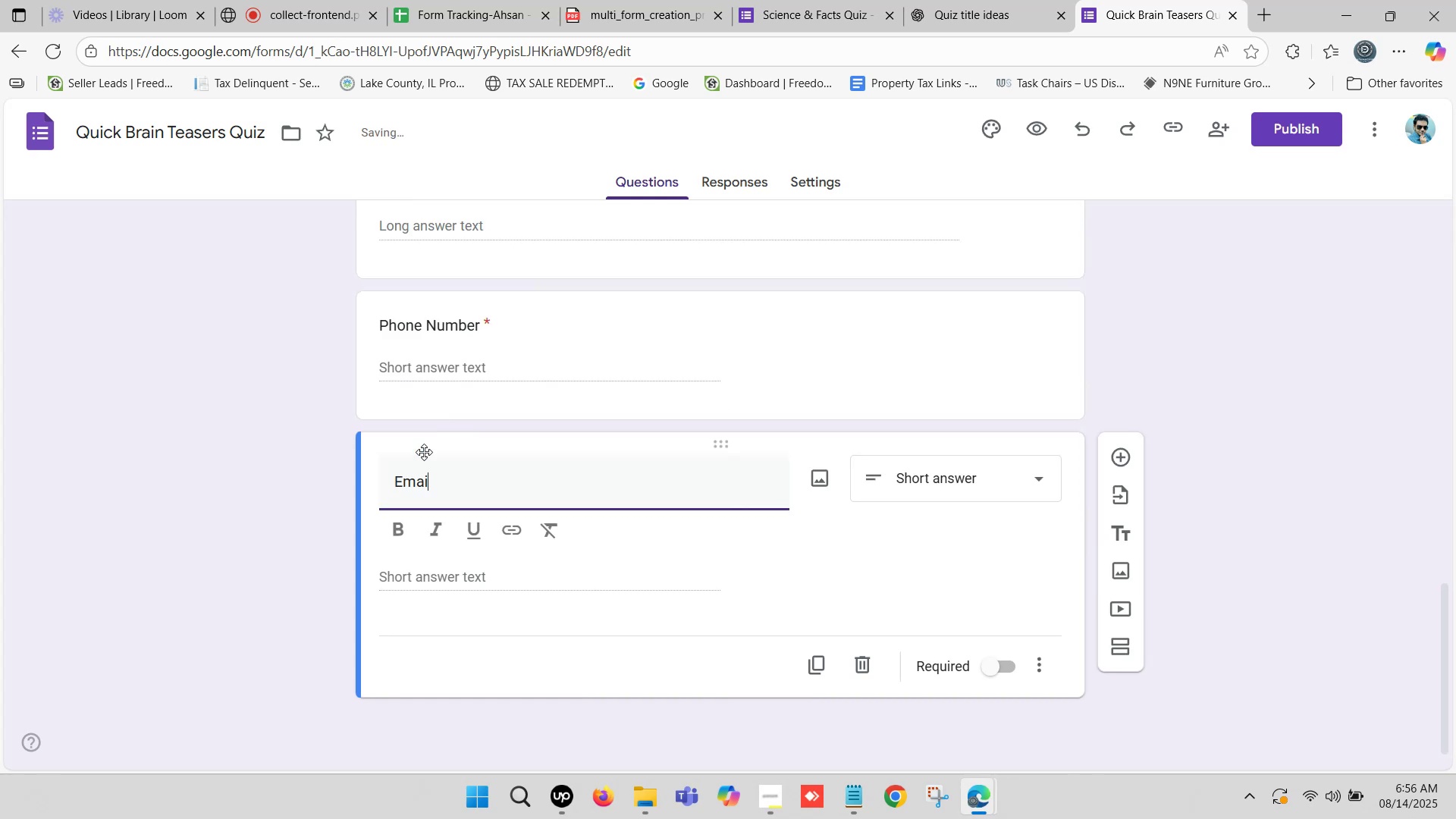 
type(Ad)
key(Backspace)
key(Backspace)
type(l )
 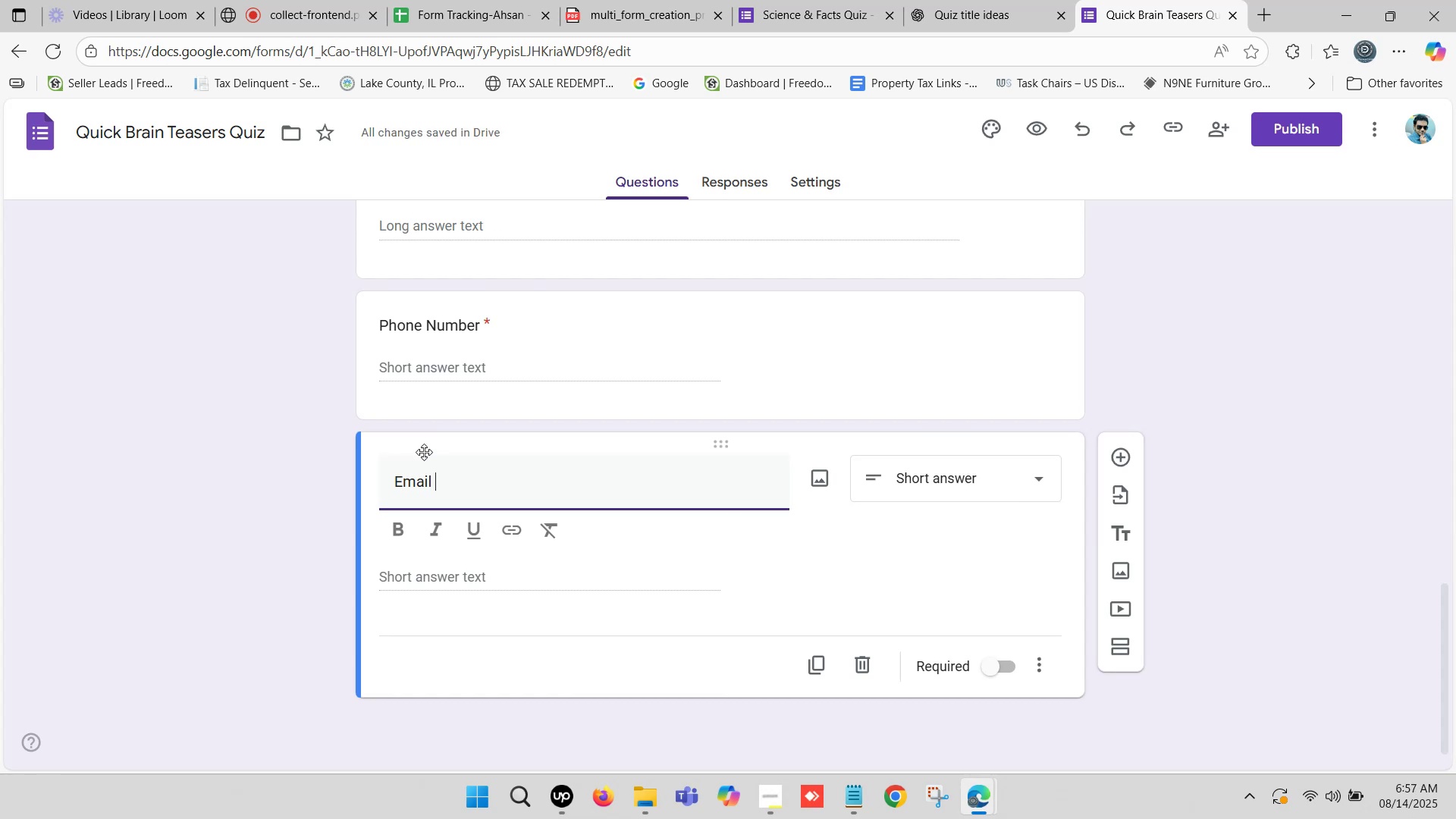 
wait(6.32)
 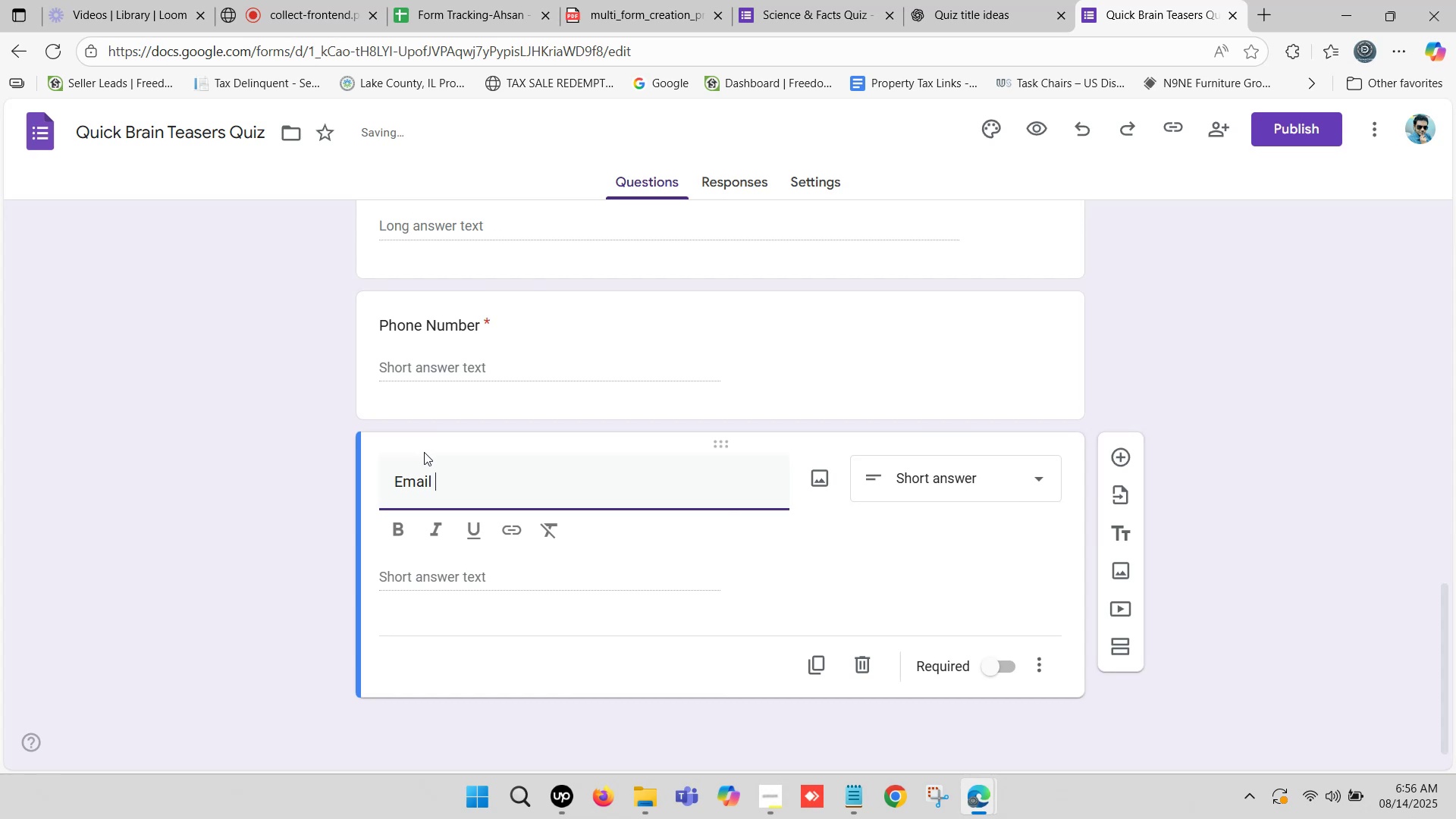 
type(Address)
 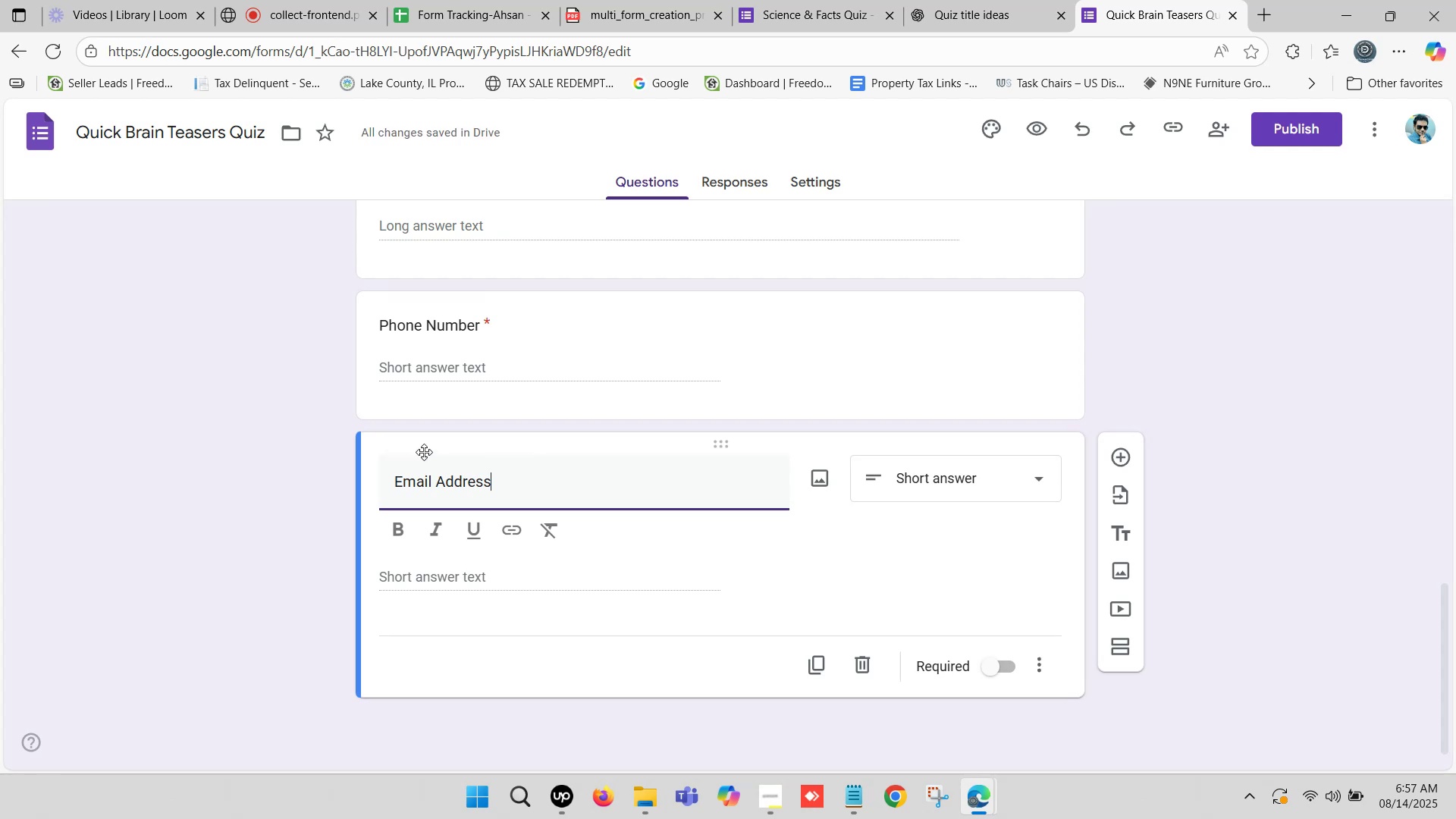 
wait(13.76)
 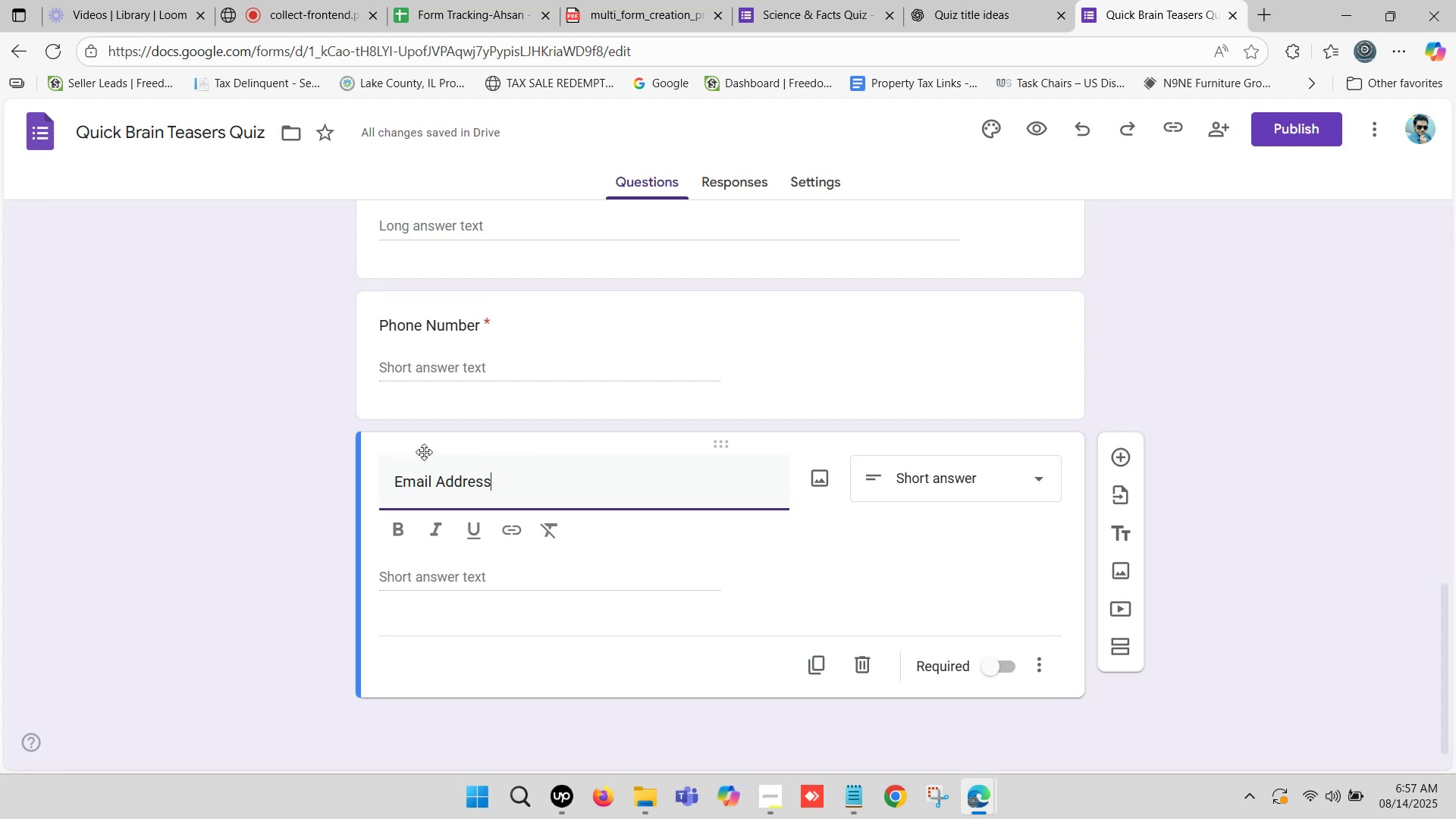 
left_click_drag(start_coordinate=[513, 488], to_coordinate=[337, 486])
 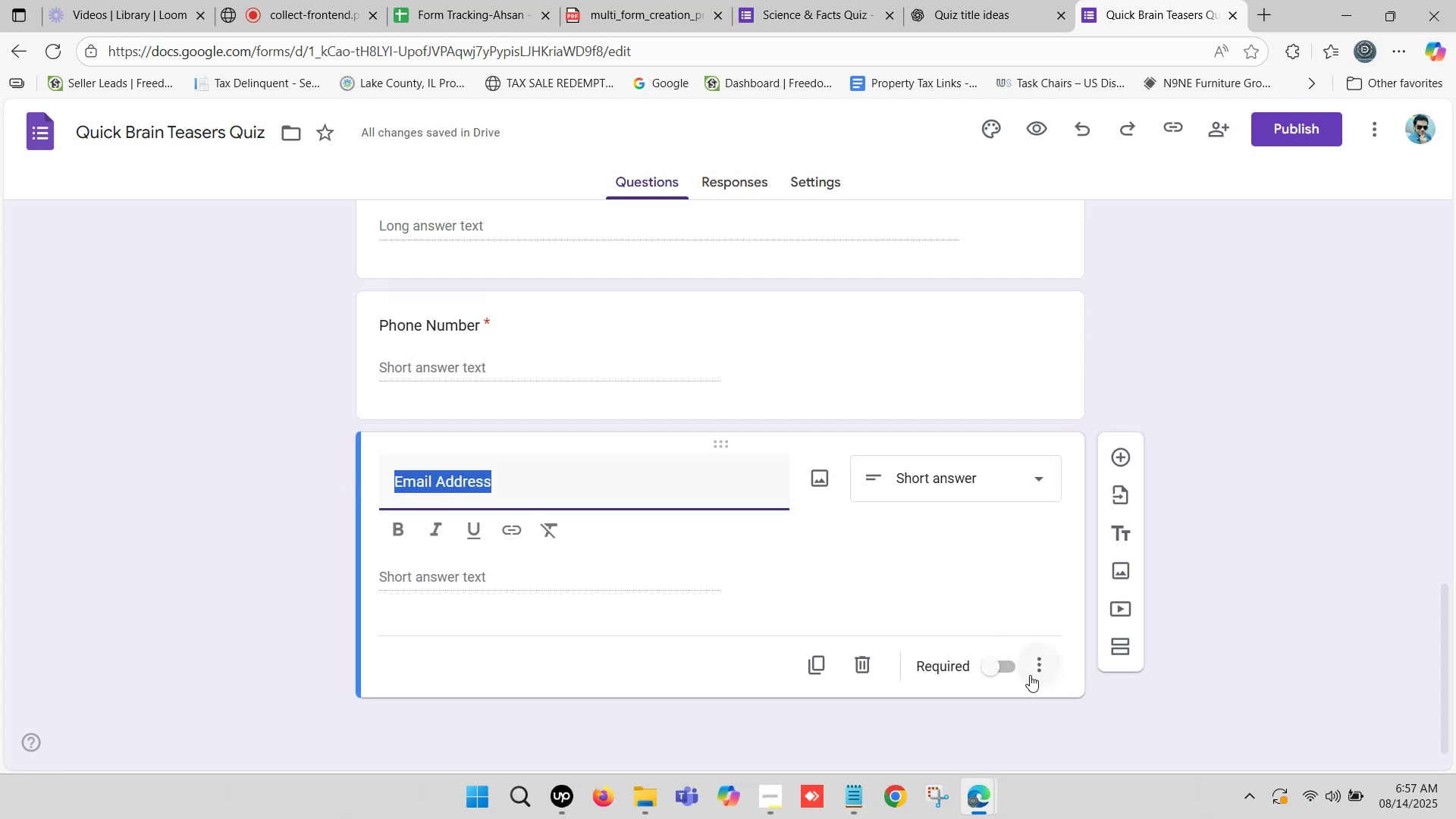 
left_click([999, 670])
 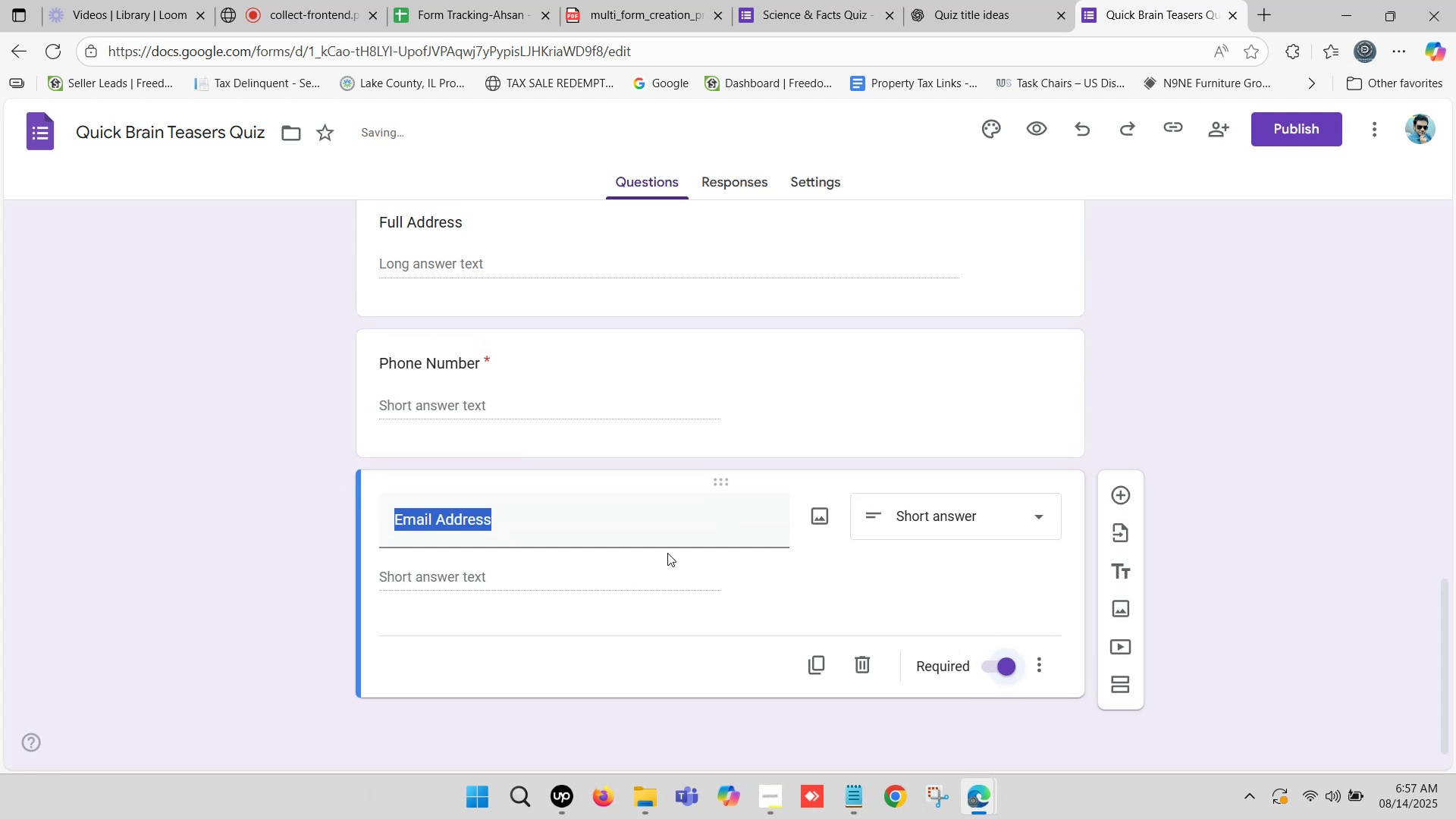 
scroll: coordinate [668, 551], scroll_direction: down, amount: 1.0
 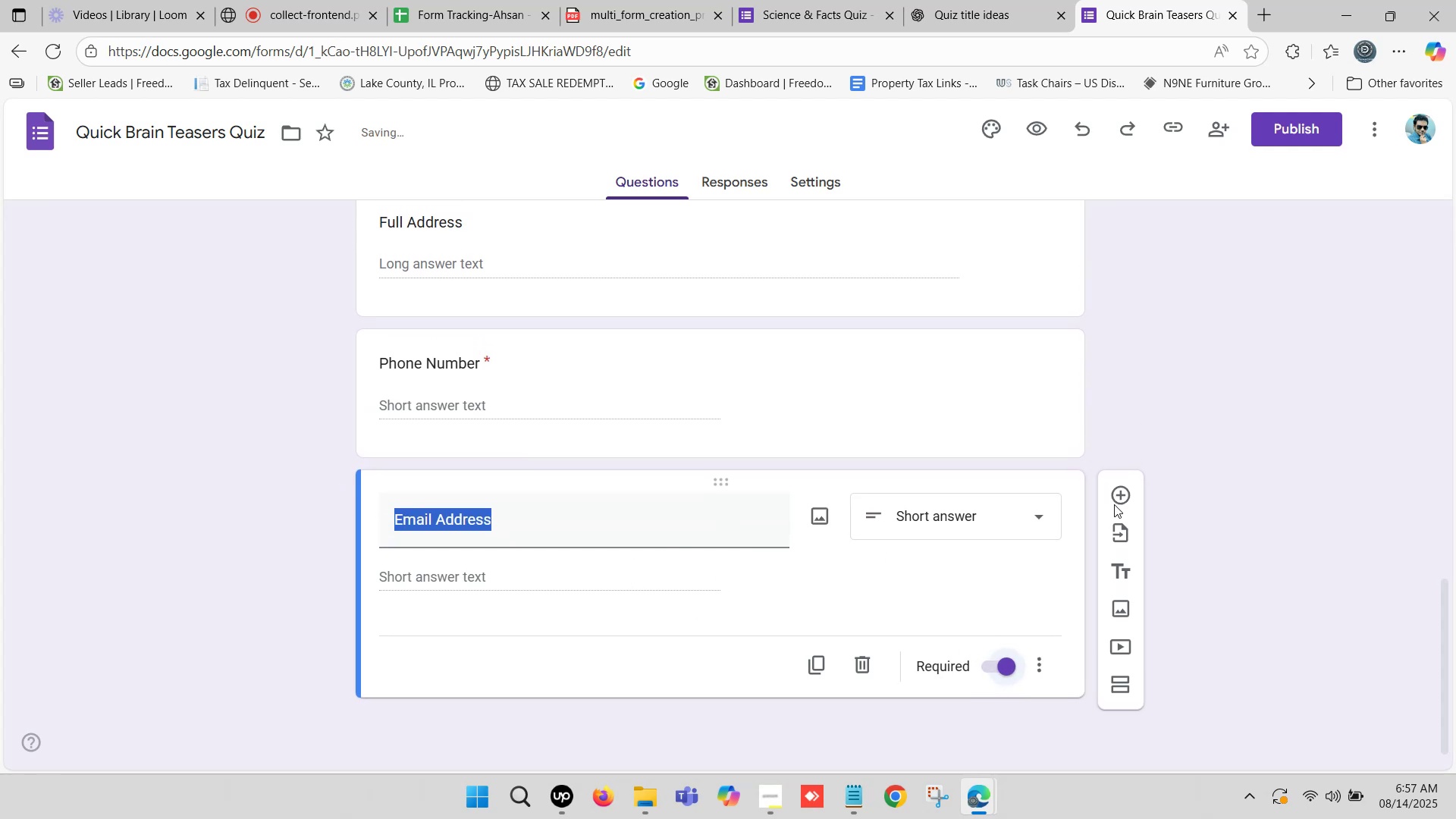 
left_click([1116, 501])
 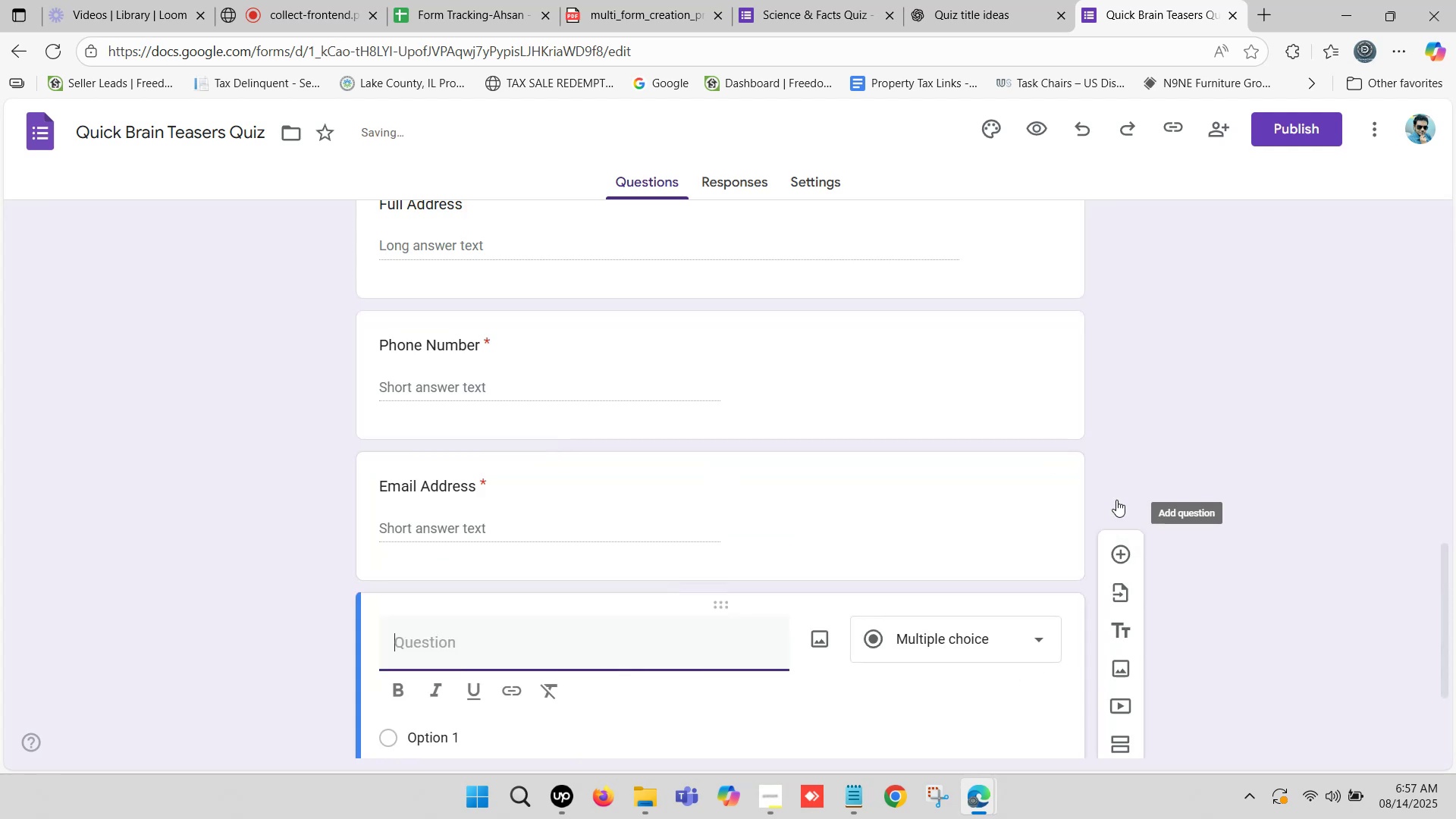 
scroll: coordinate [758, 476], scroll_direction: down, amount: 1.0
 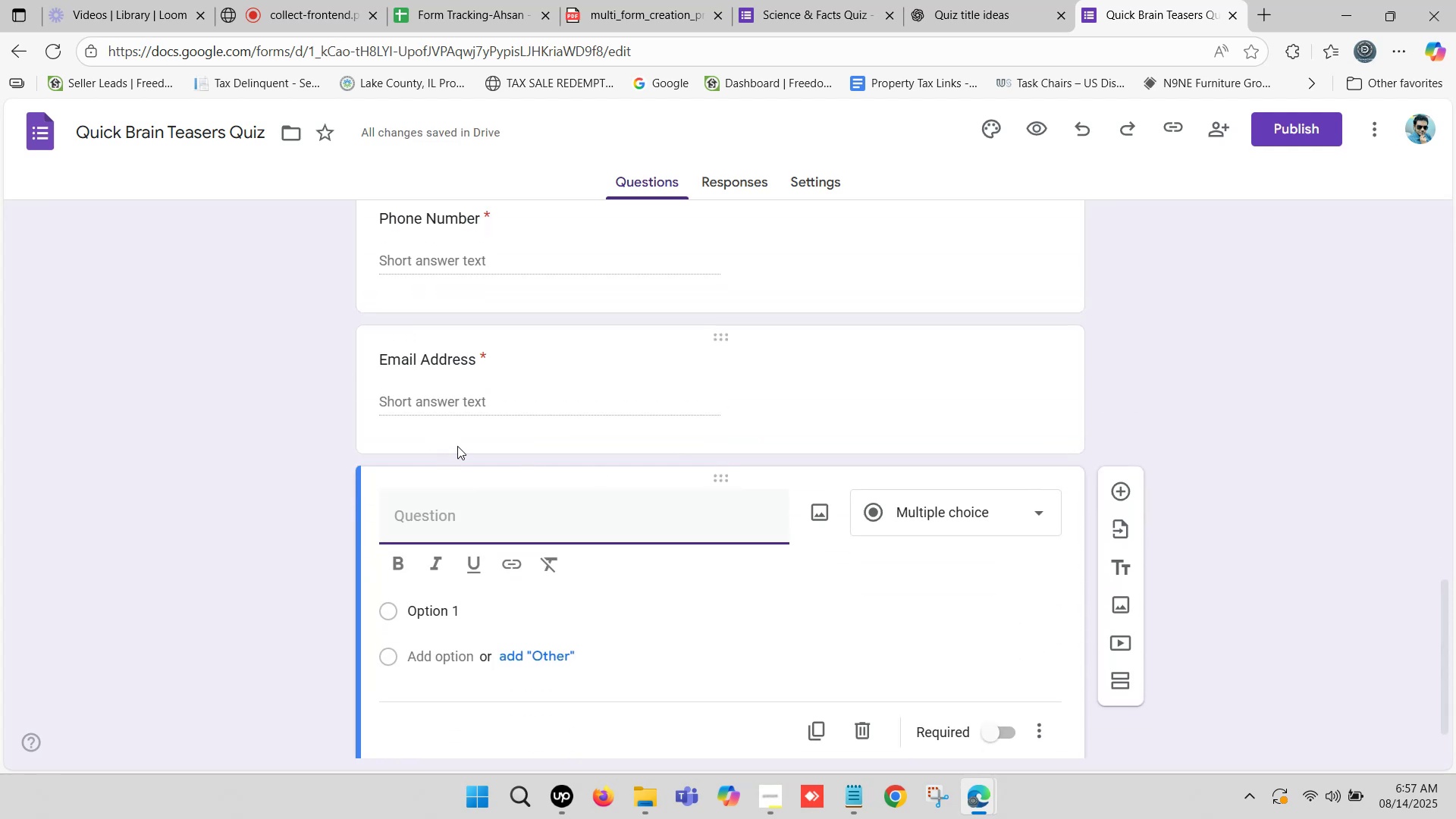 
wait(5.45)
 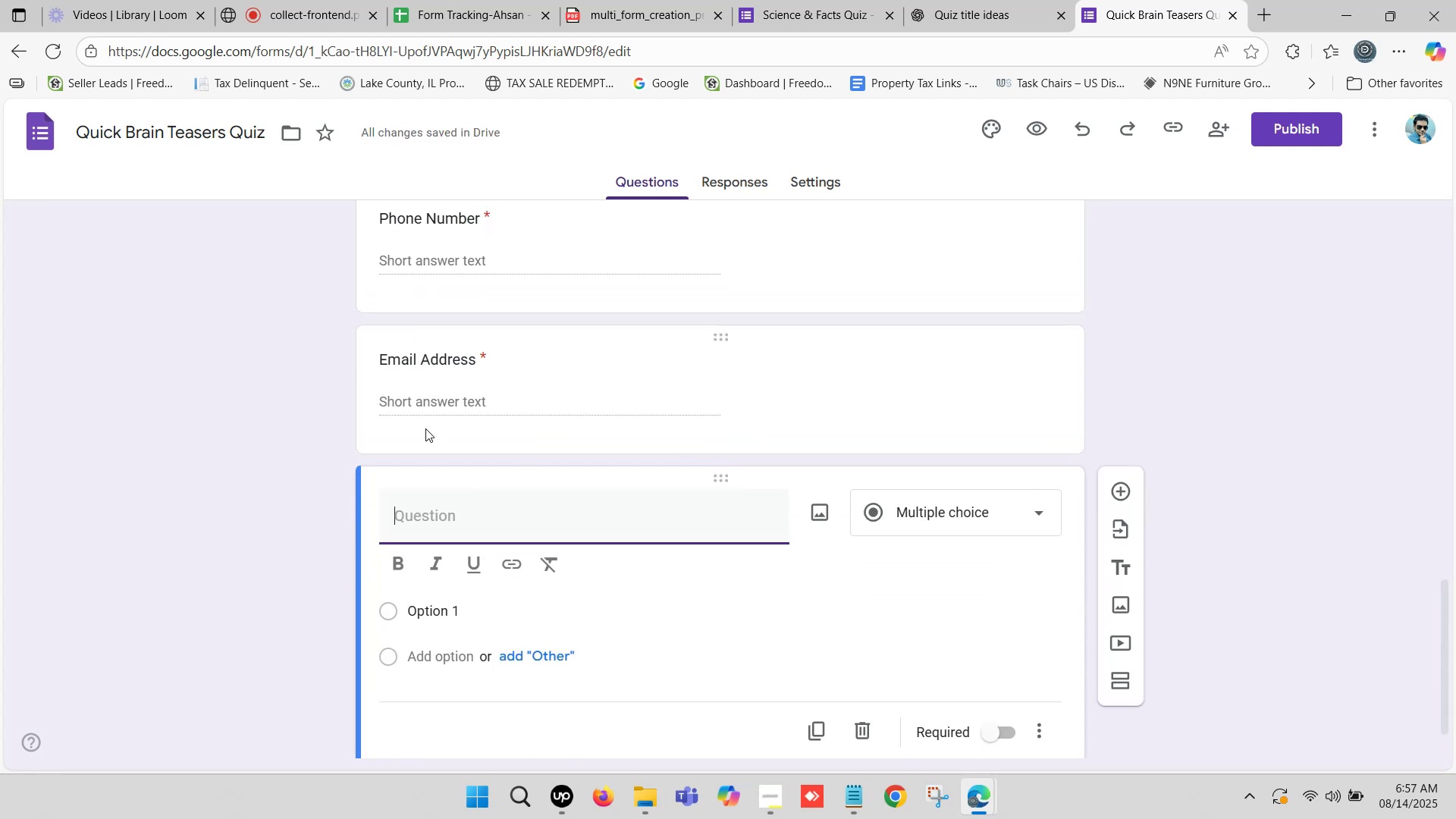 
scroll: coordinate [457, 458], scroll_direction: up, amount: 8.0
 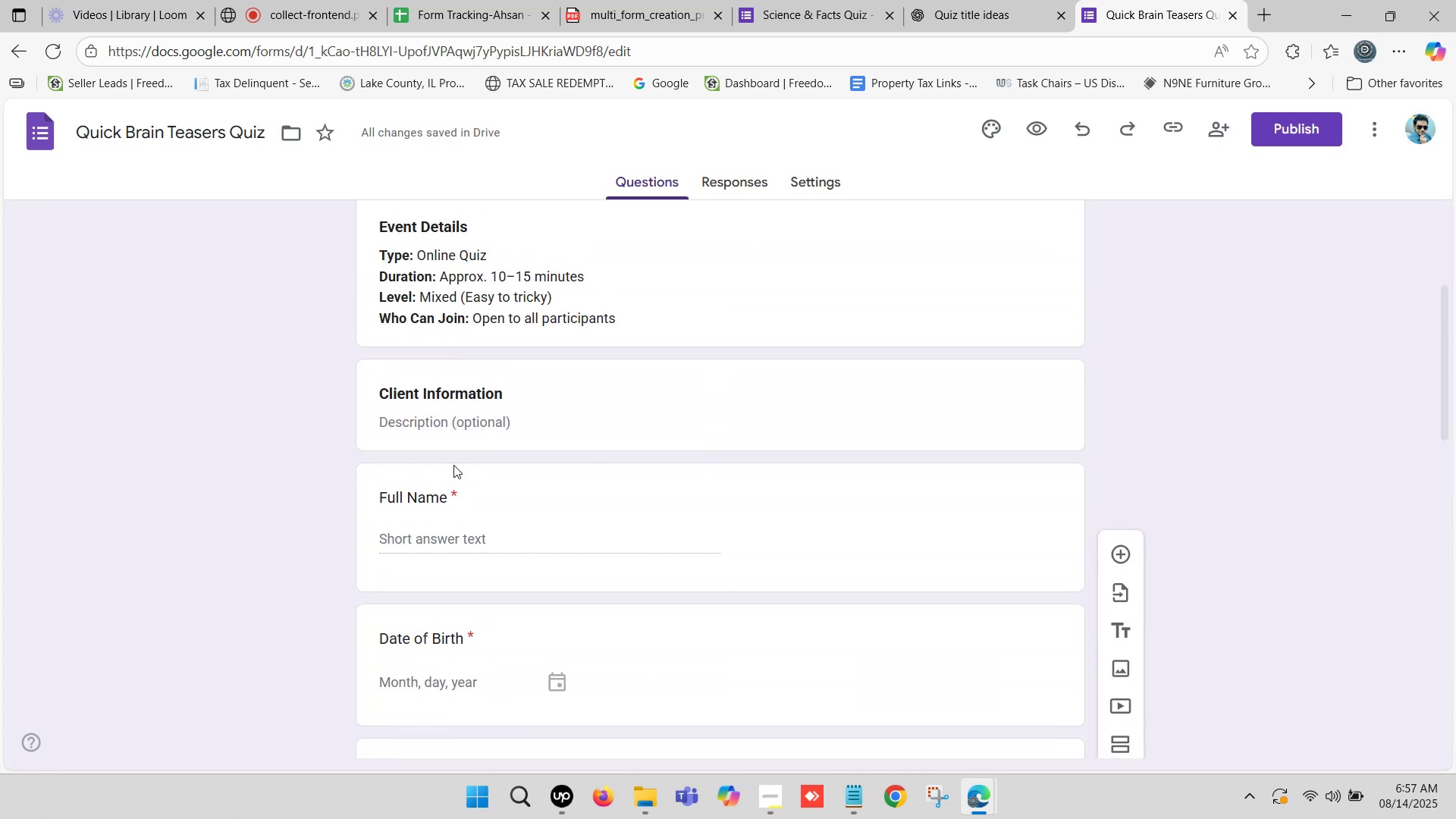 
scroll: coordinate [443, 475], scroll_direction: down, amount: 7.0
 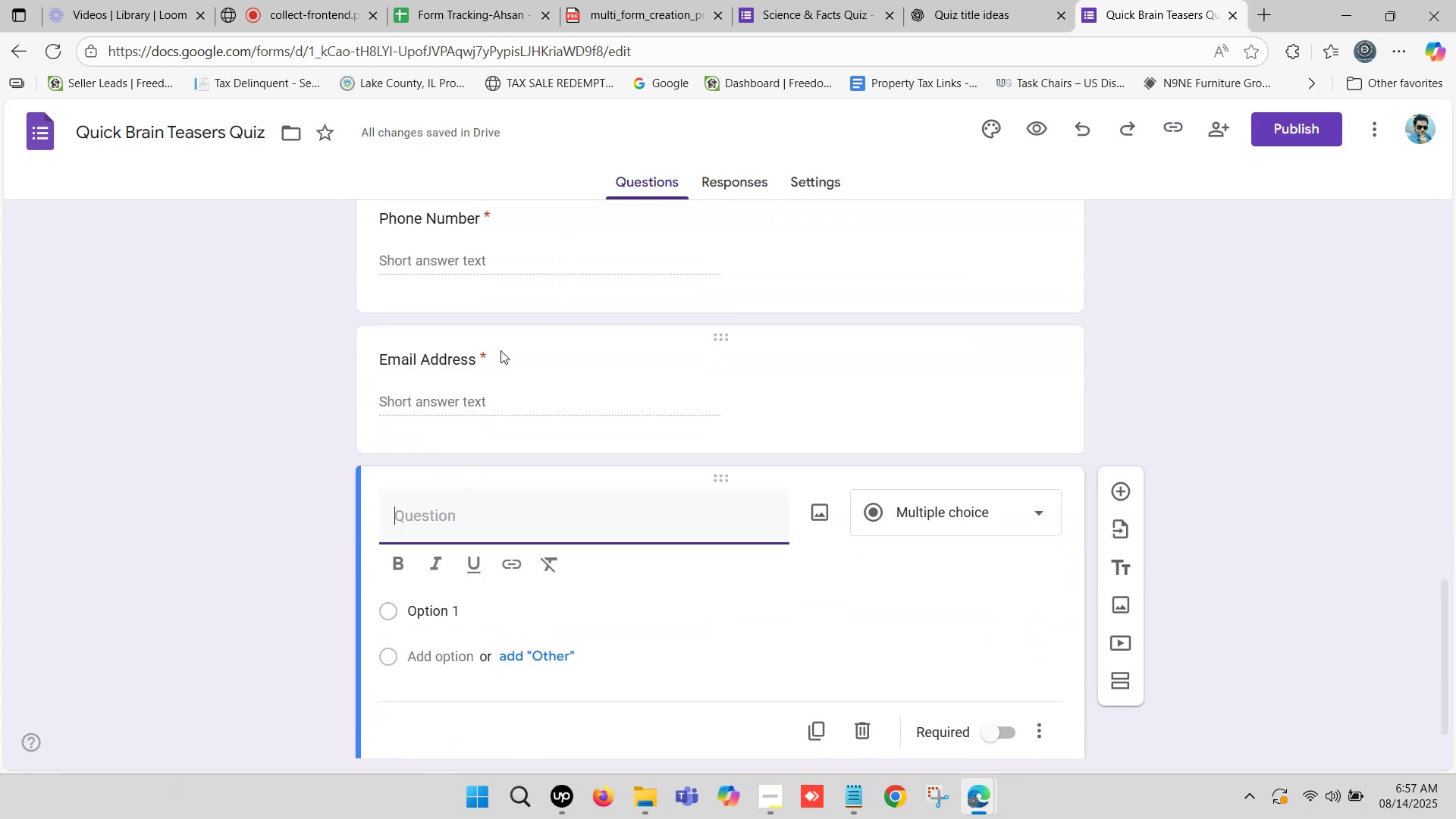 
wait(6.54)
 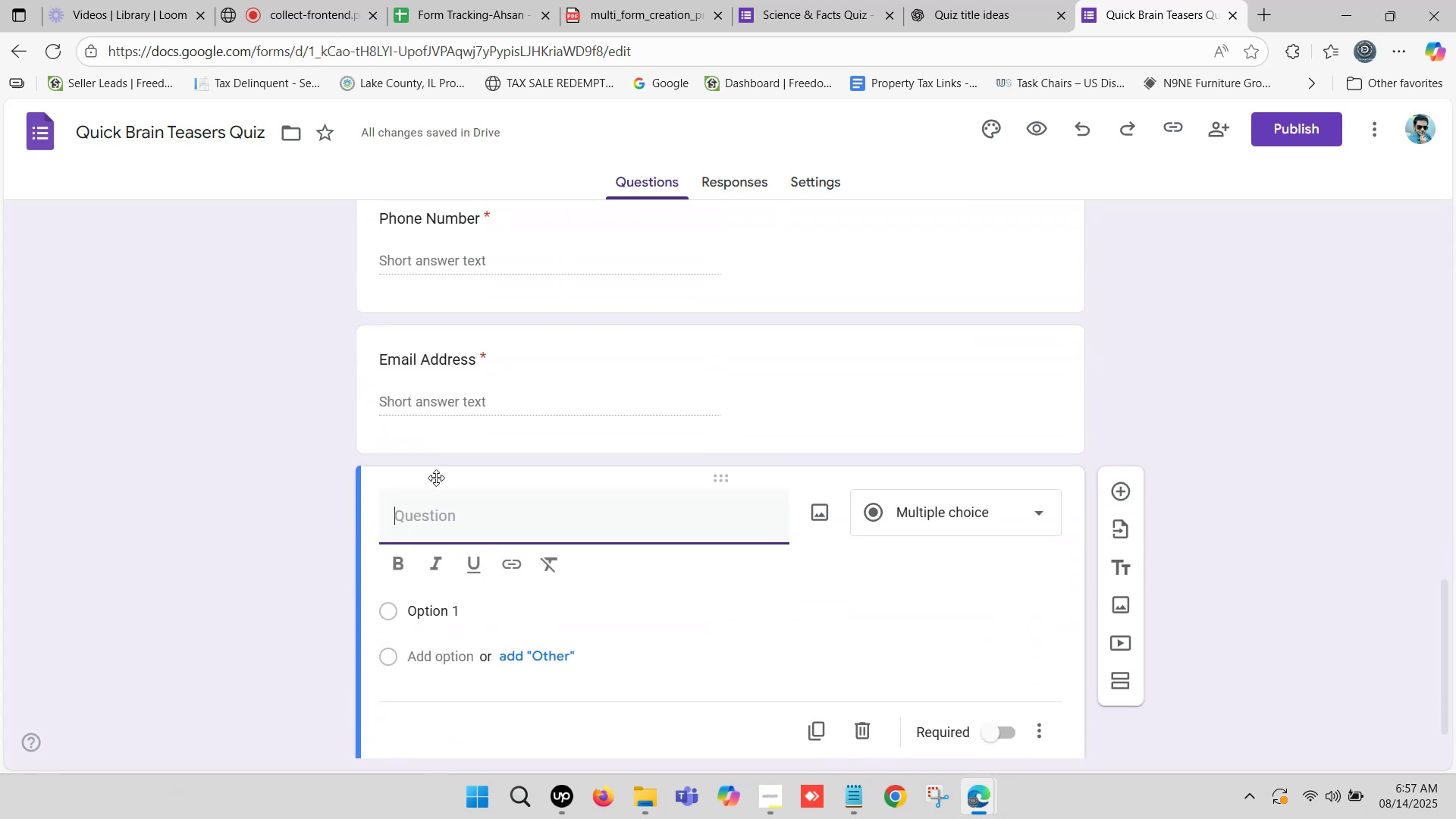 
left_click([421, 527])
 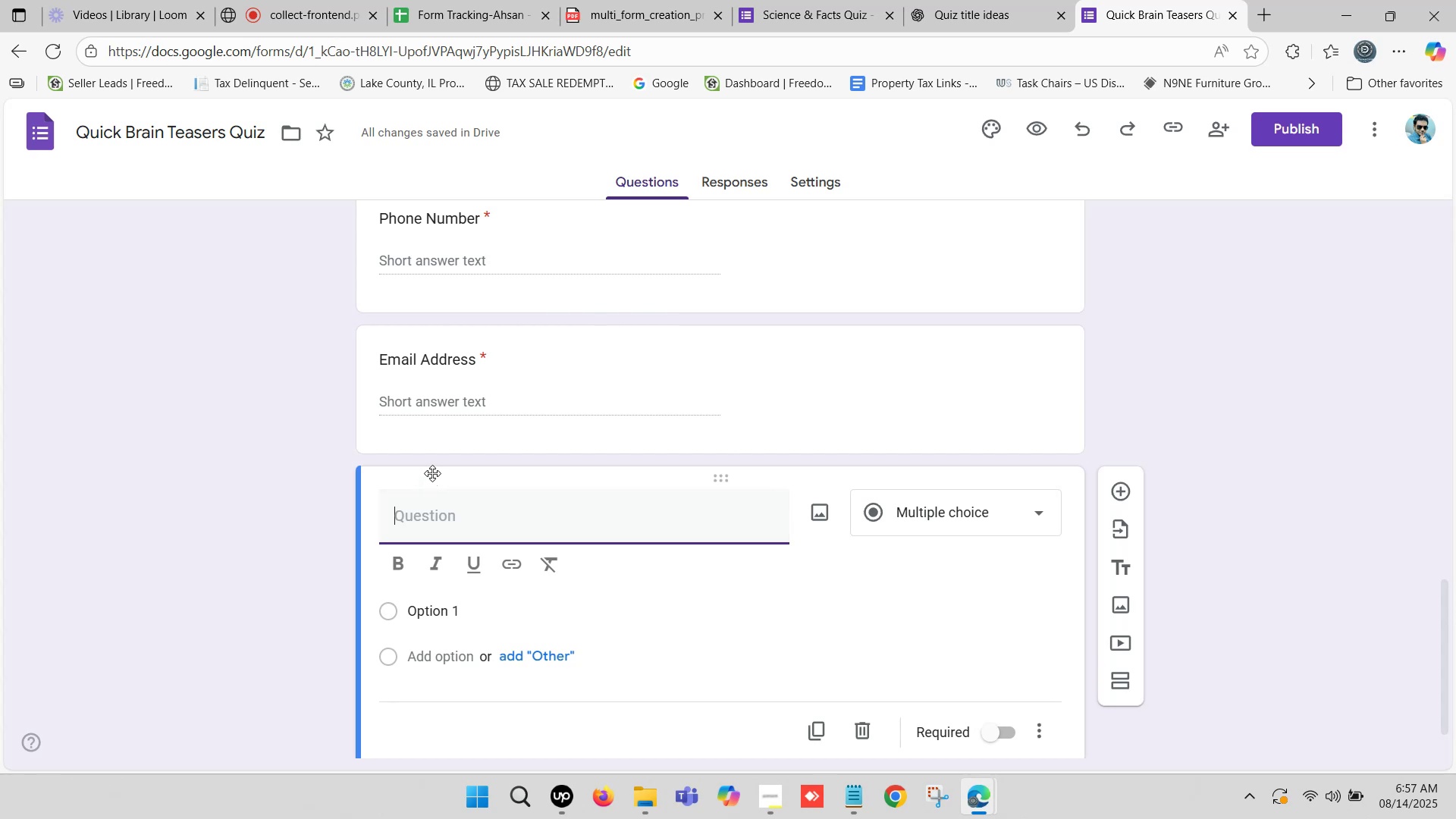 
wait(7.06)
 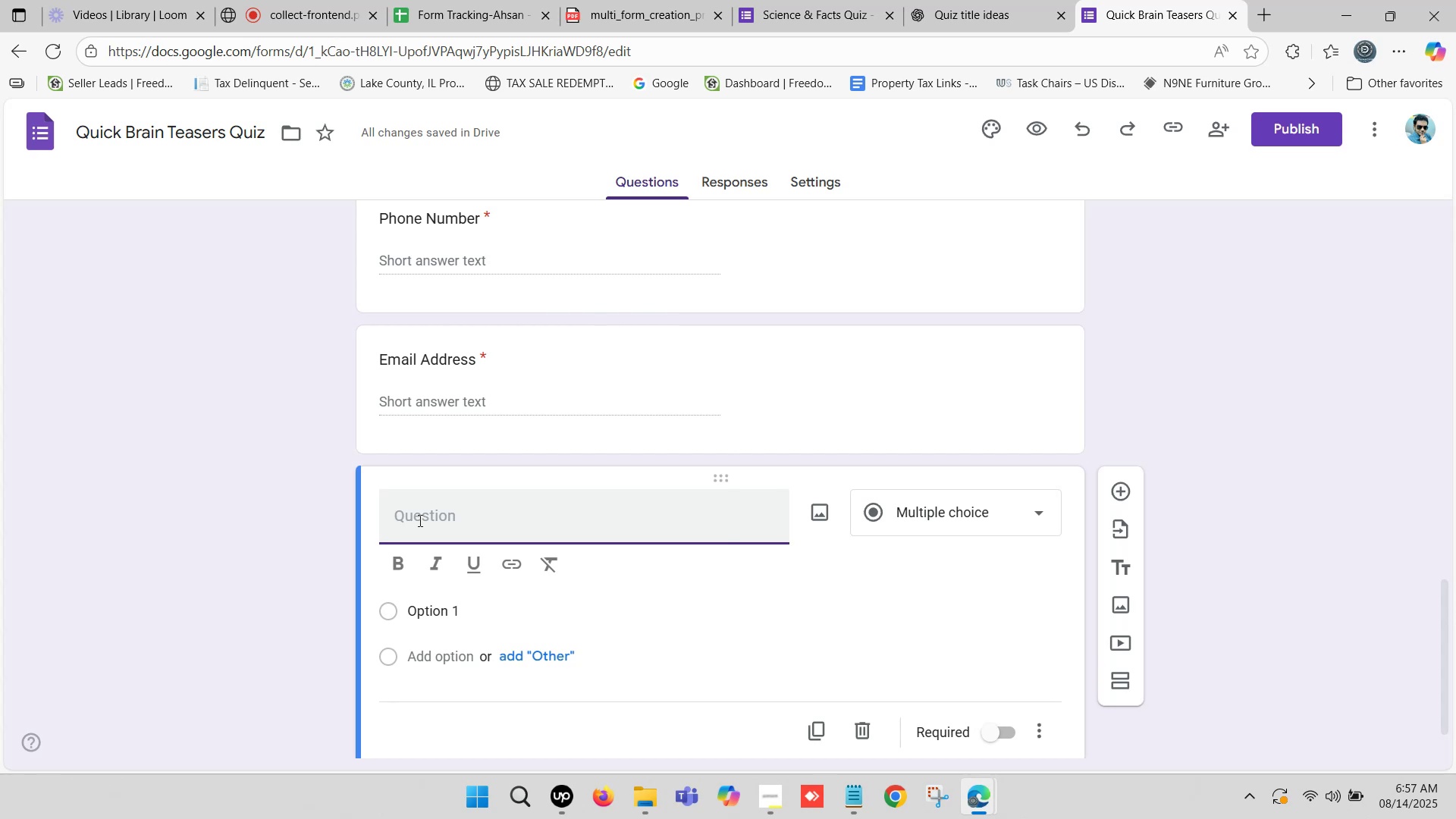 
type(Date of)
key(Backspace)
key(Backspace)
type( of )
 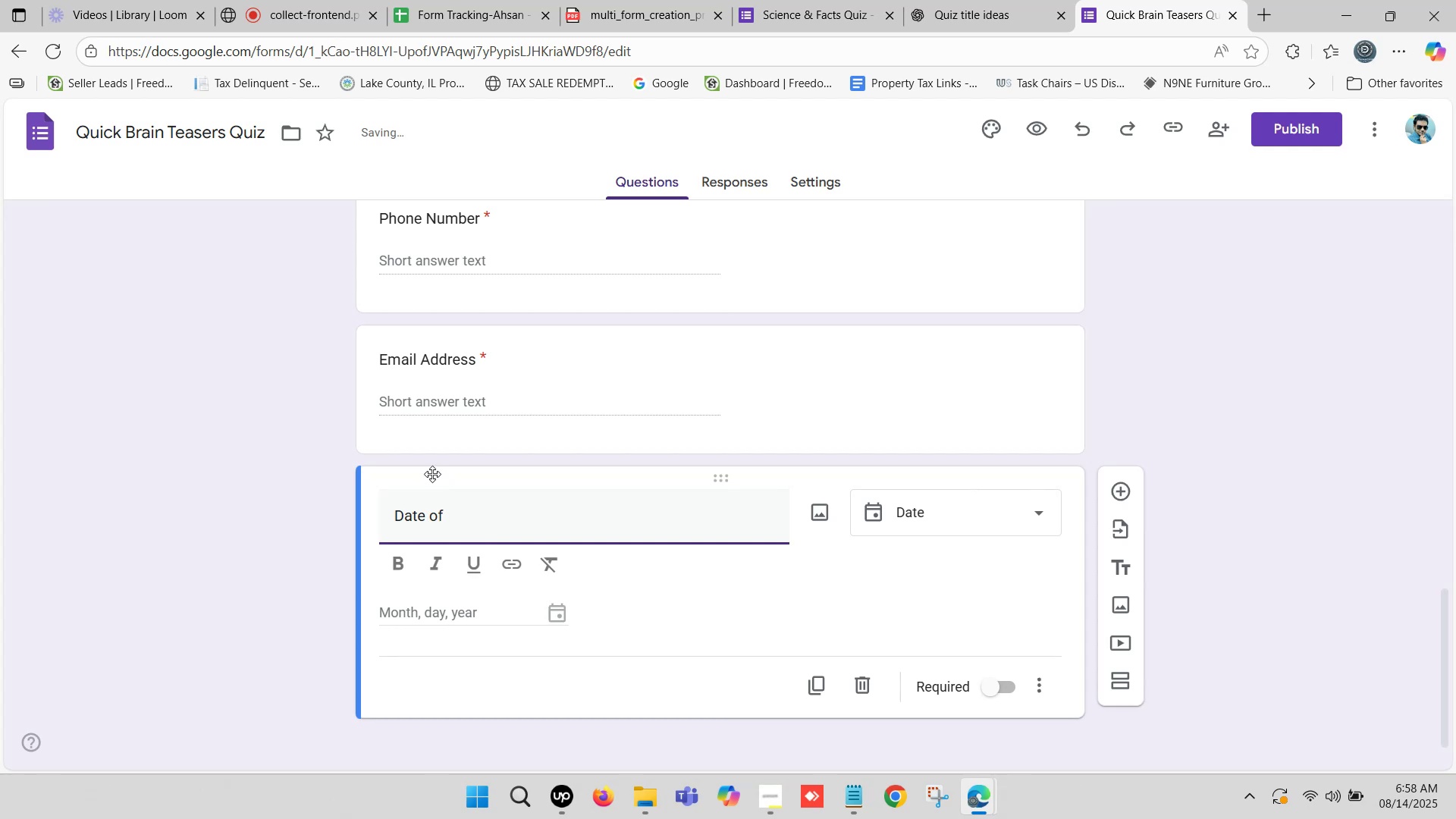 
scroll: coordinate [523, 214], scroll_direction: up, amount: 18.0
 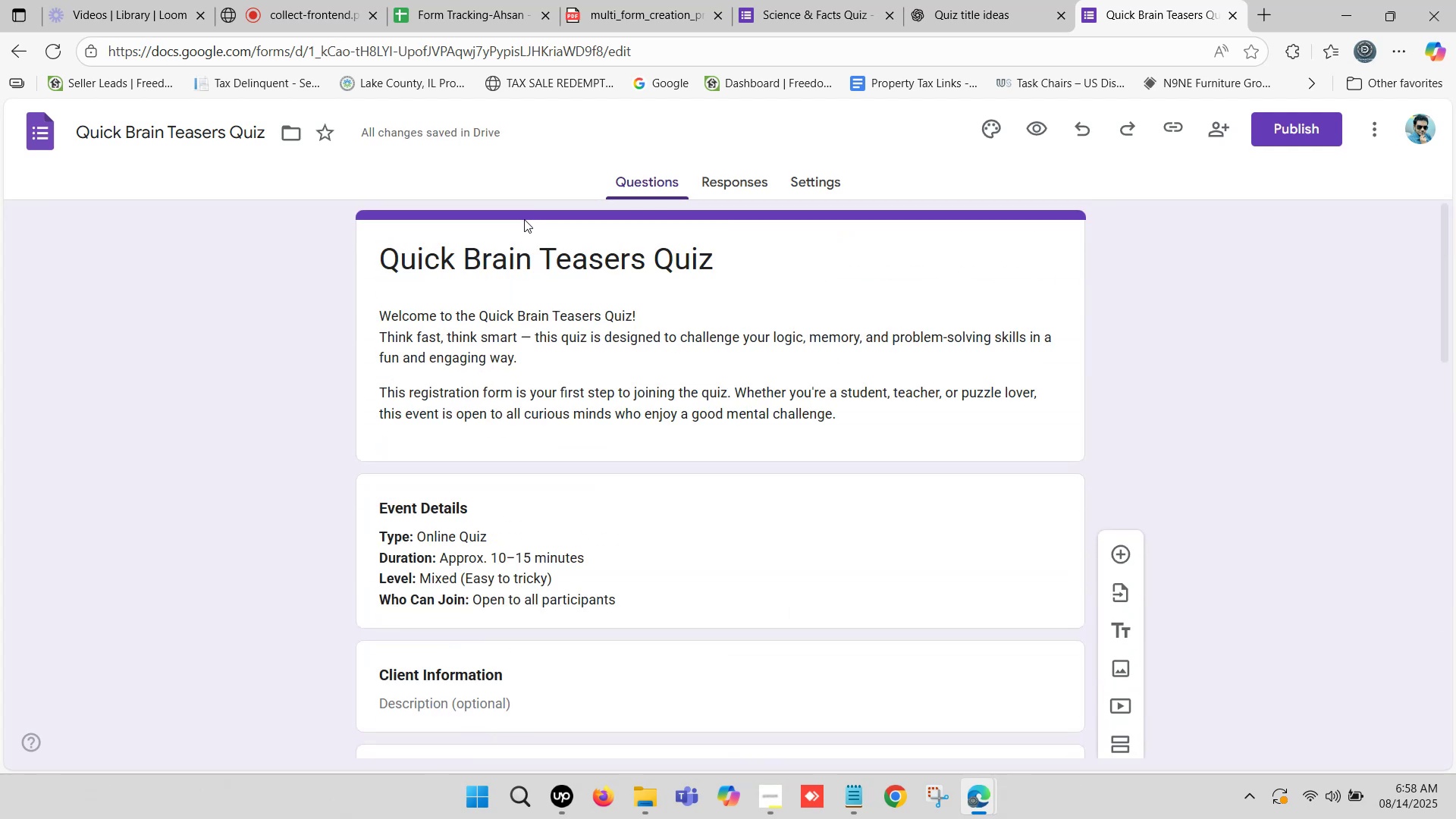 
scroll: coordinate [522, 246], scroll_direction: down, amount: 9.0
 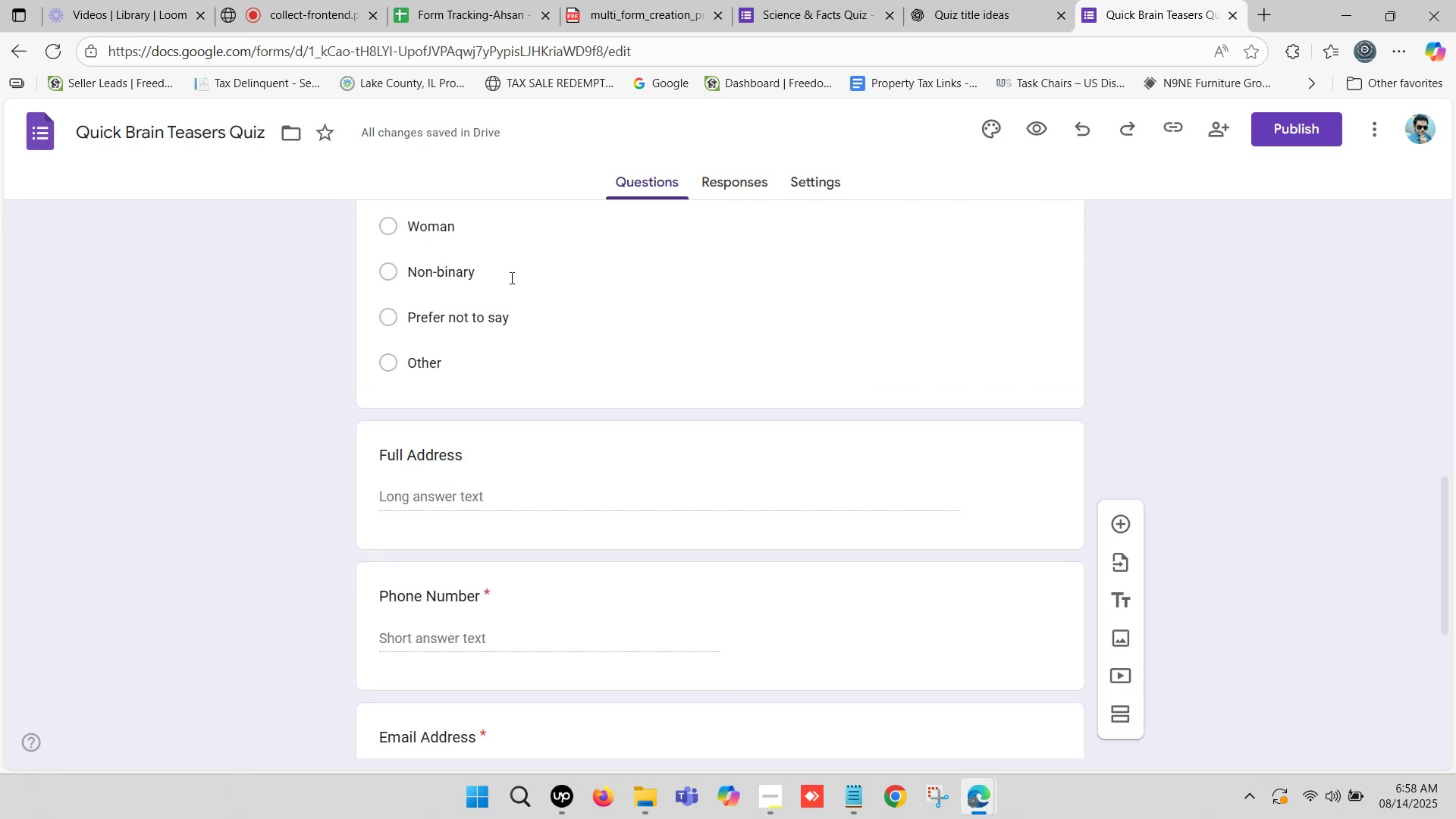 
scroll: coordinate [507, 280], scroll_direction: none, amount: 0.0
 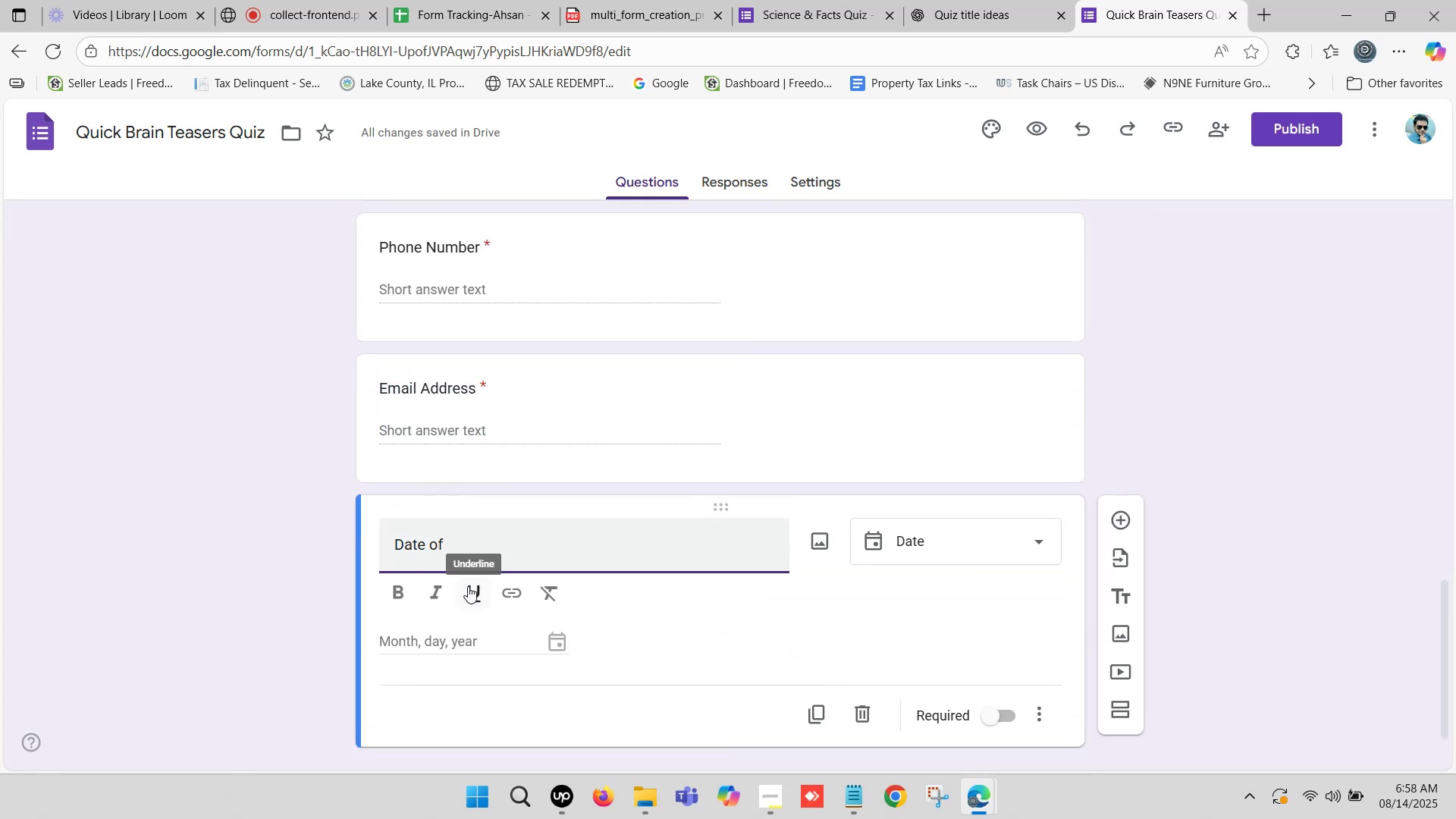 
scroll: coordinate [498, 532], scroll_direction: down, amount: 1.0
 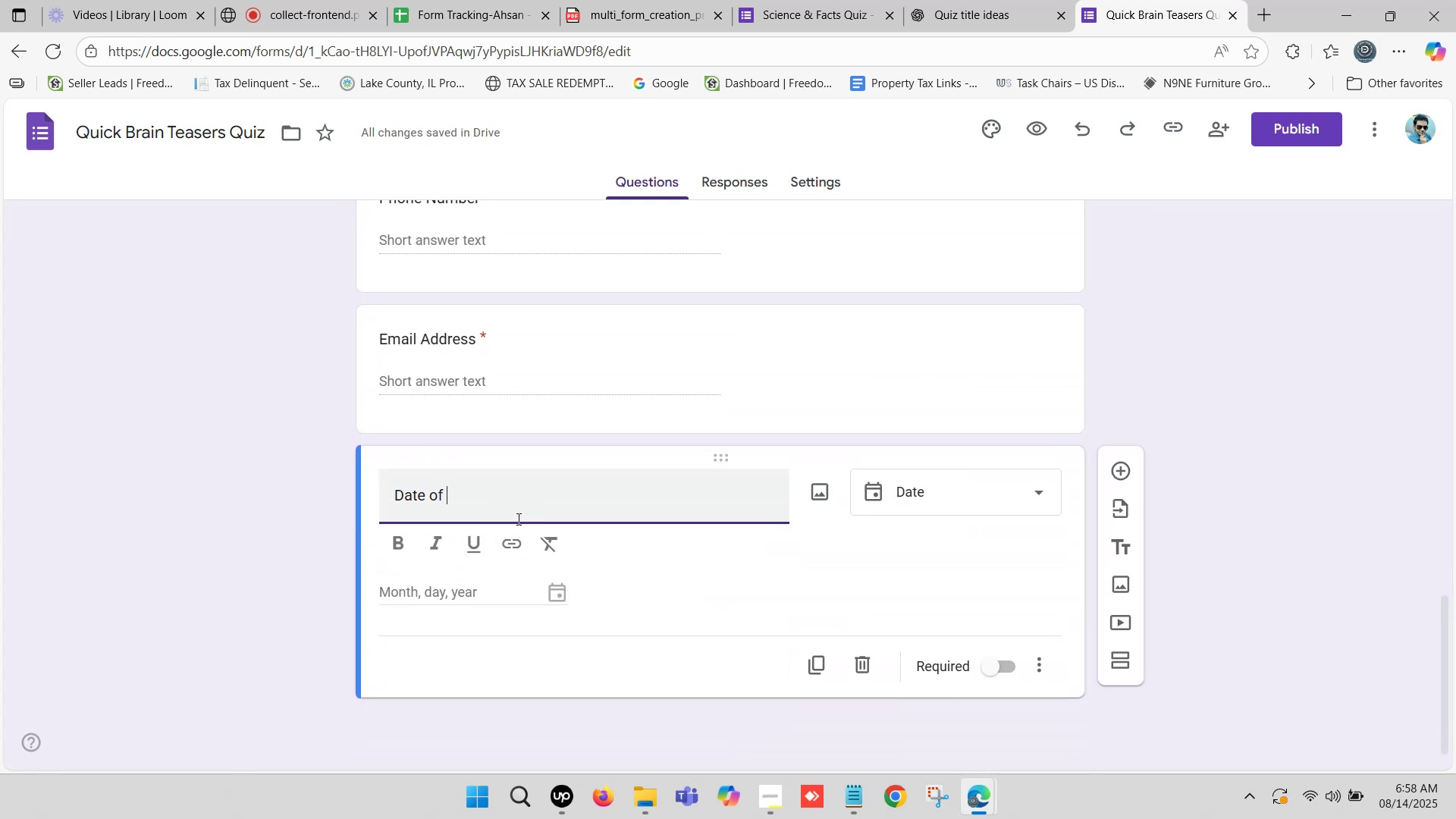 
type(Exaination)
 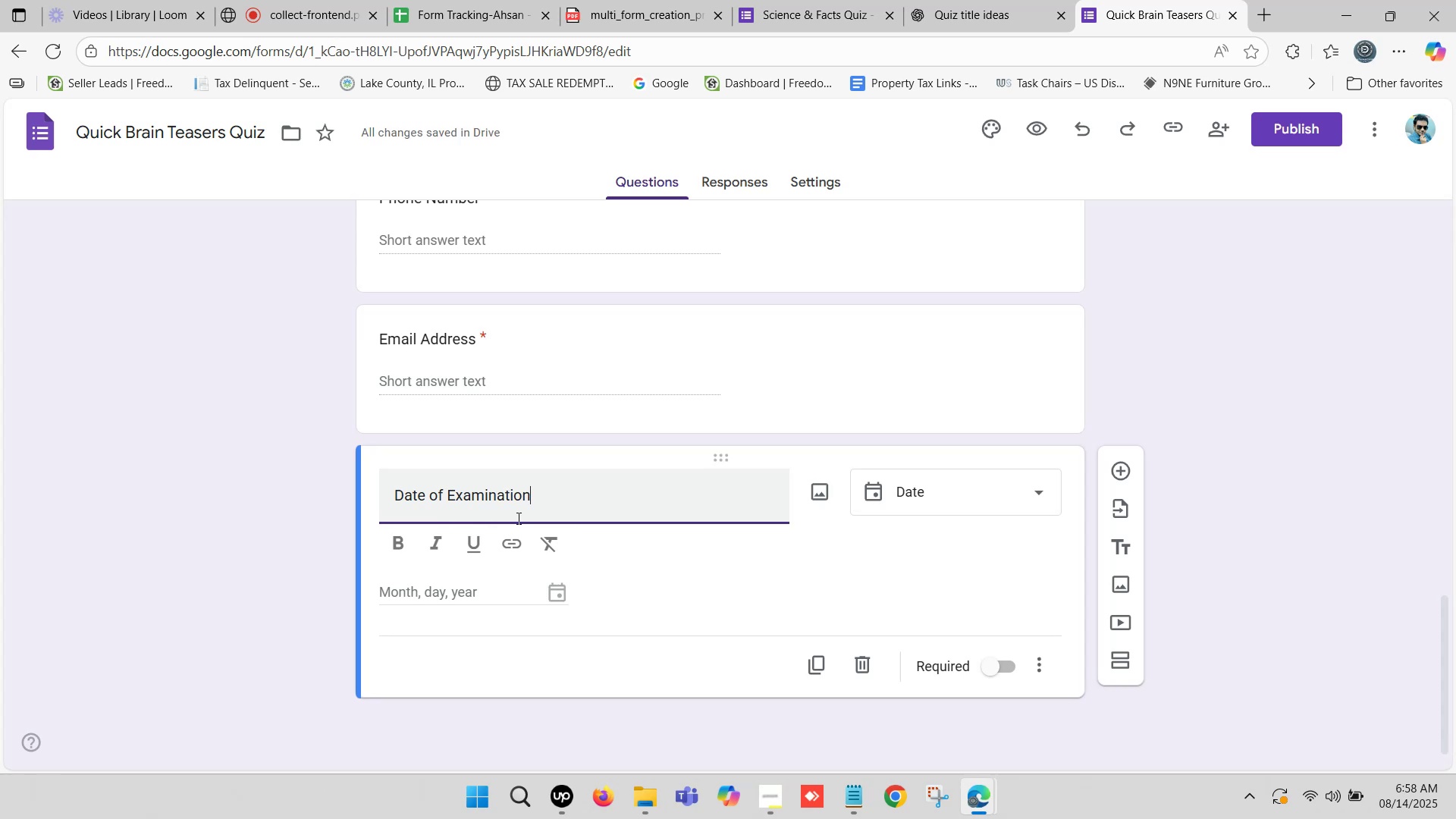 
hold_key(key=M, duration=0.5)
 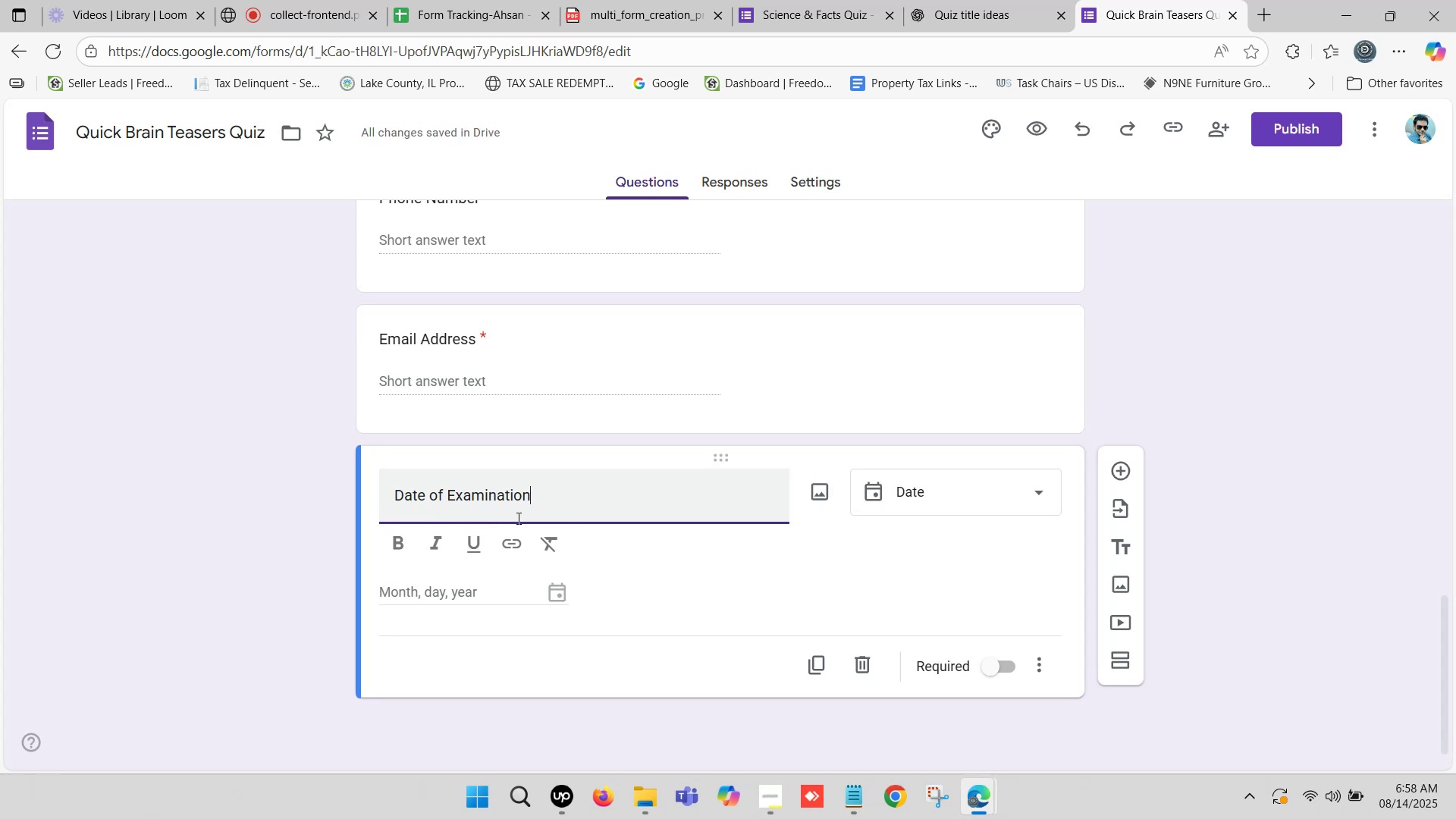 
left_click_drag(start_coordinate=[547, 496], to_coordinate=[246, 496])
 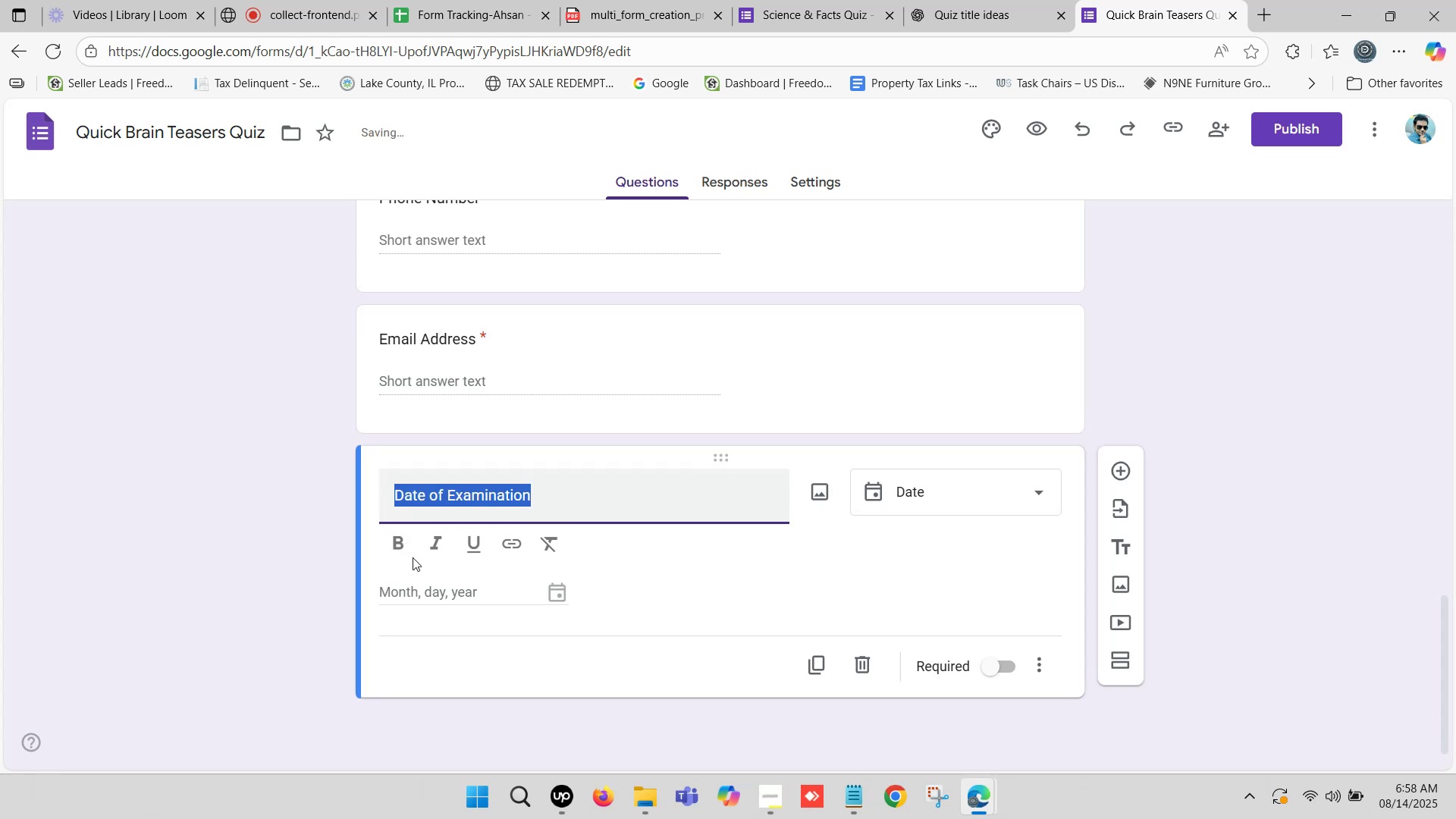 
left_click([401, 544])
 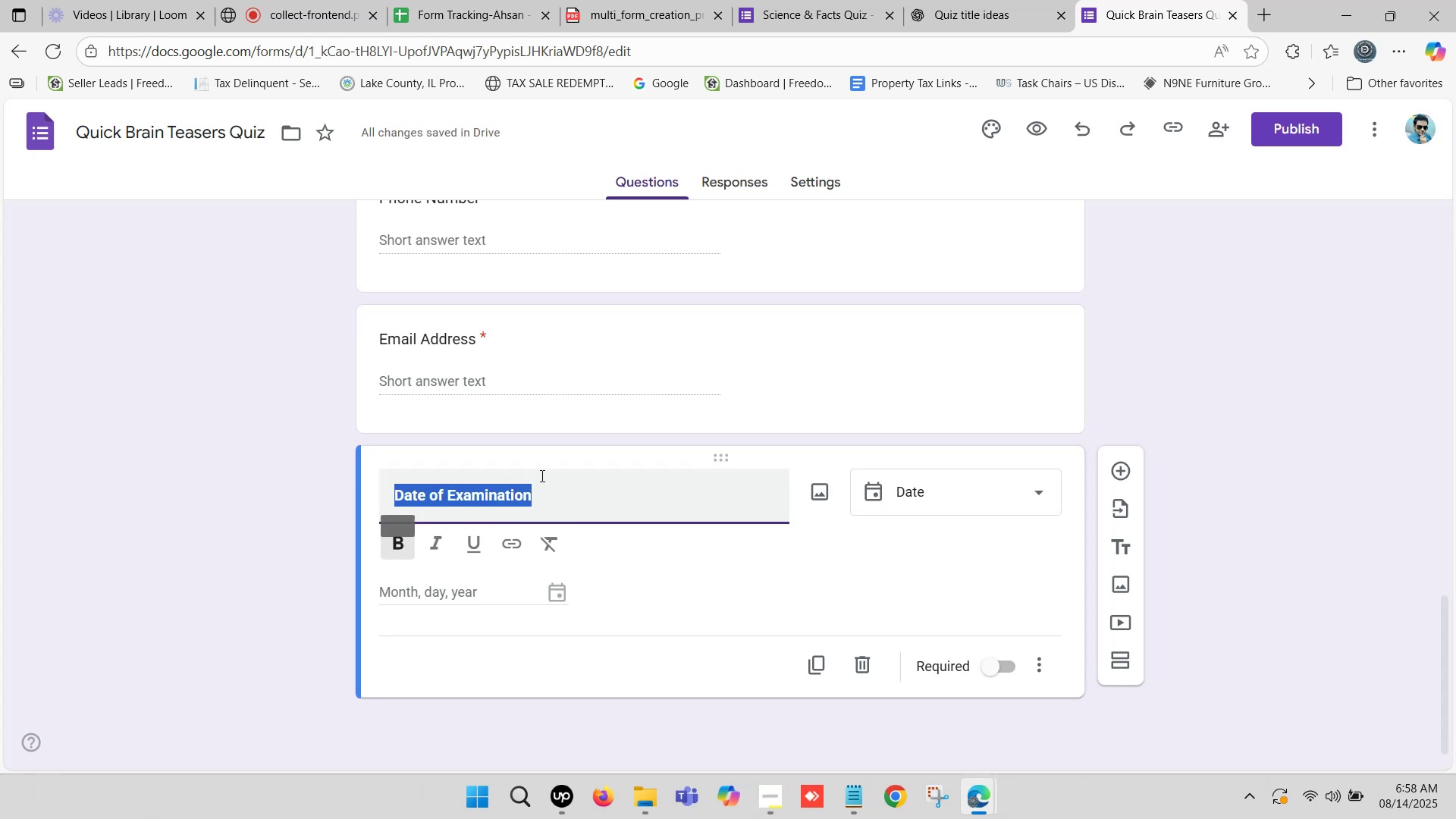 
scroll: coordinate [543, 480], scroll_direction: down, amount: 1.0
 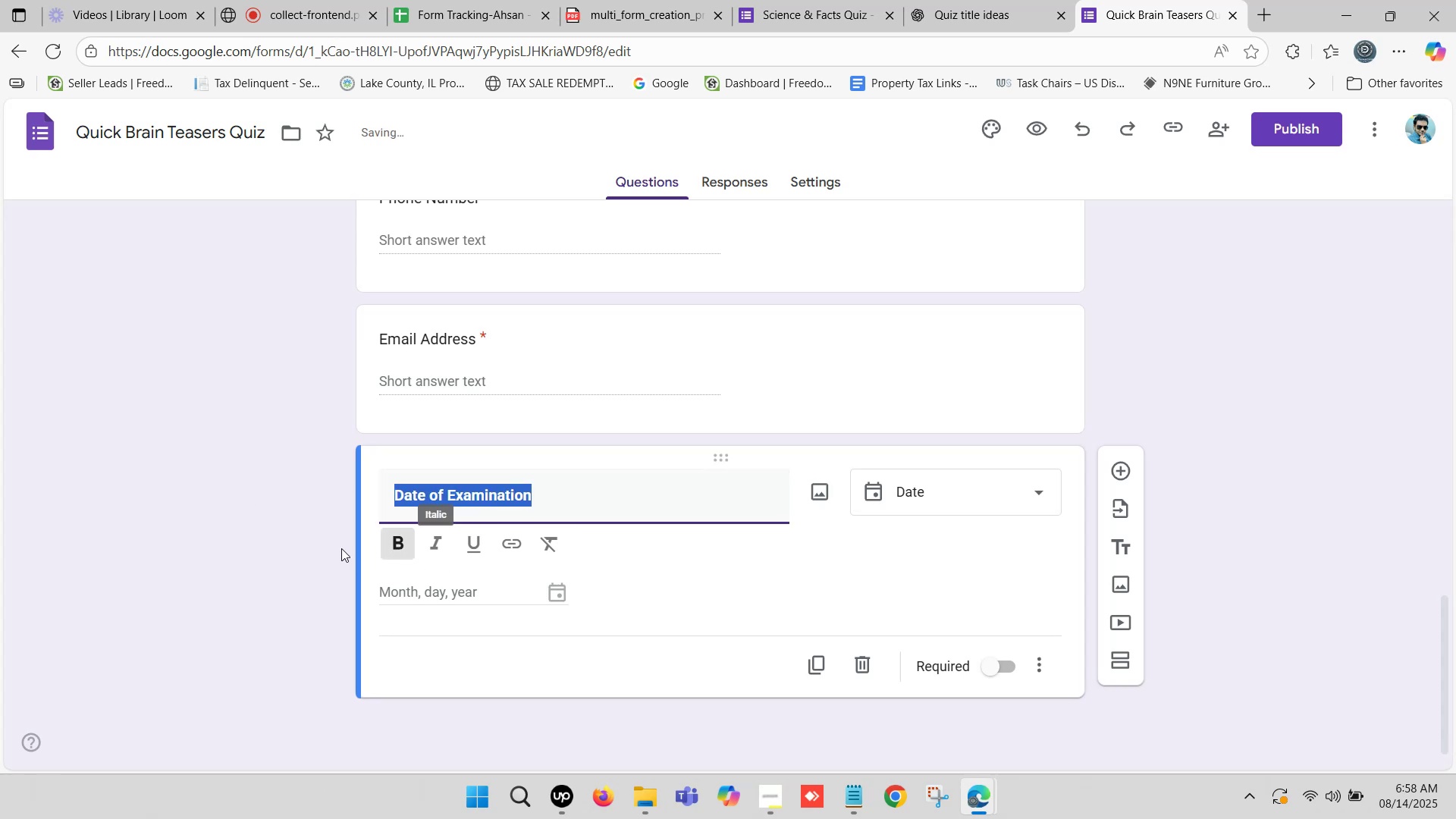 
left_click([300, 530])
 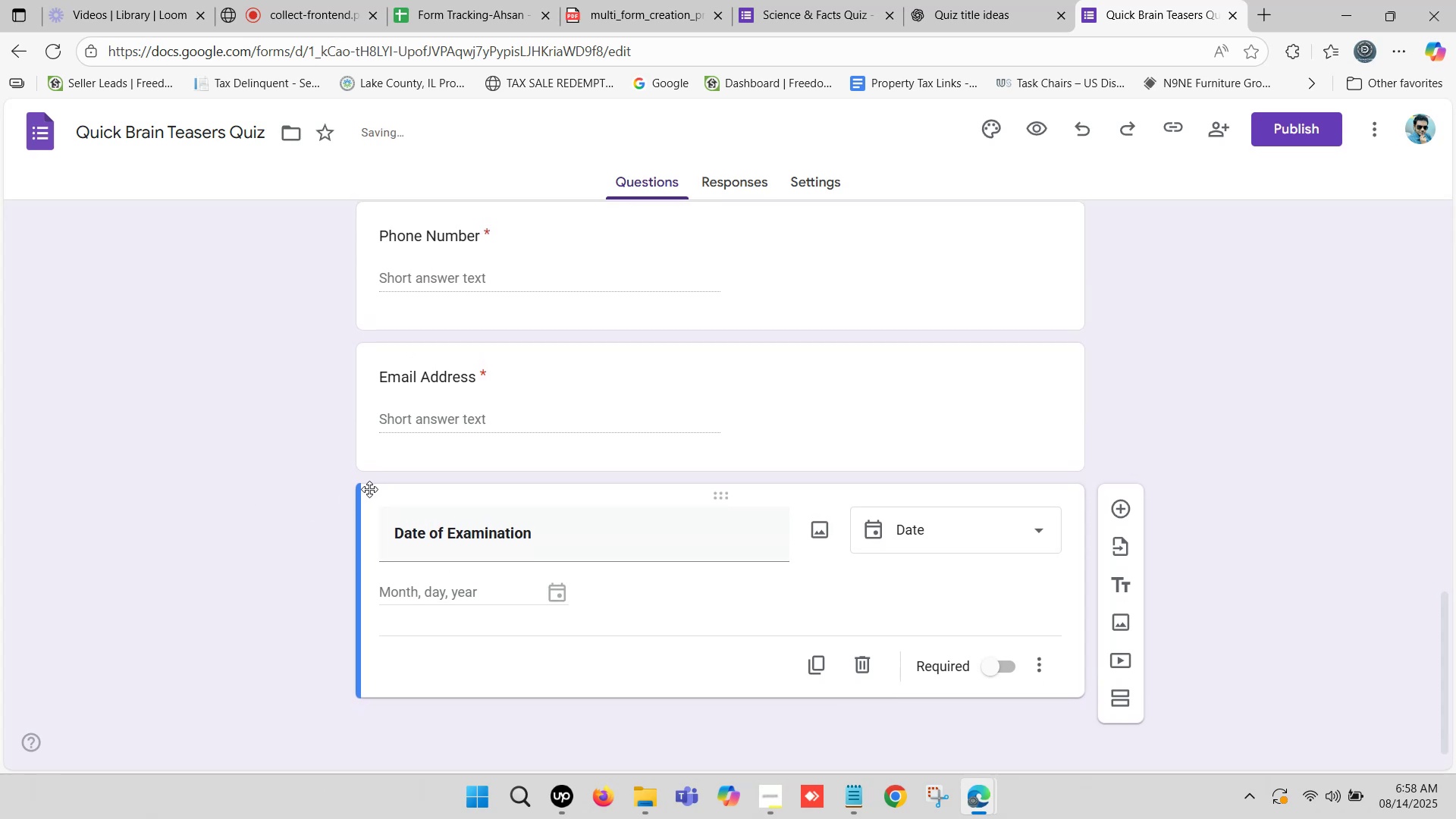 
scroll: coordinate [374, 489], scroll_direction: down, amount: 4.0
 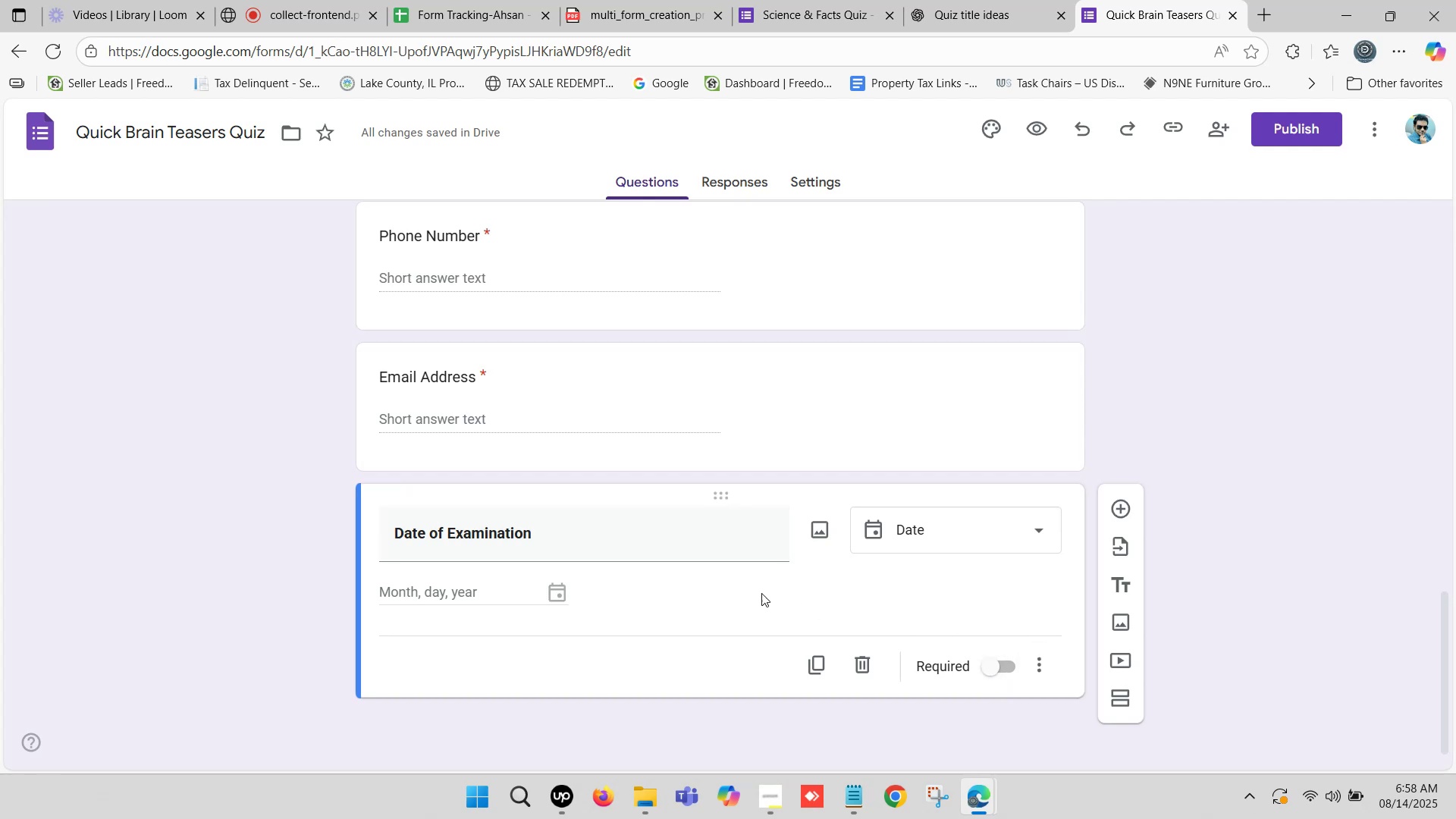 
wait(5.89)
 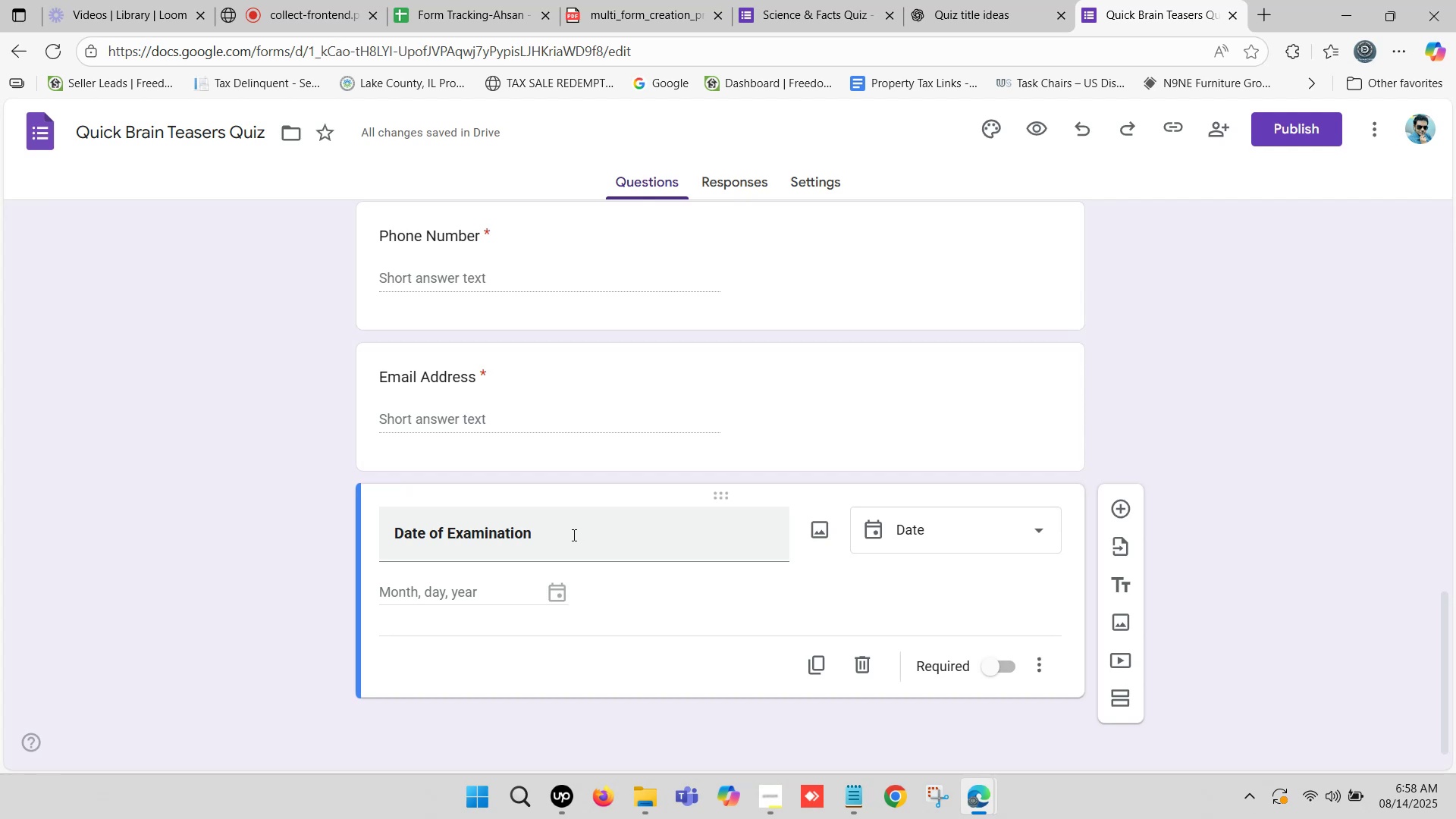 
scroll: coordinate [428, 579], scroll_direction: down, amount: 2.0
 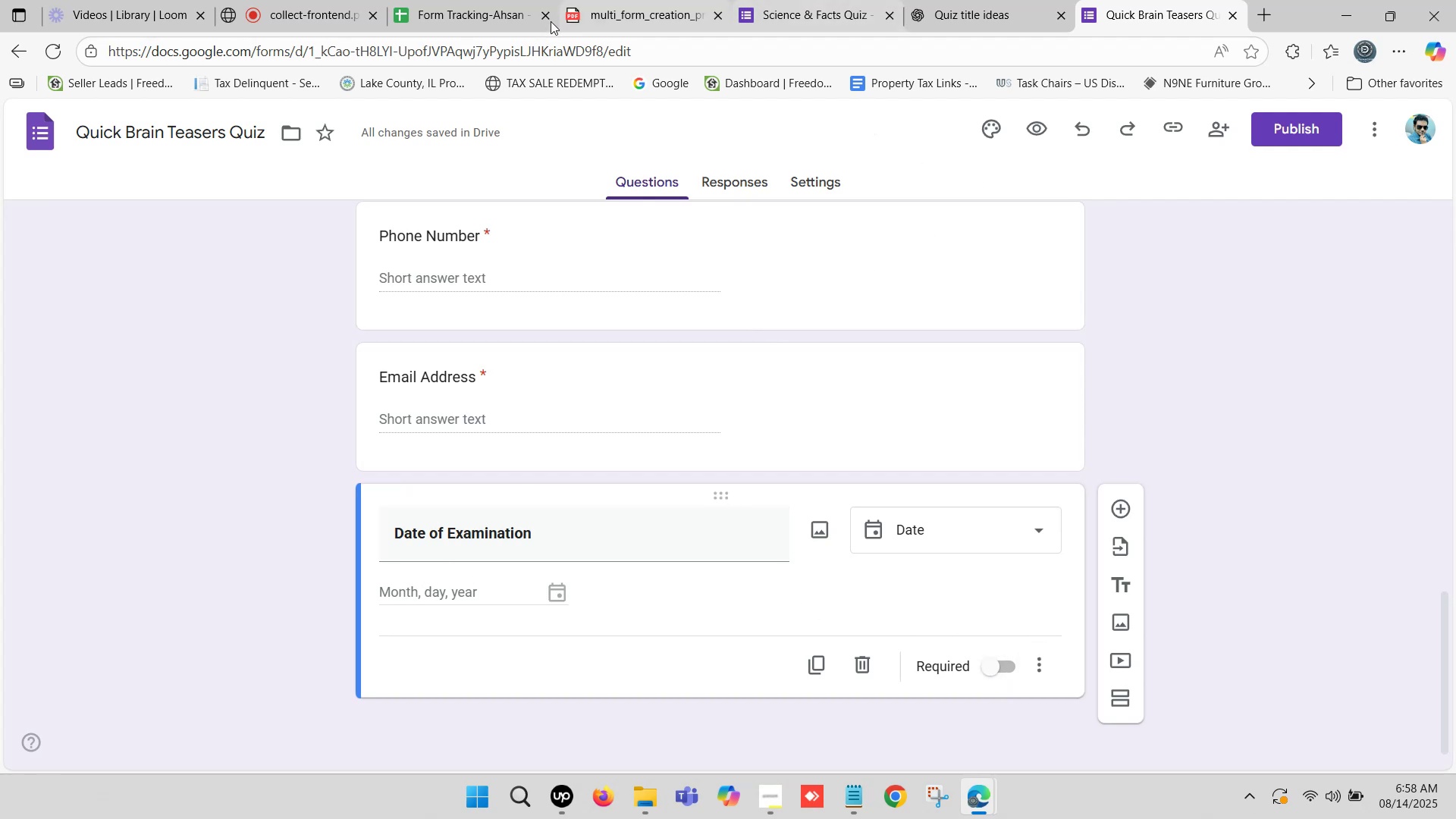 
left_click([450, 0])
 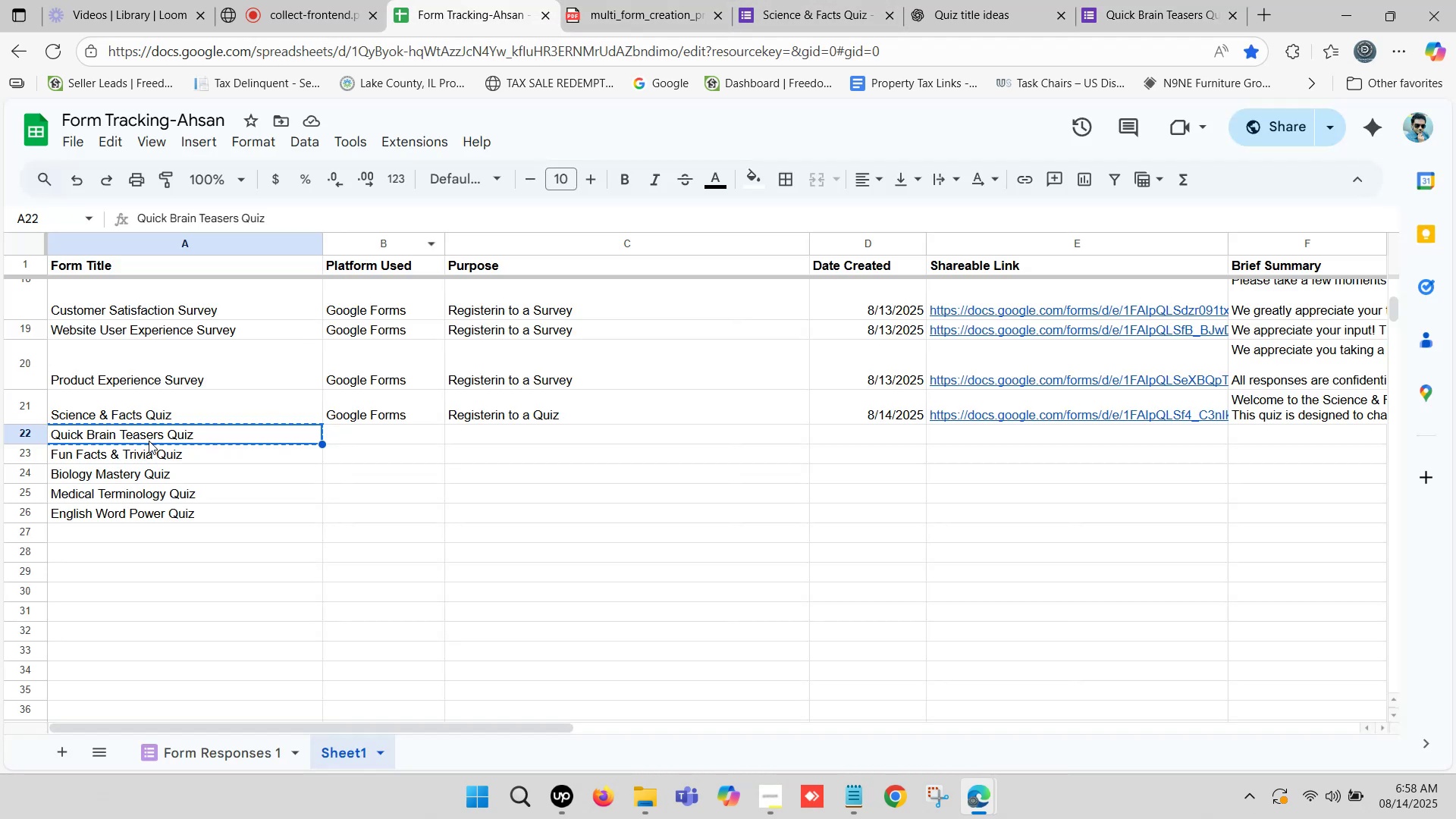 
left_click([149, 437])
 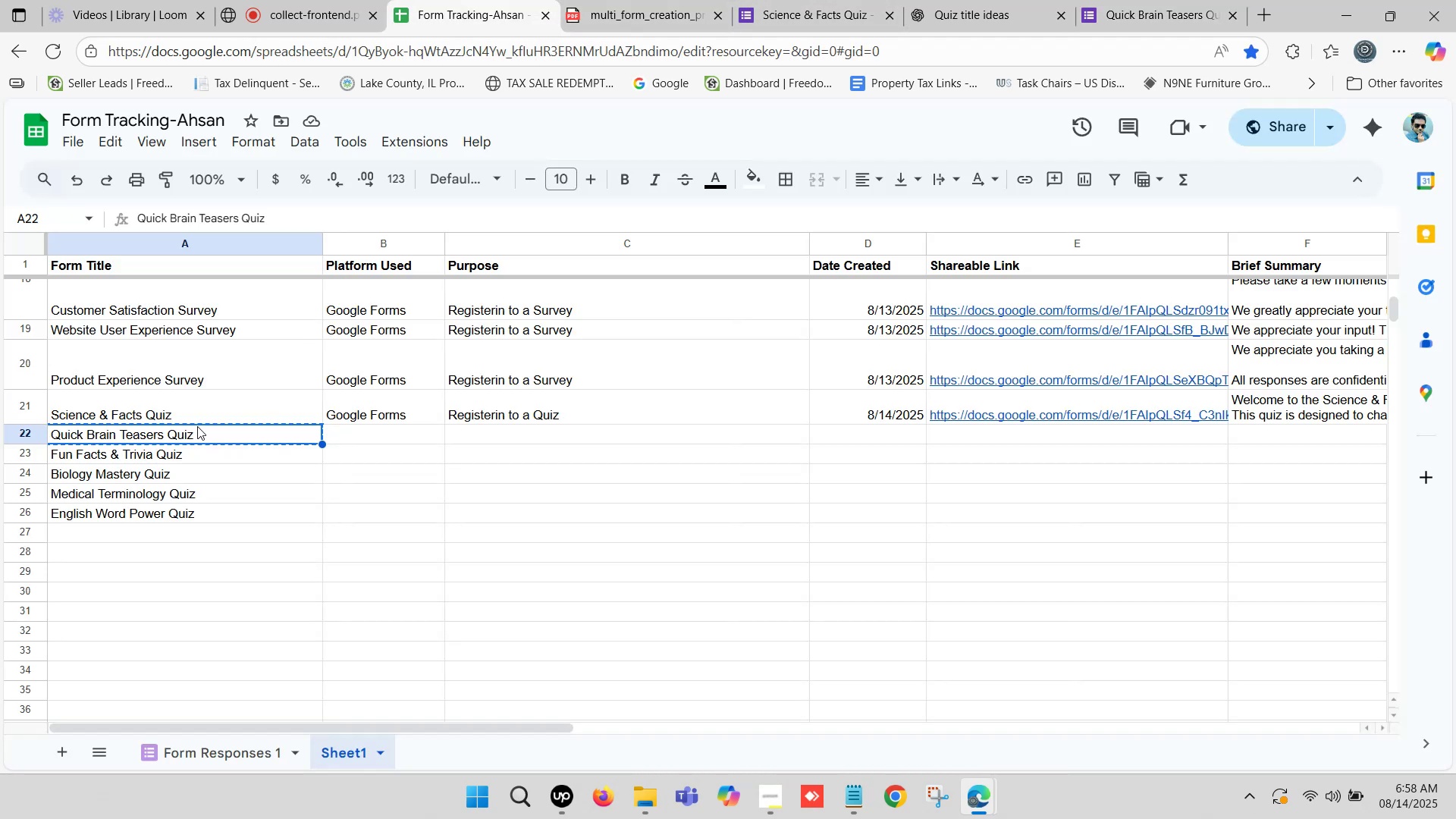 
key(Control+C)
 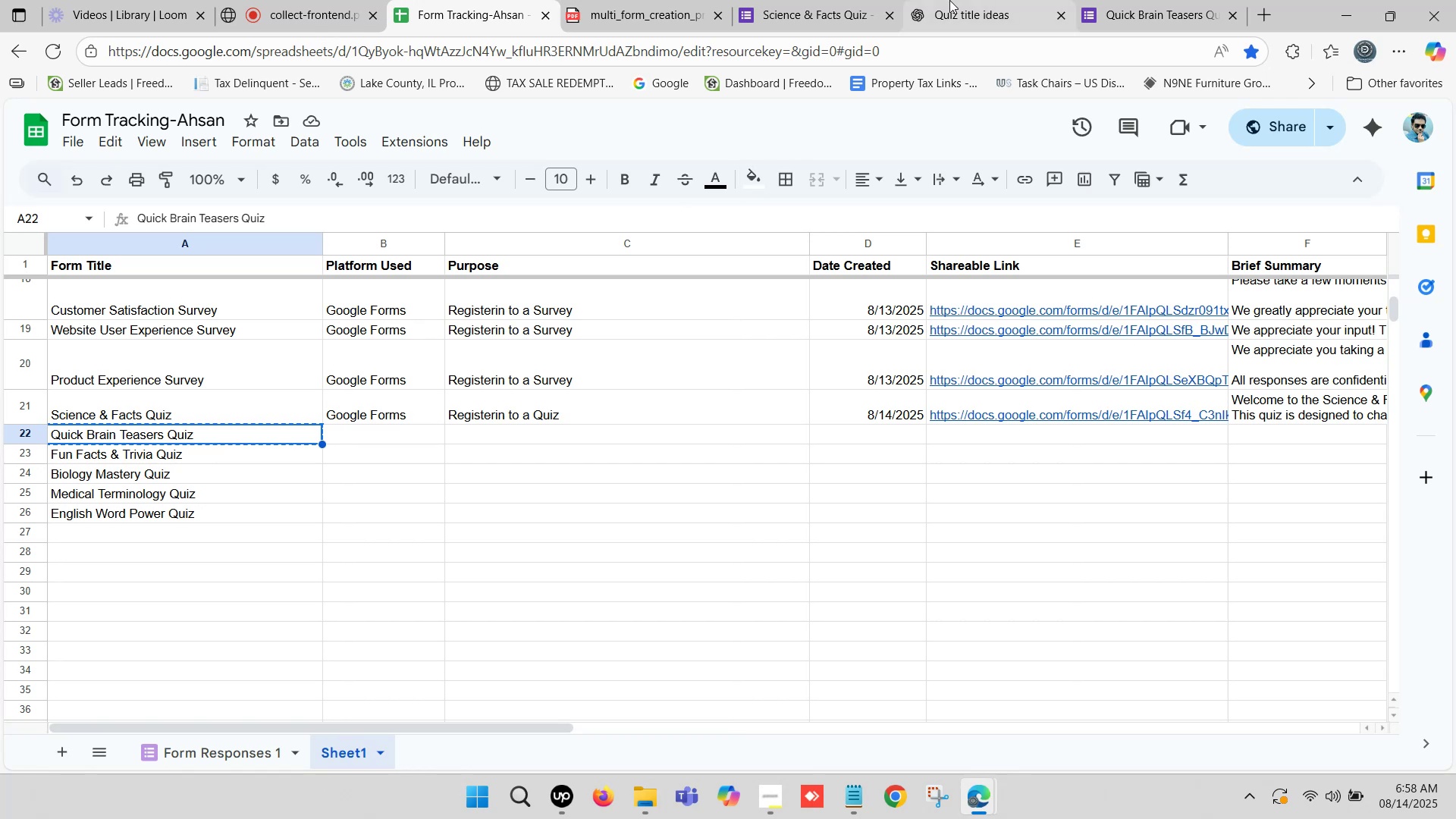 
left_click([949, 0])
 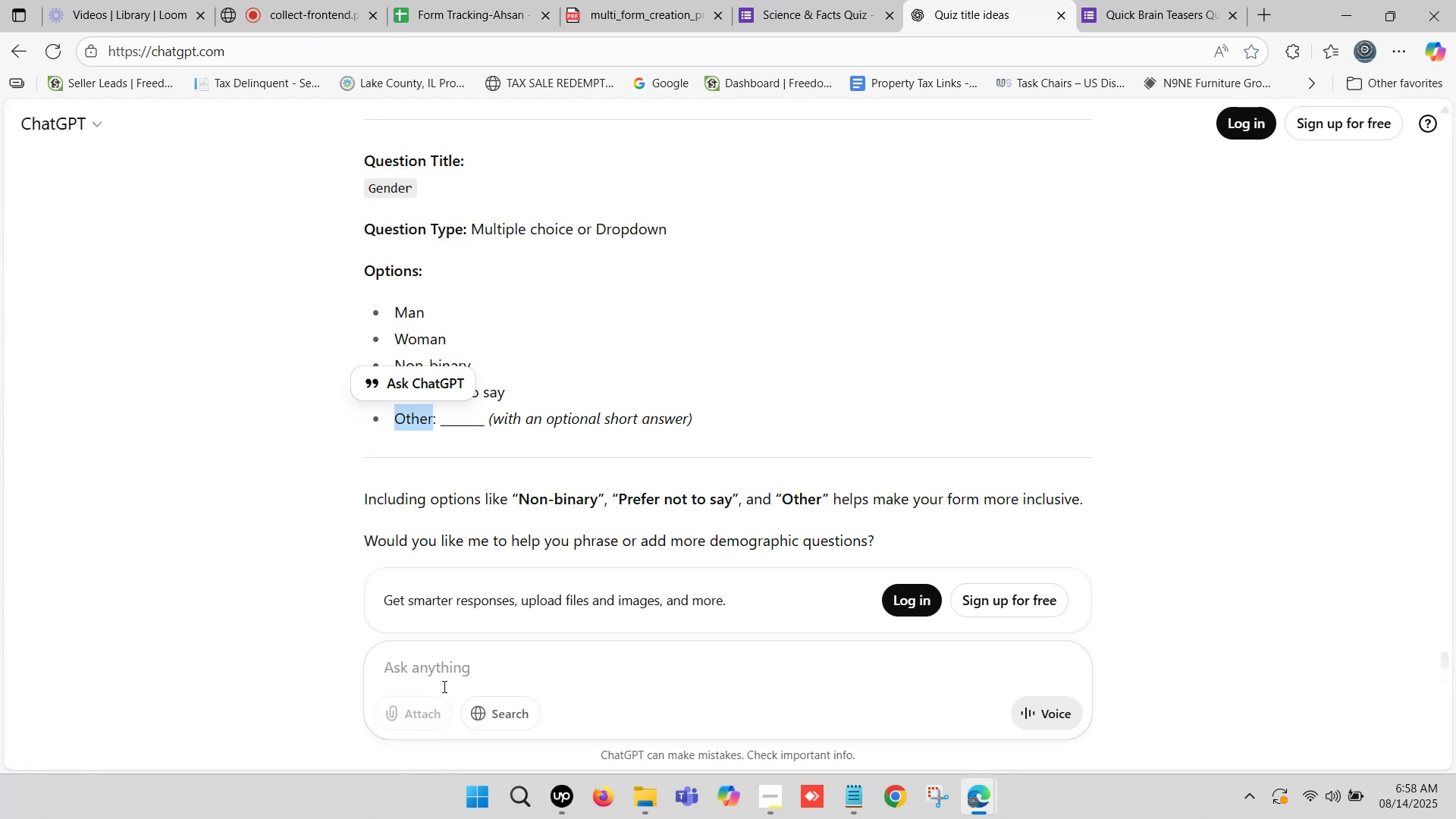 
left_click([446, 668])
 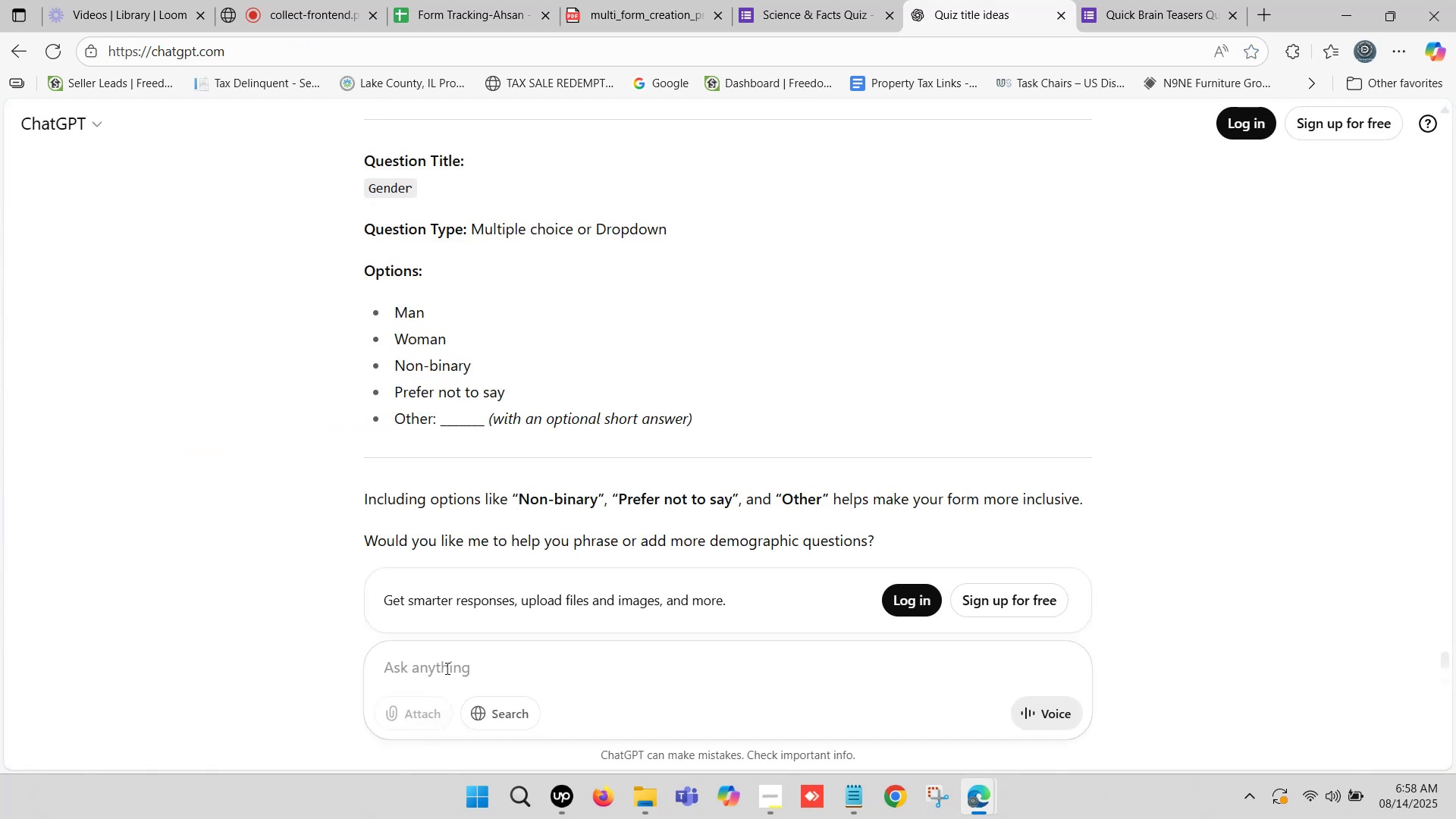 
type(Create some question for)
 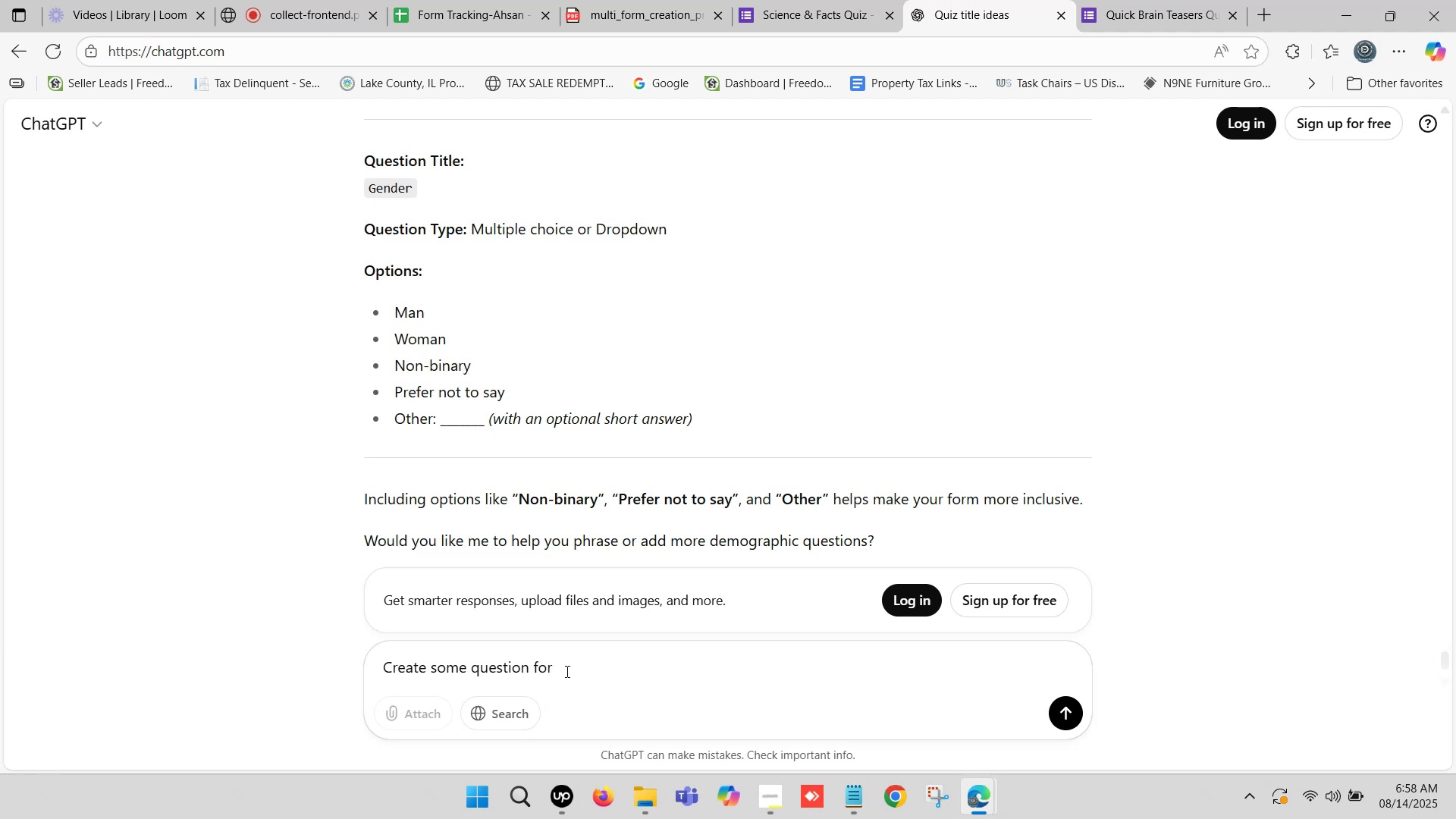 
wait(5.54)
 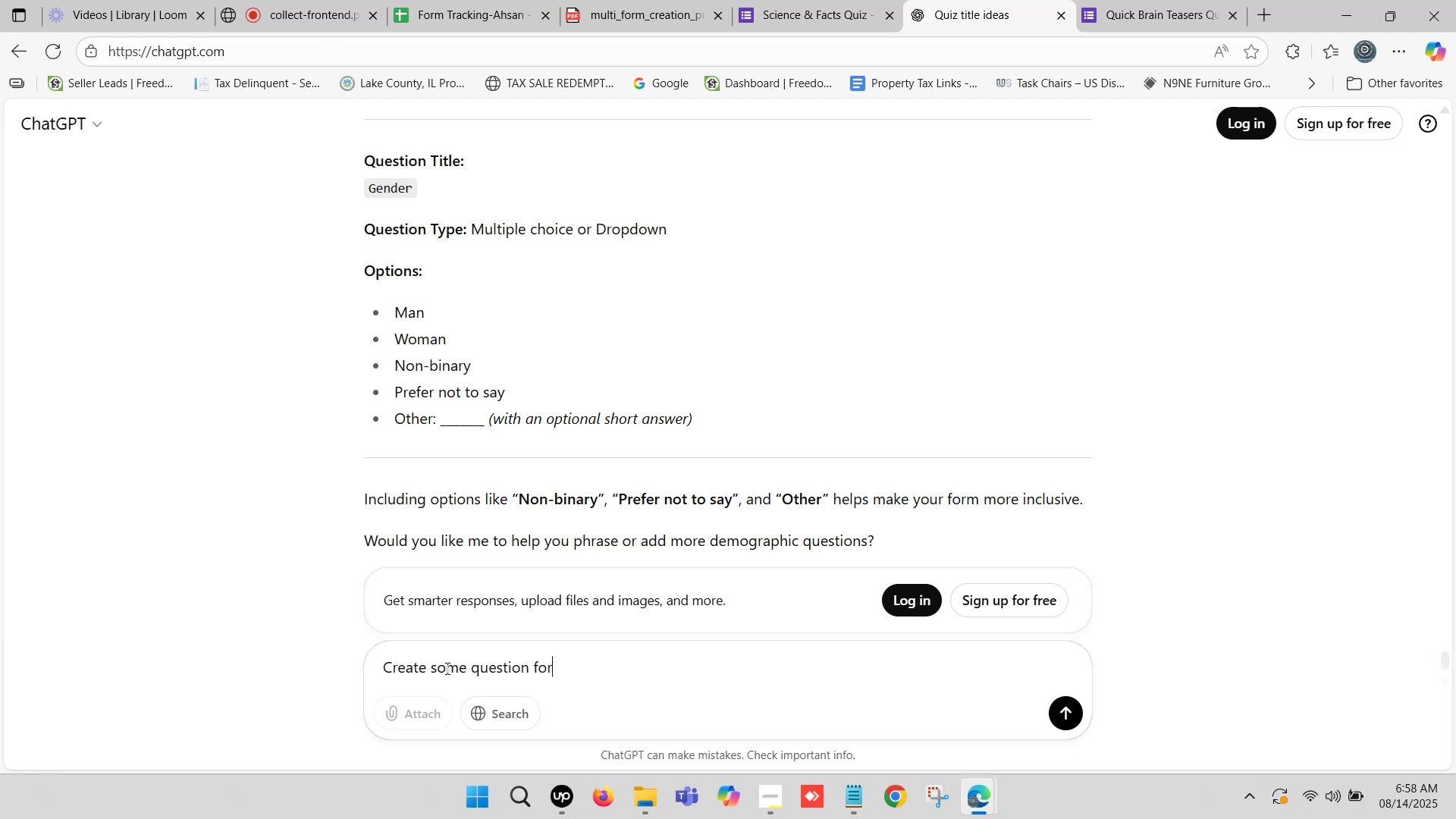 
type( google )
 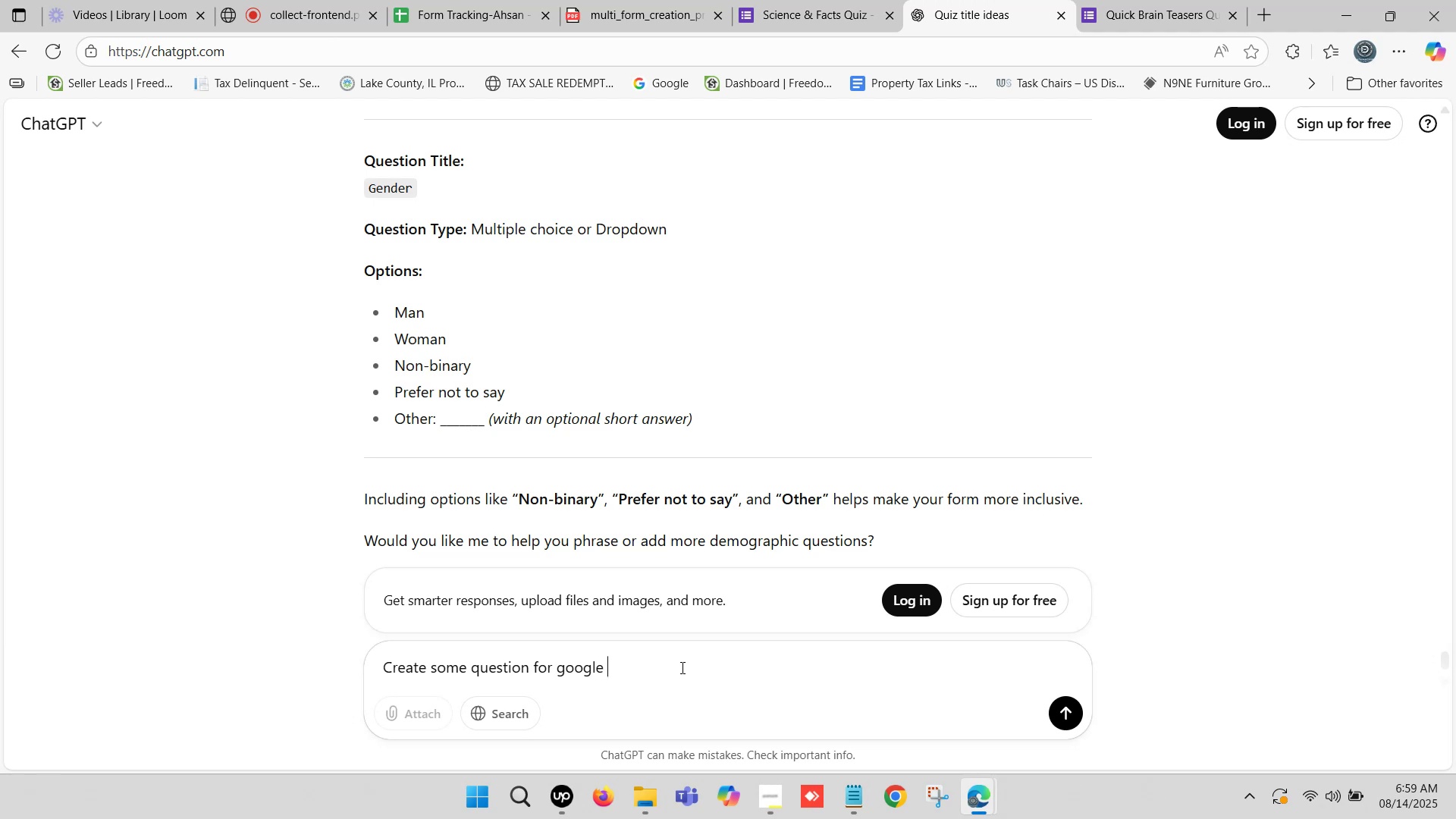 
type(form )
 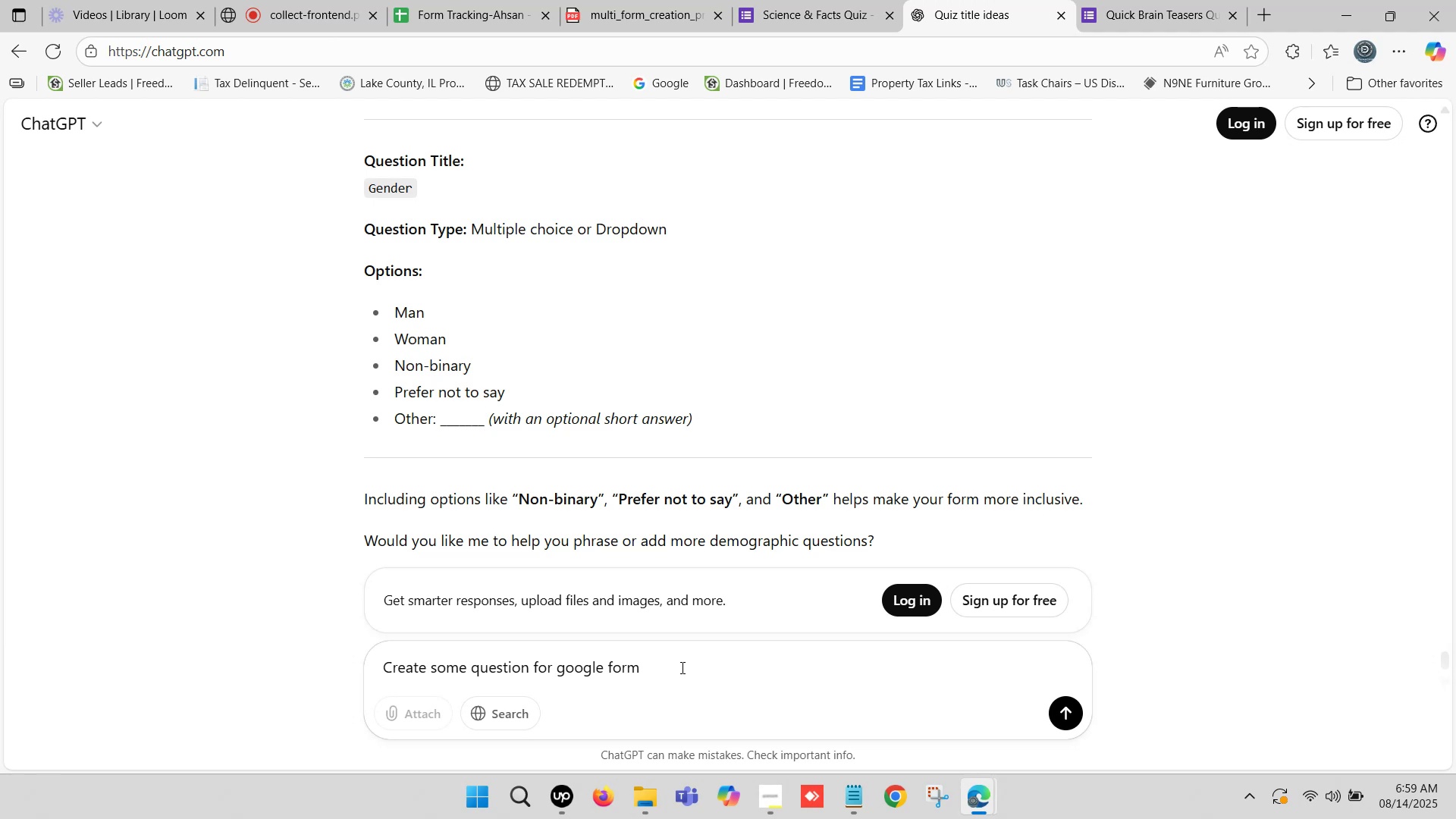 
wait(6.66)
 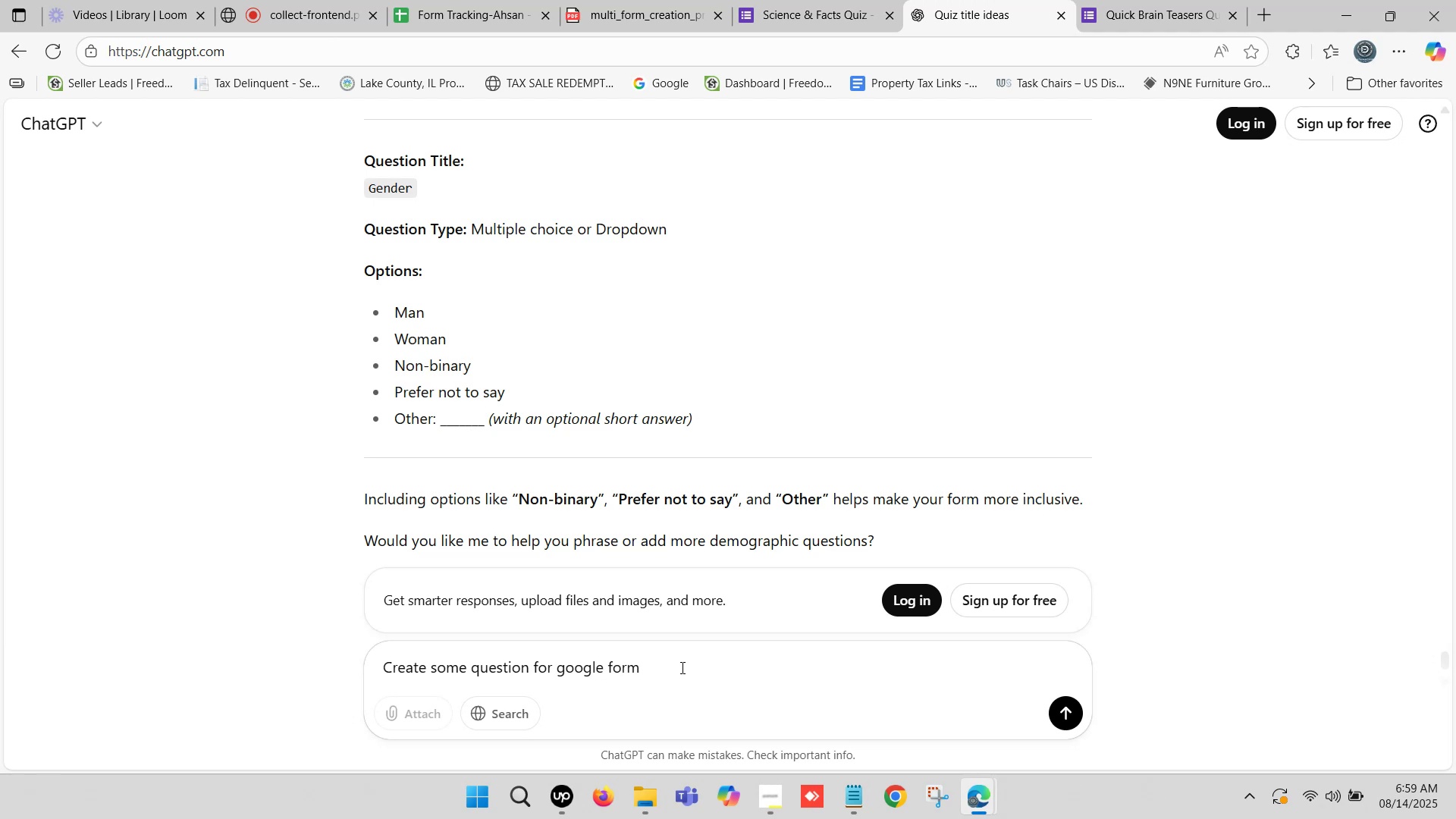 
type(about - )
 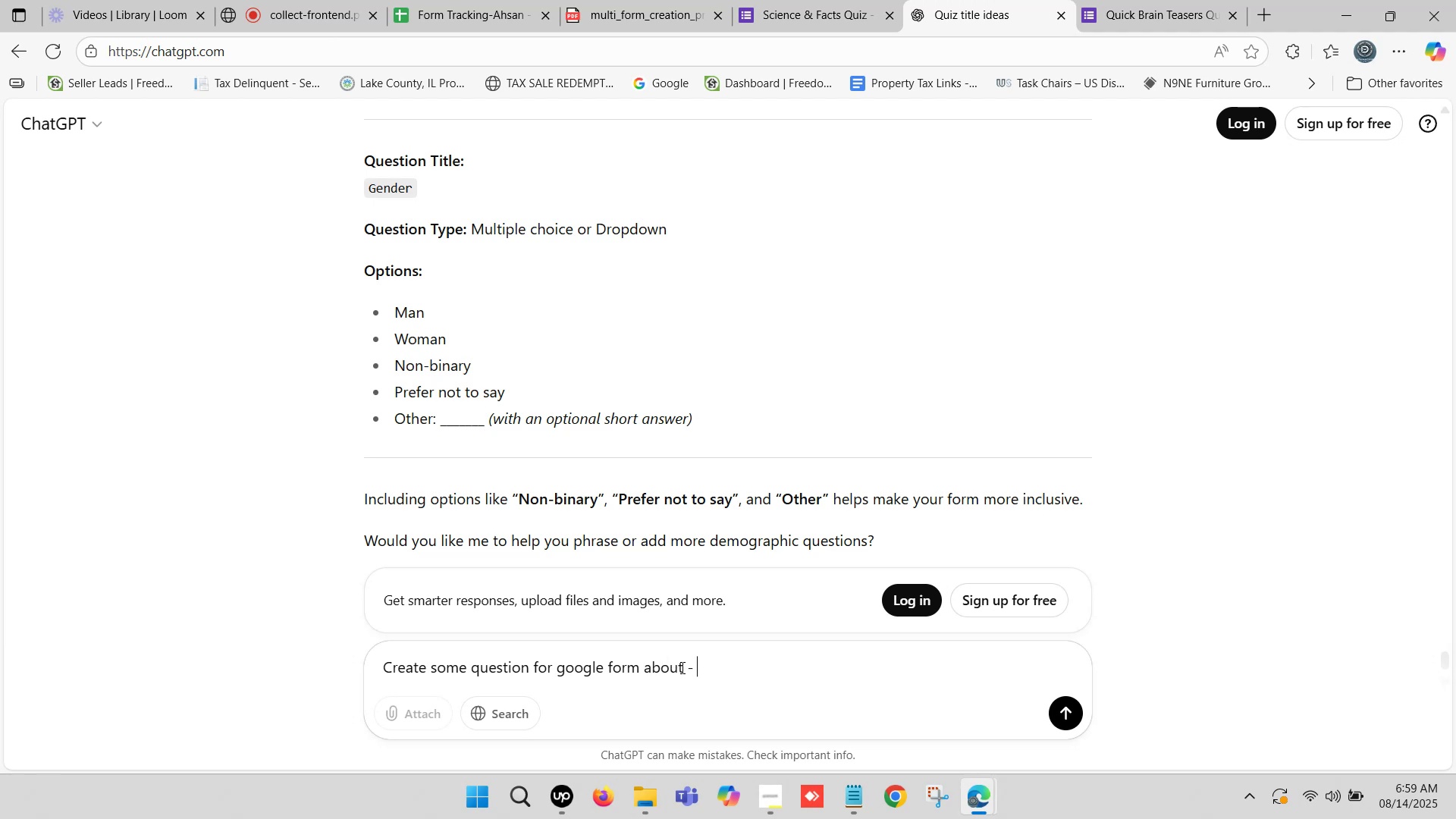 
key(Control+ControlLeft)
 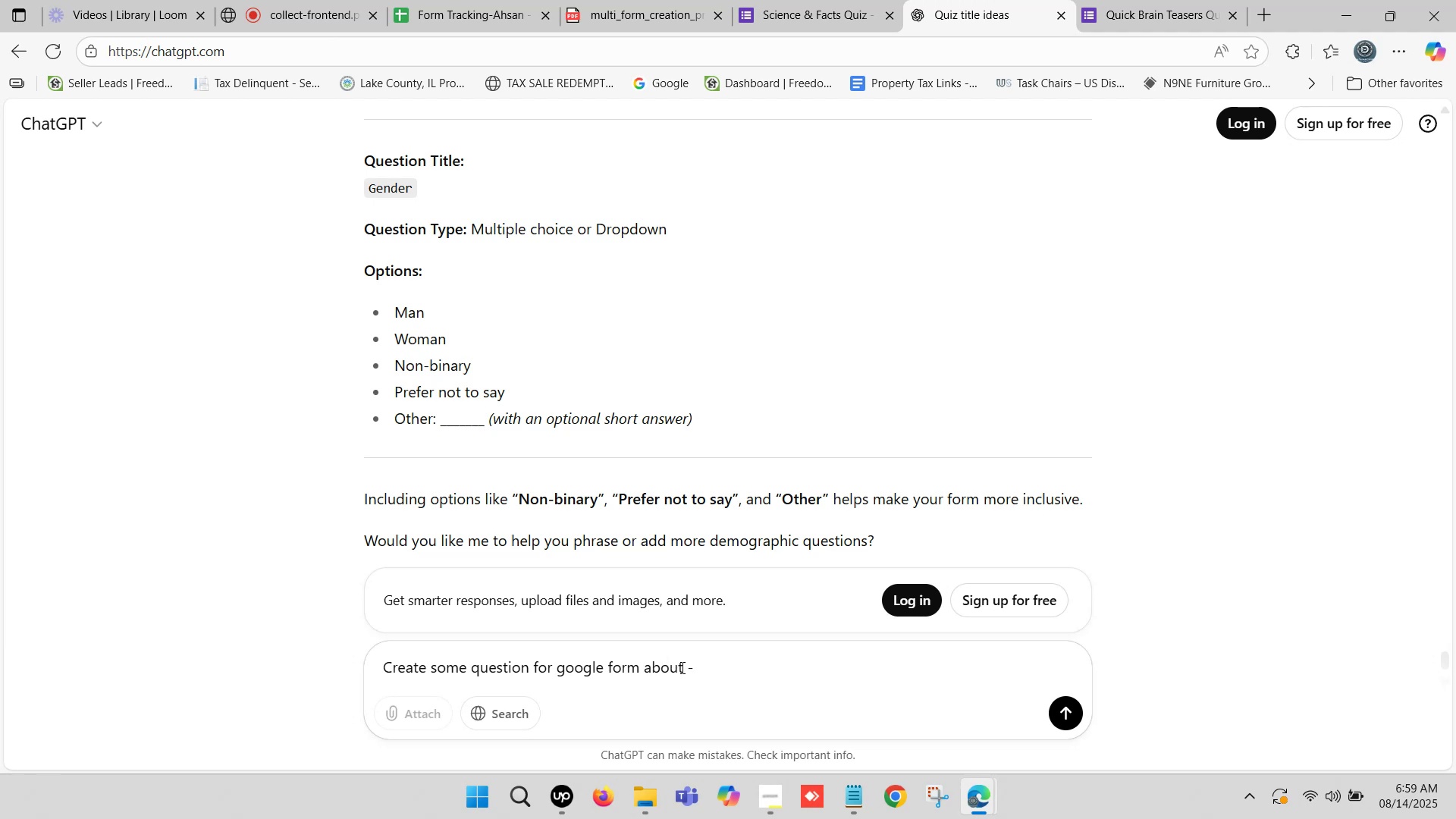 
key(Control+V)
 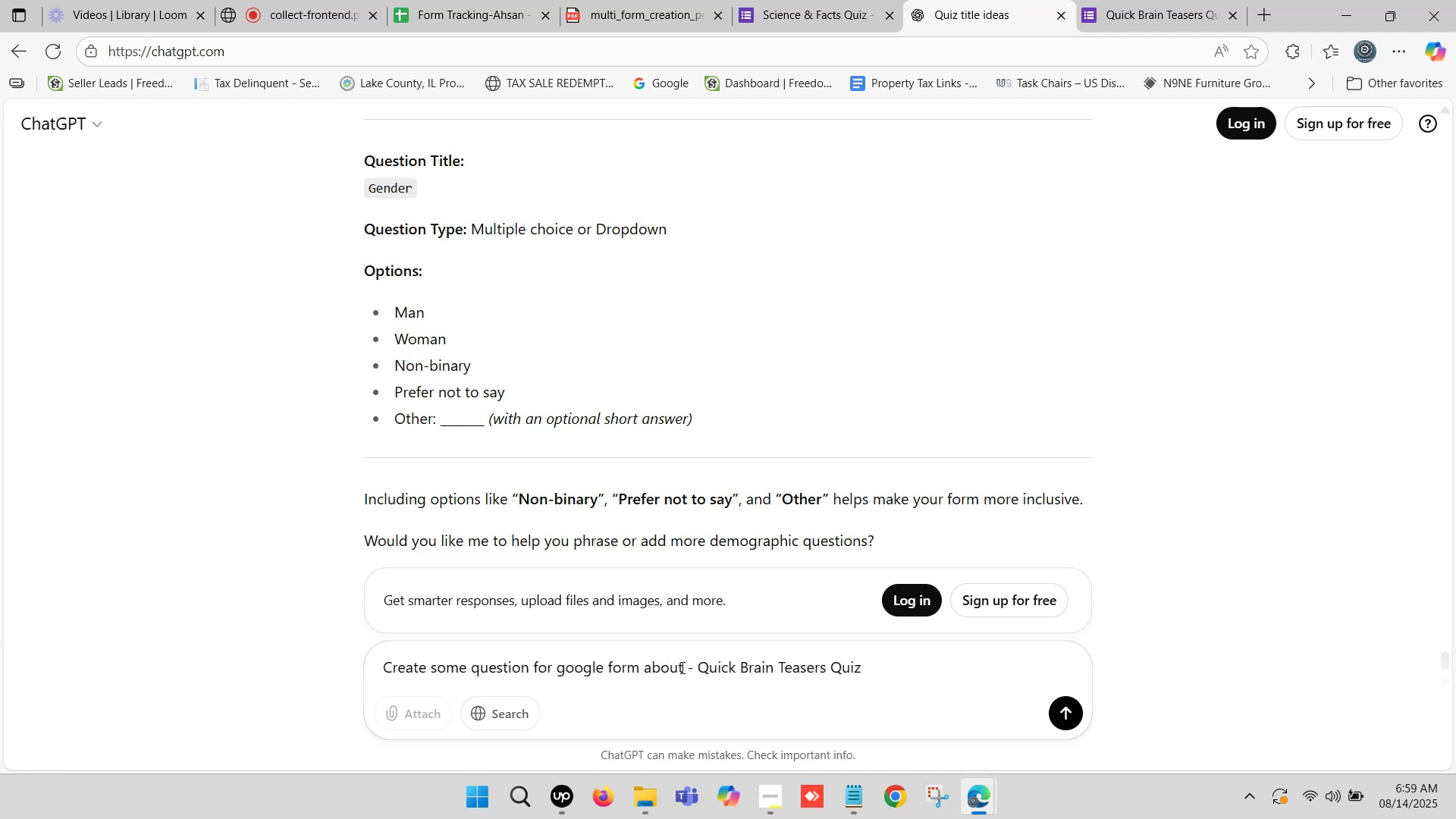 
key(Enter)
 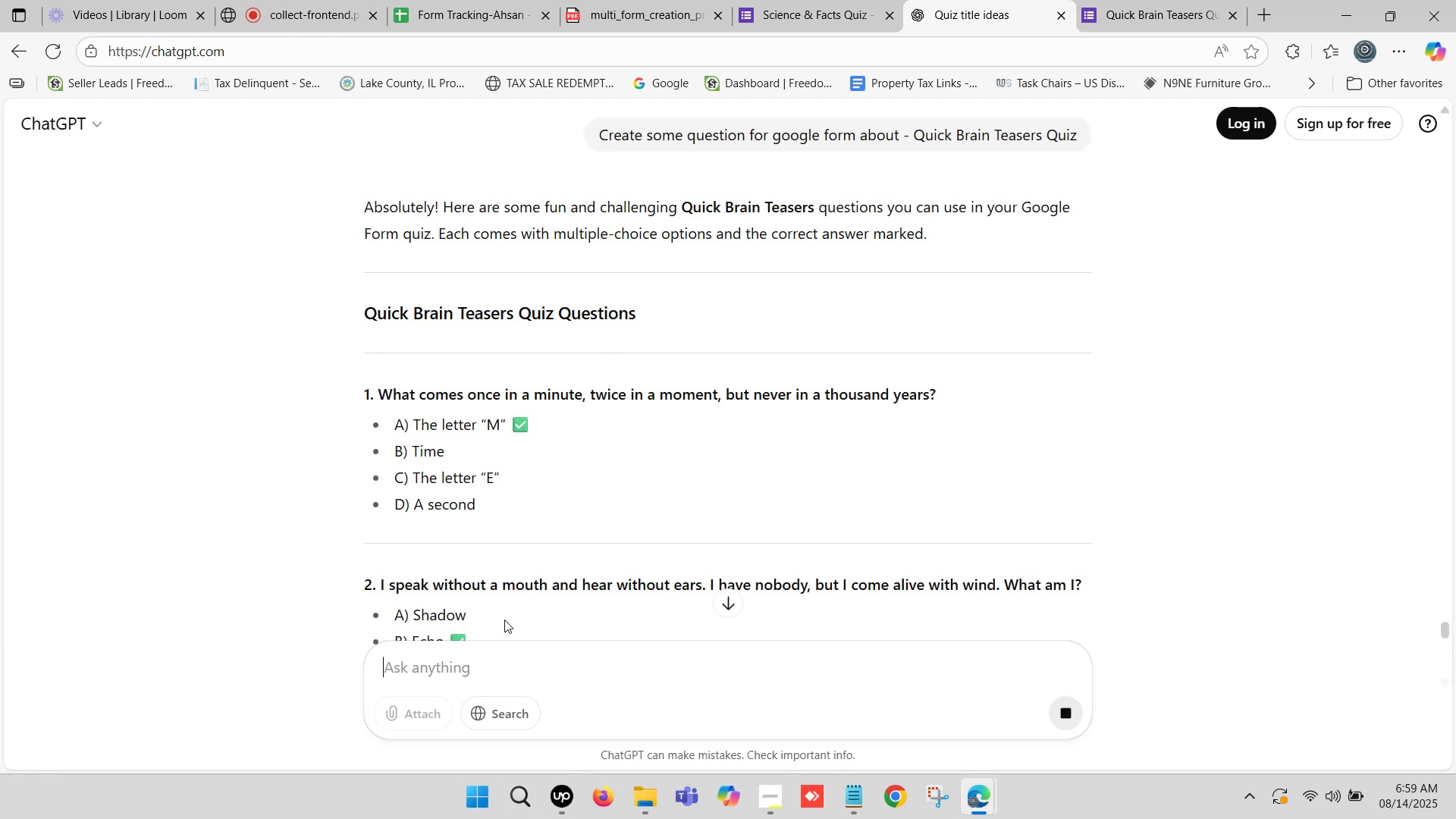 
wait(13.09)
 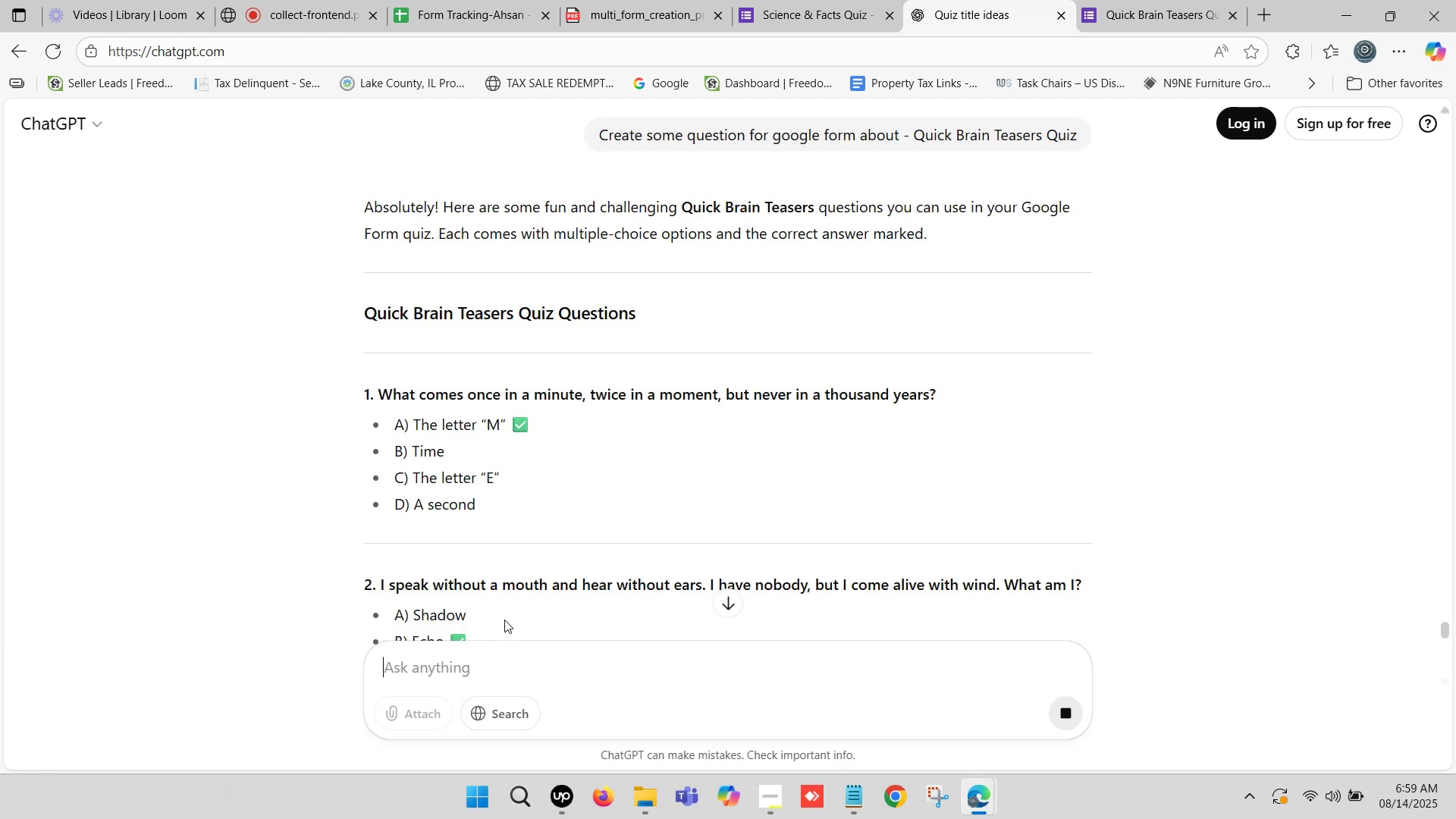 
scroll: coordinate [560, 253], scroll_direction: up, amount: 1.0
 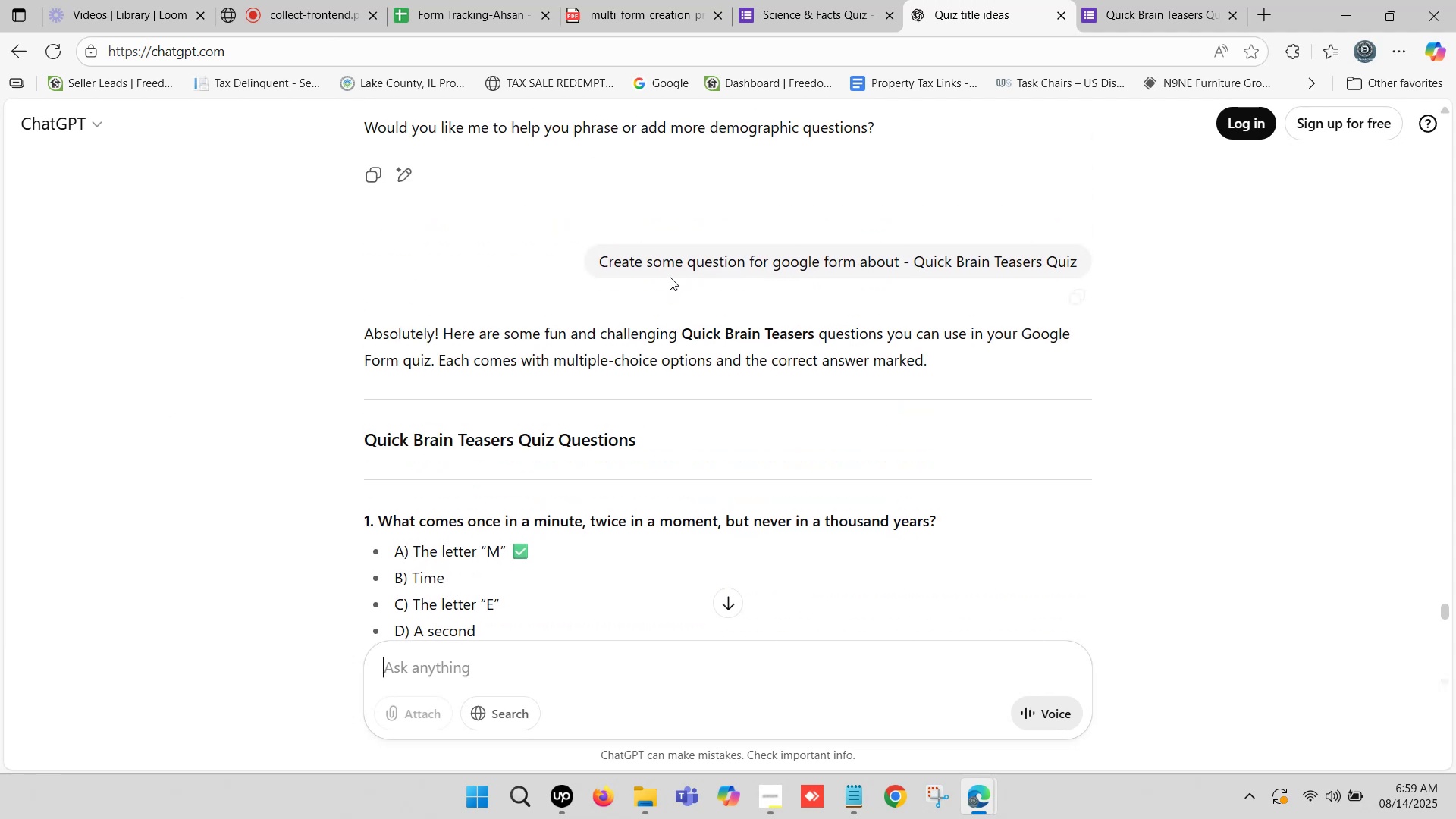 
scroll: coordinate [621, 331], scroll_direction: down, amount: 22.0
 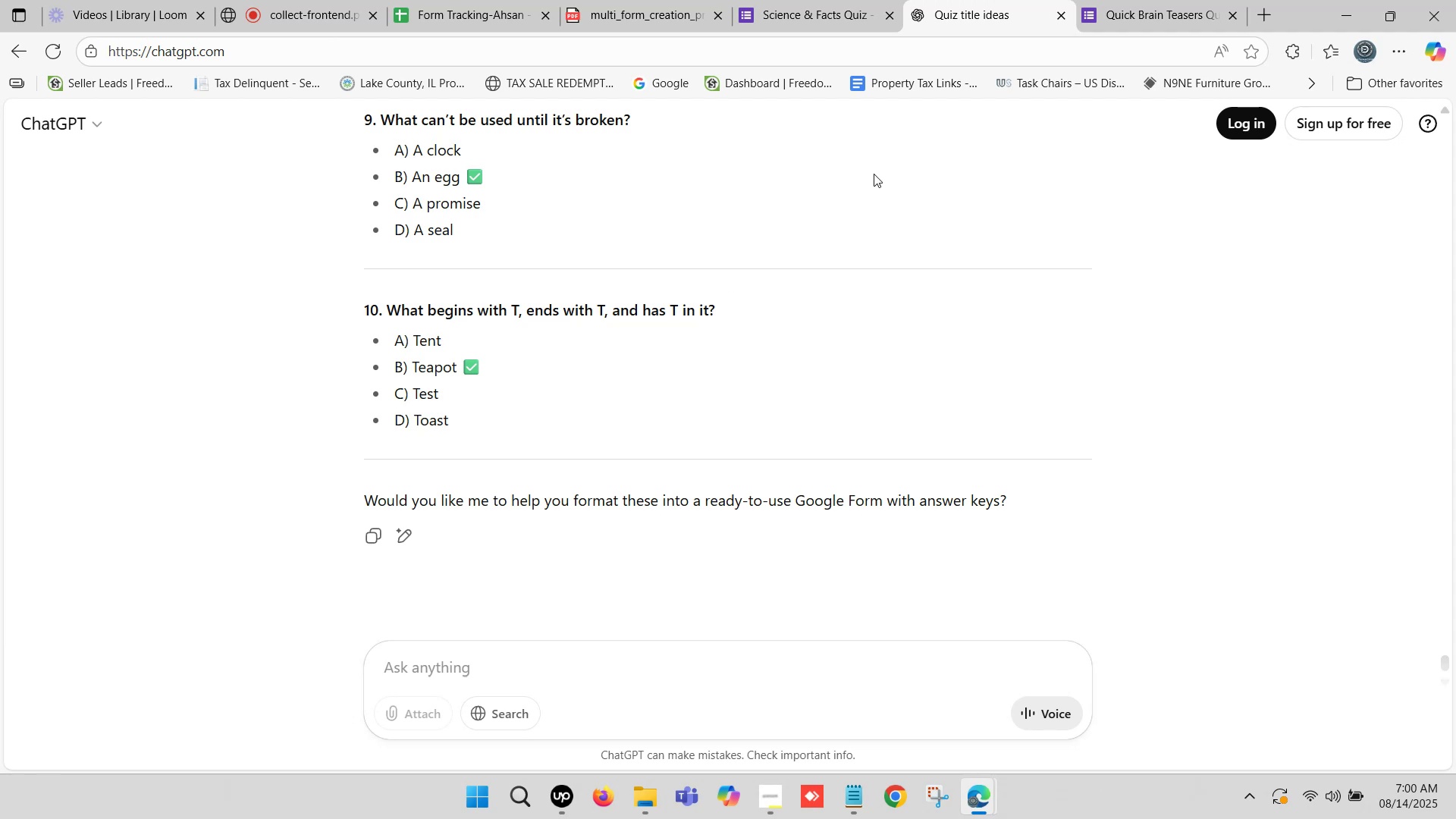 
wait(48.83)
 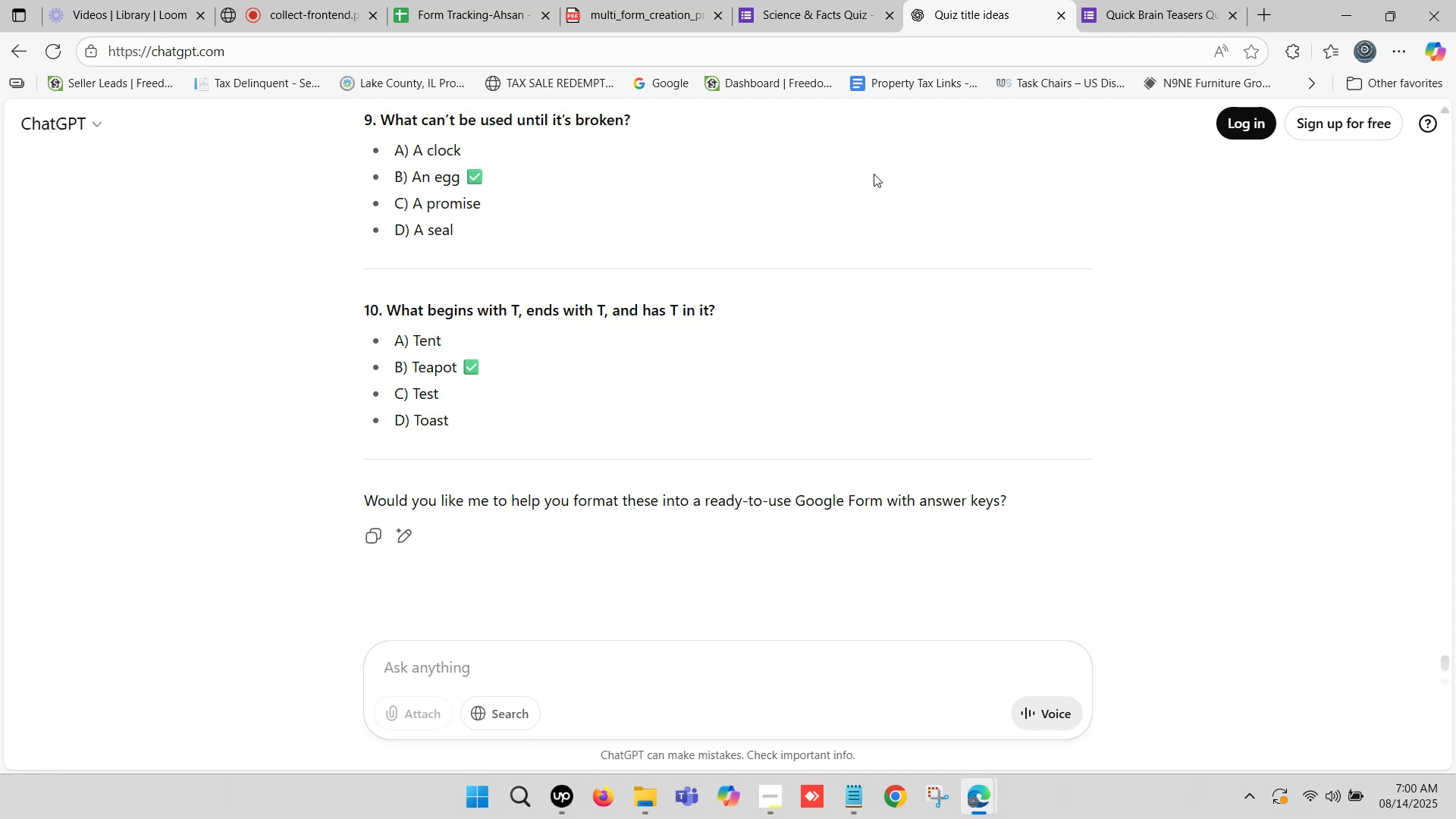 
scroll: coordinate [585, 281], scroll_direction: up, amount: 16.0
 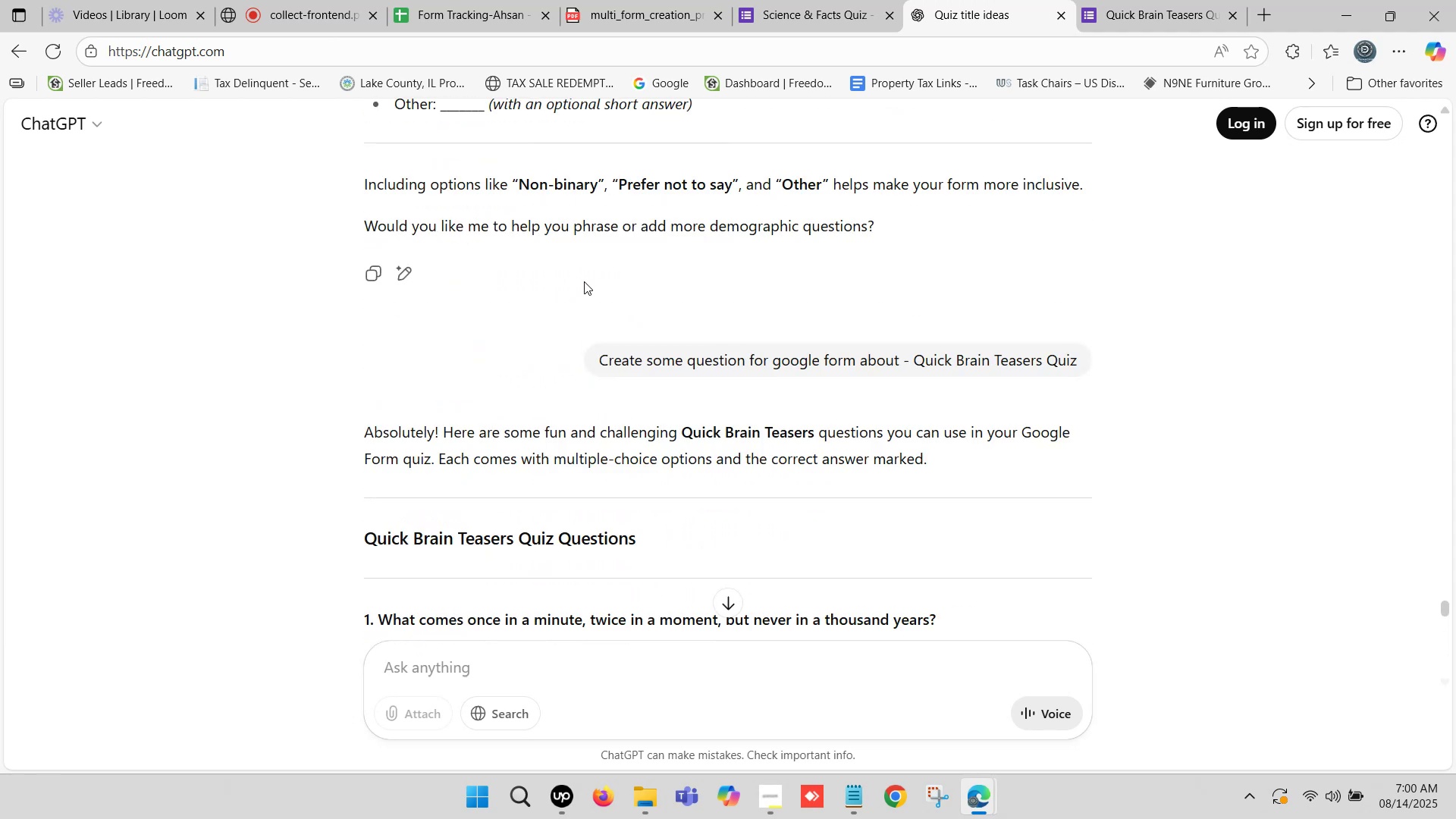 
scroll: coordinate [606, 305], scroll_direction: down, amount: 2.0
 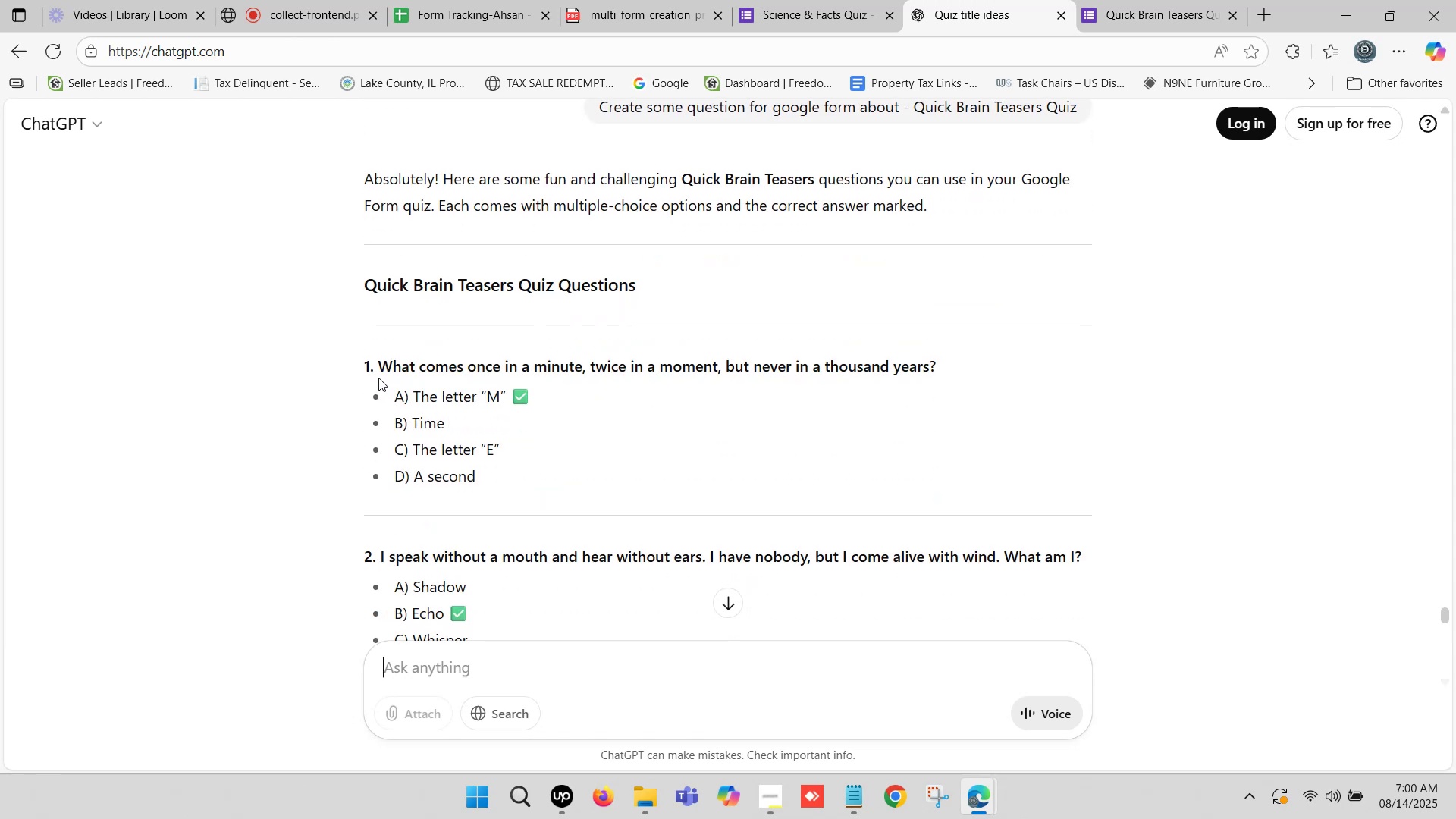 
left_click([382, 369])
 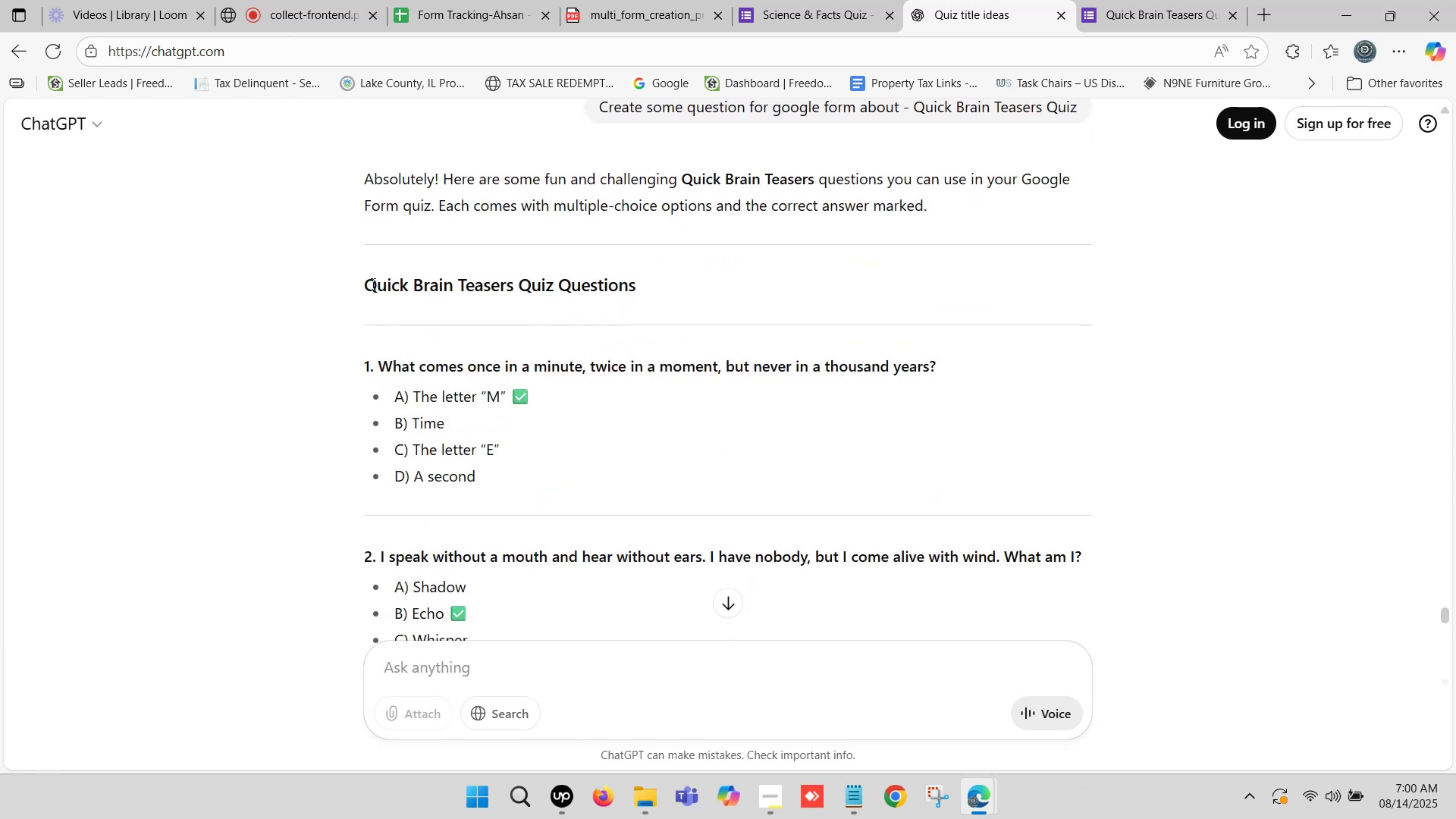 
left_click([1229, 0])
 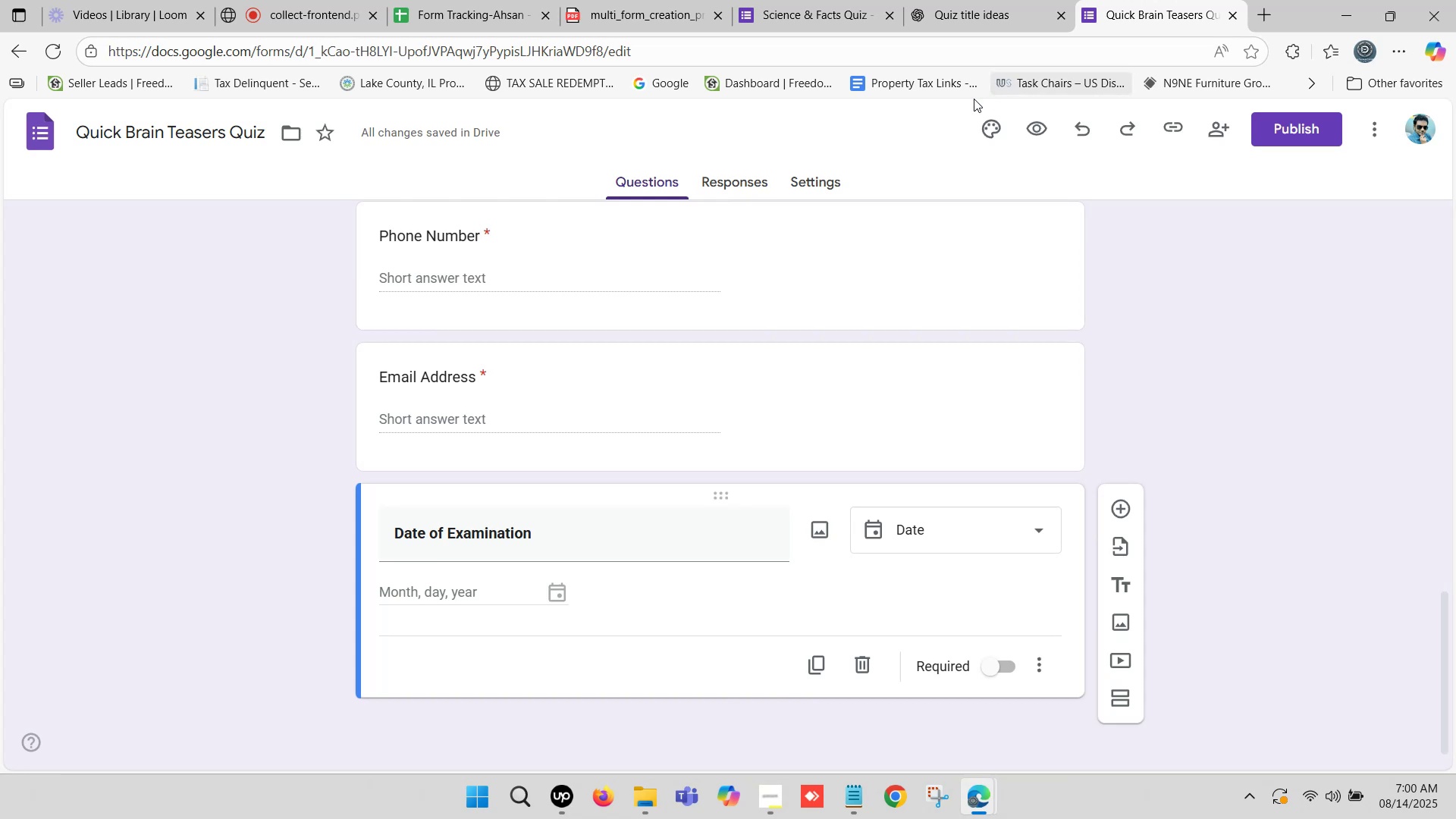 
scroll: coordinate [738, 353], scroll_direction: down, amount: 3.0
 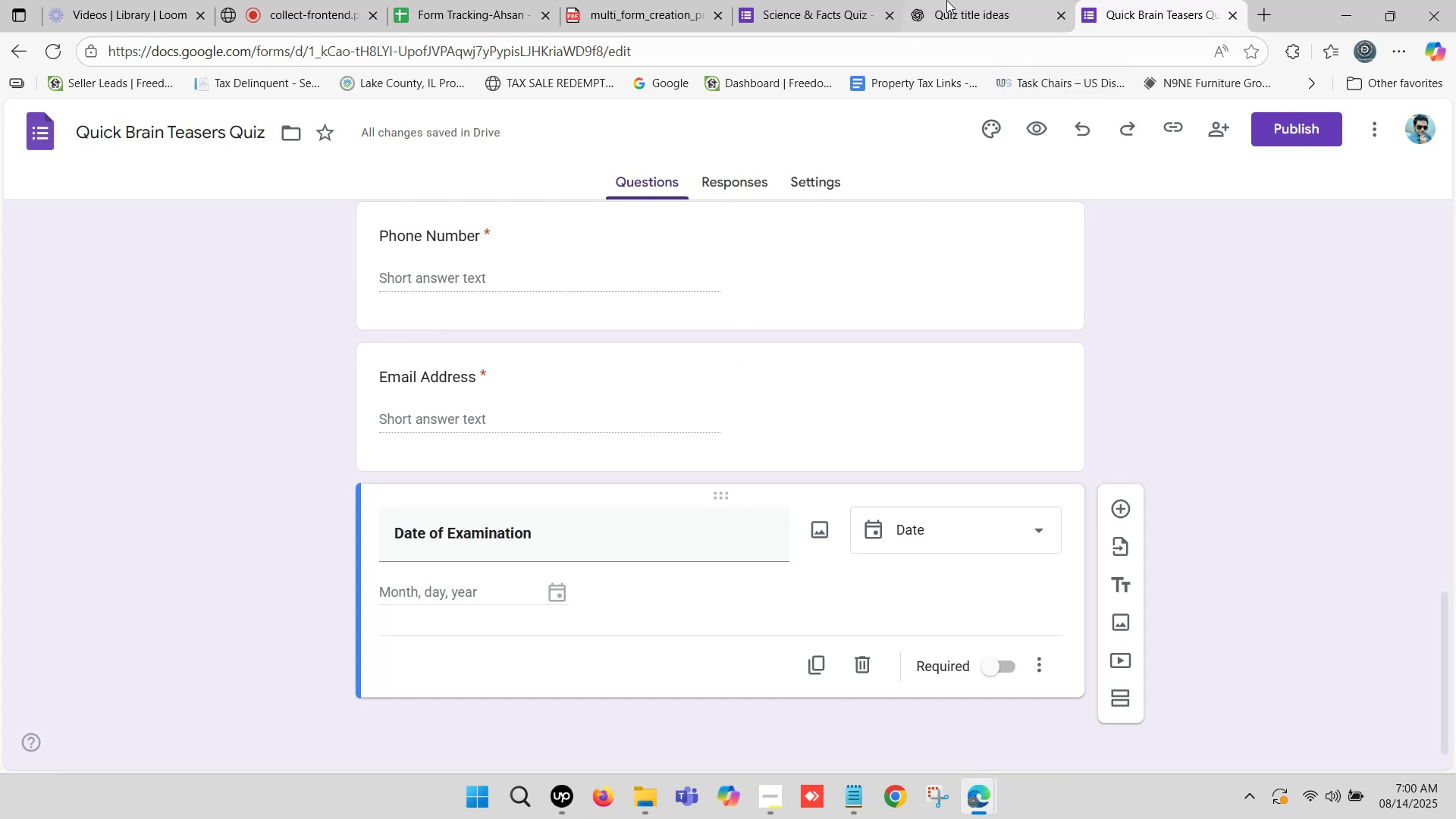 
left_click([948, 0])
 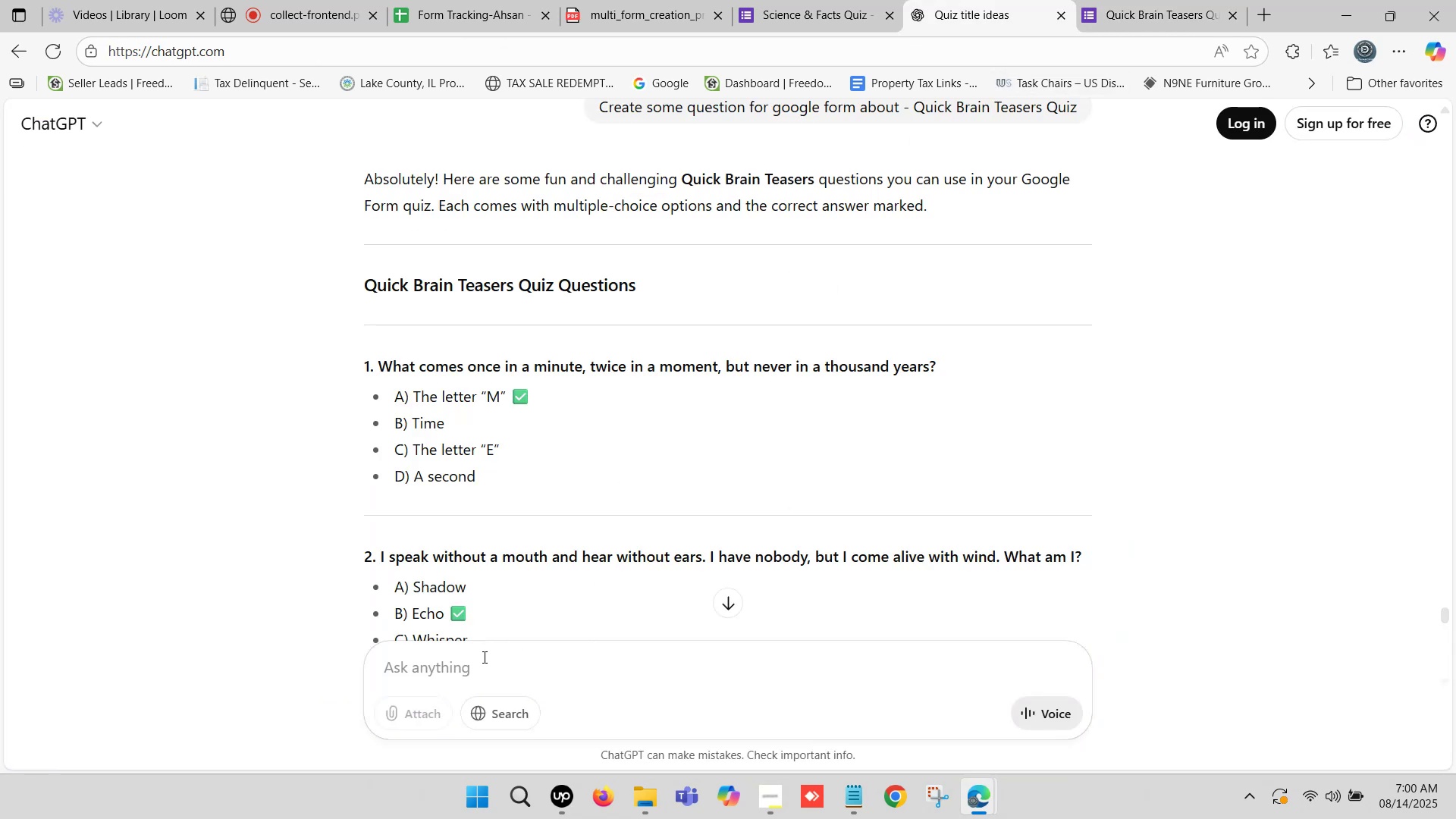 
left_click([463, 667])
 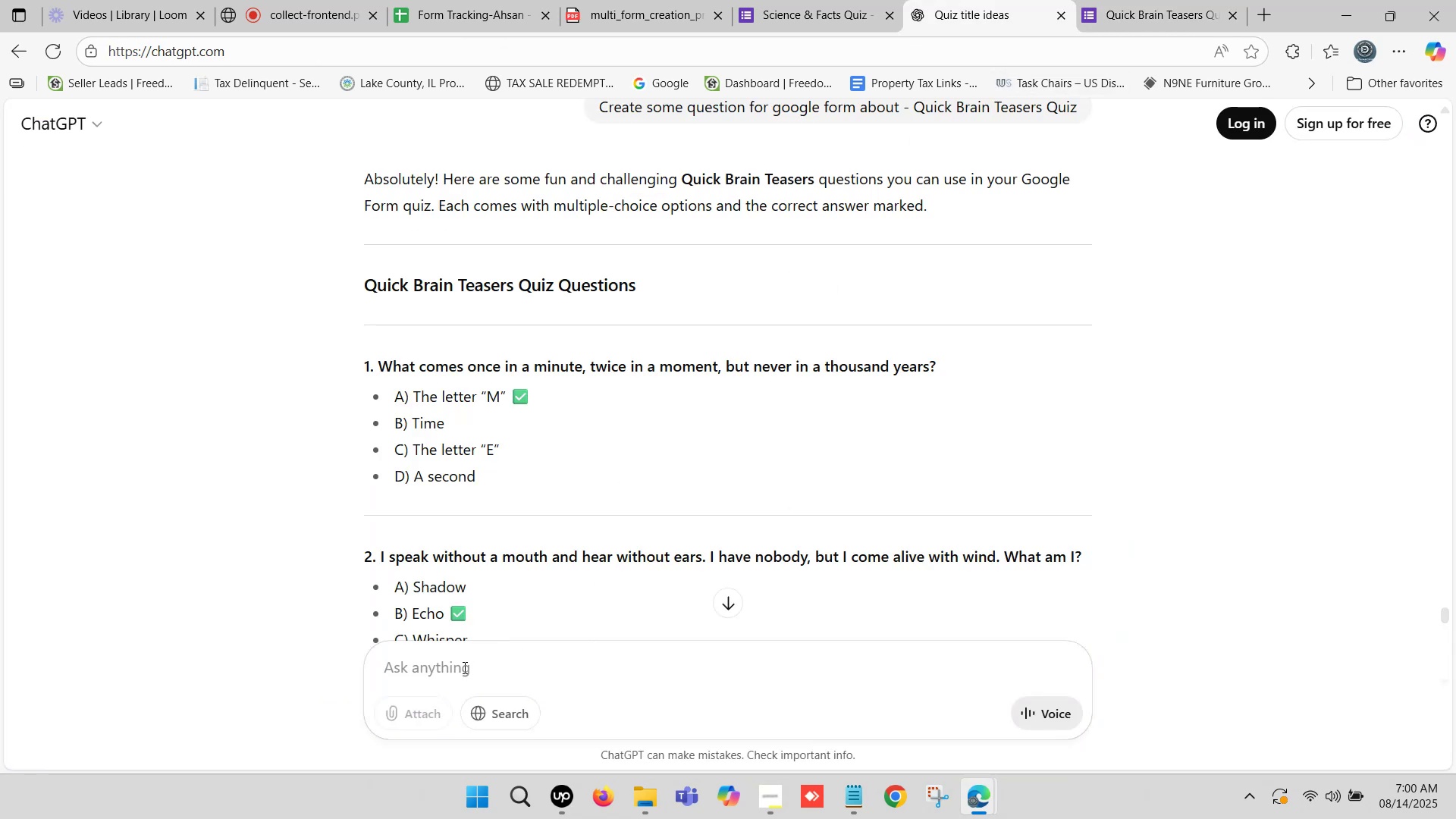 
type(step by satep)
key(Backspace)
key(Backspace)
key(Backspace)
key(Backspace)
type(tep)
 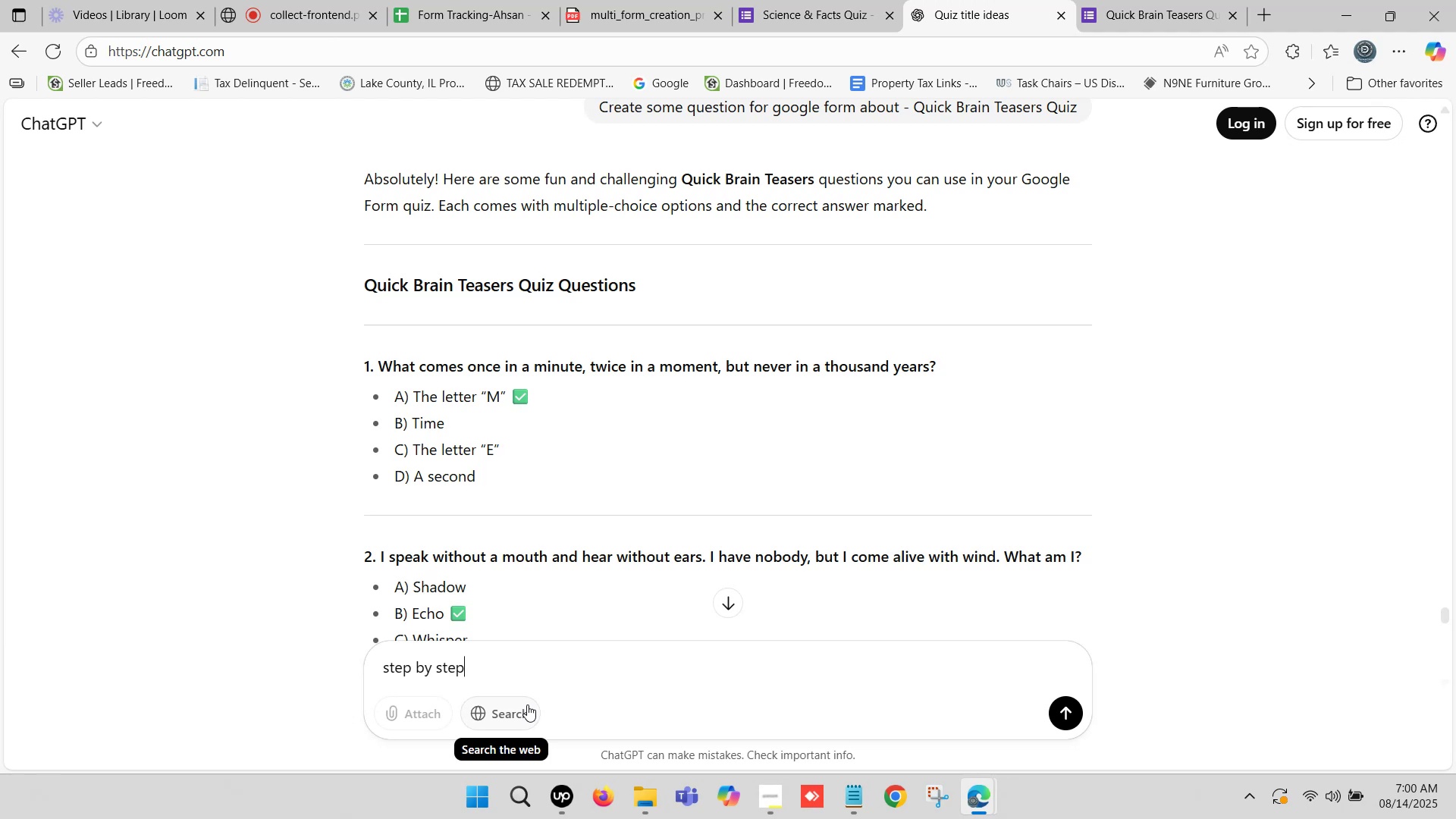 
key(Enter)
 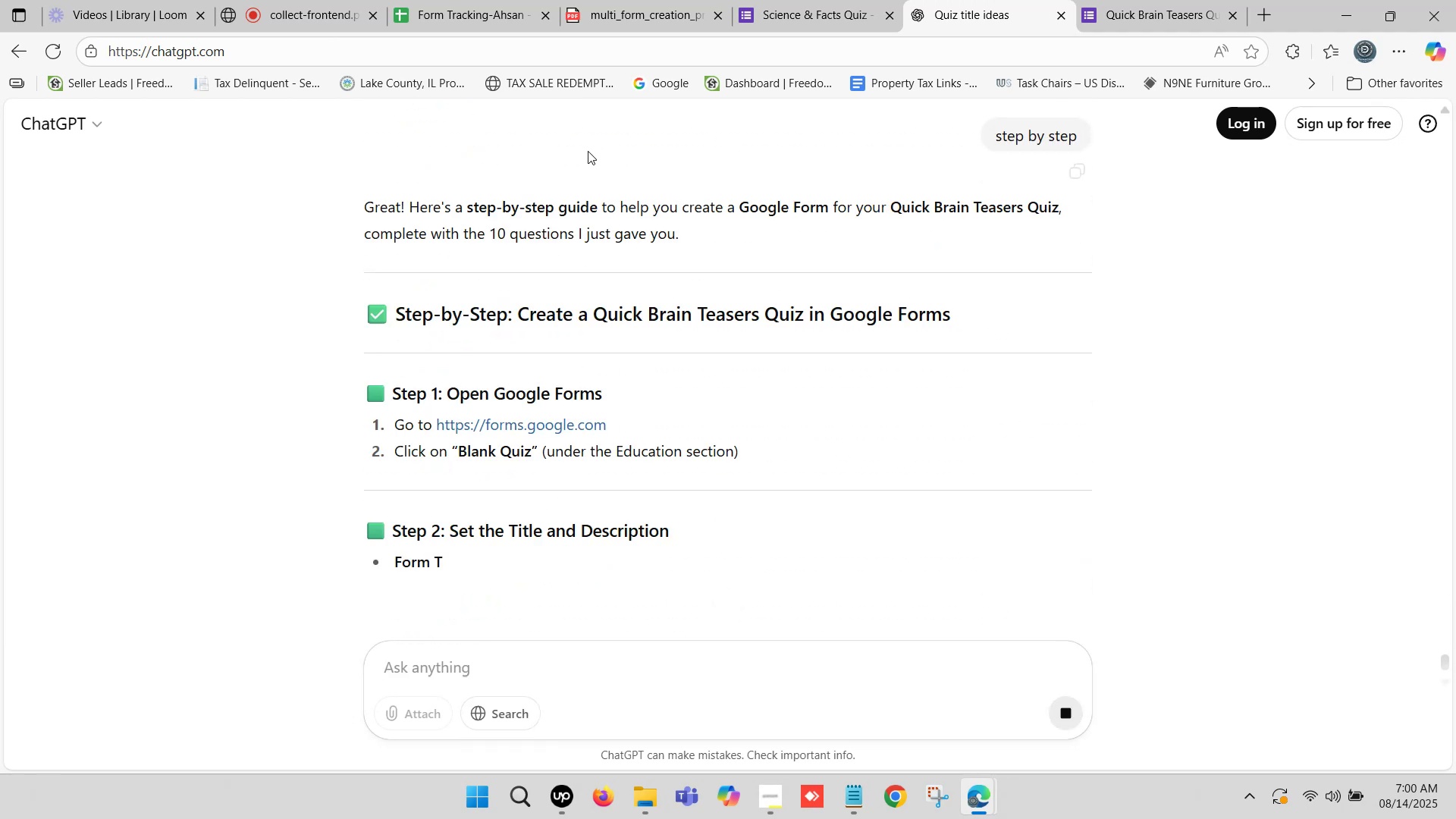 
wait(7.12)
 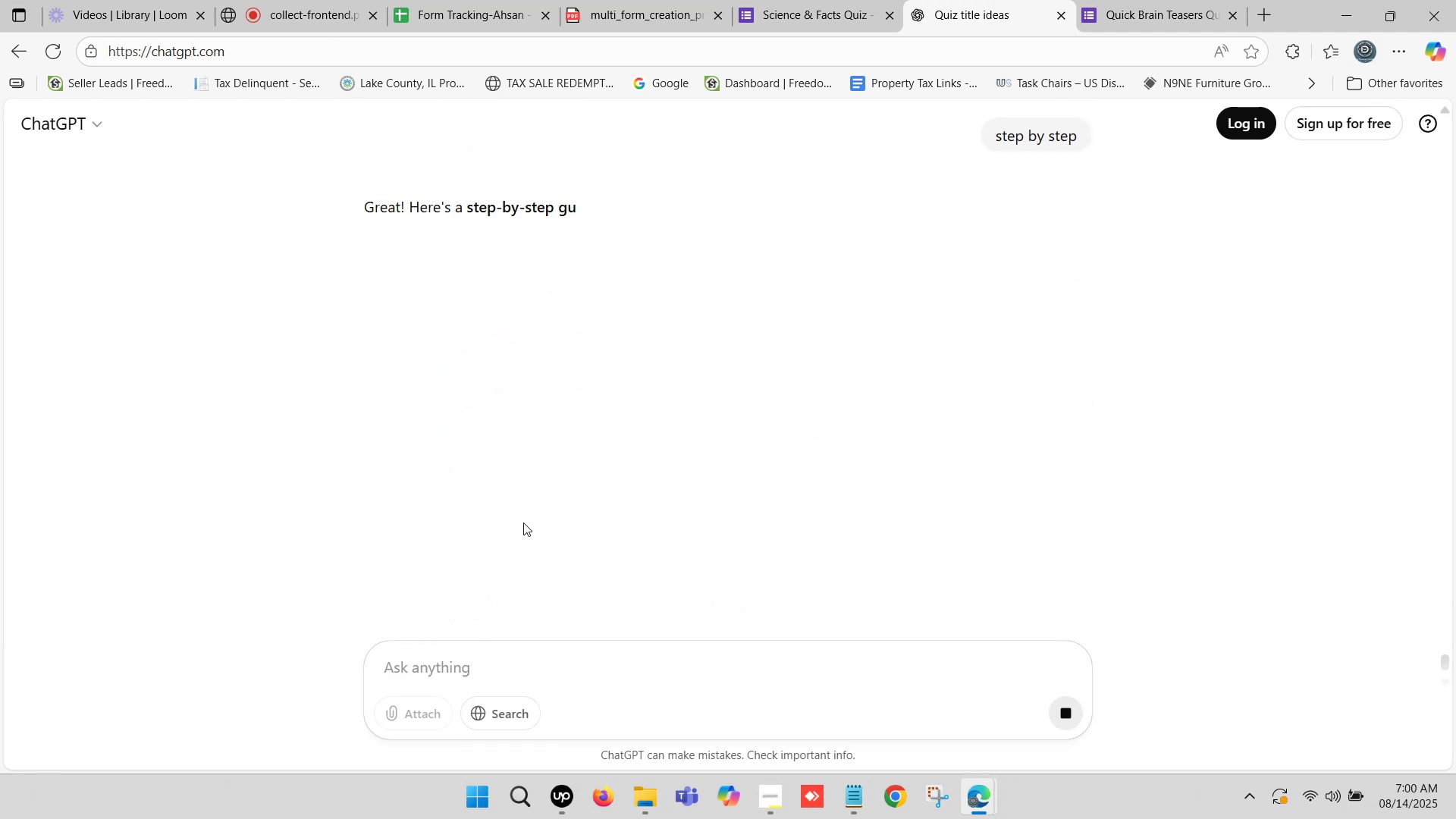 
scroll: coordinate [435, 326], scroll_direction: down, amount: 5.0
 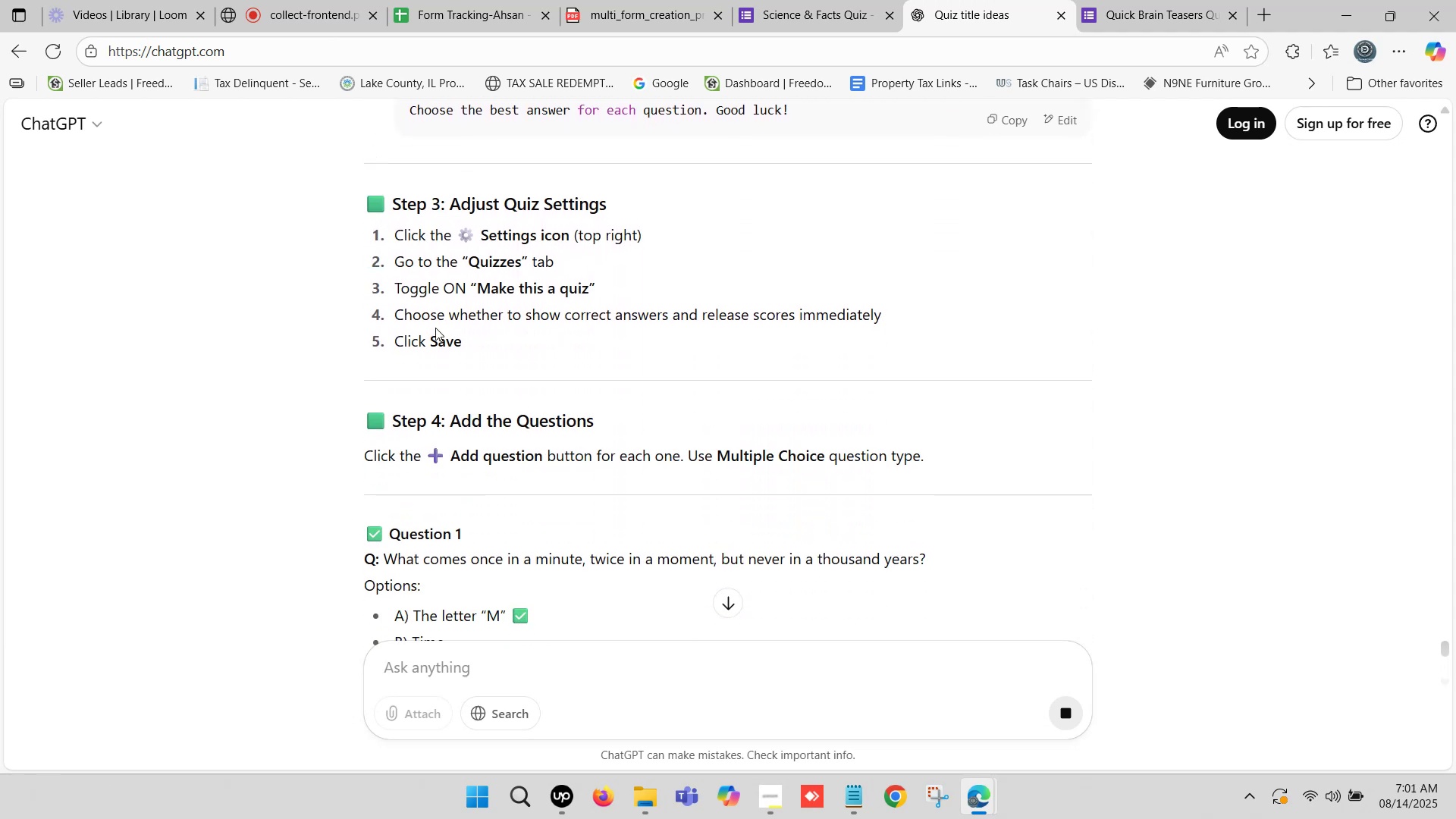 
scroll: coordinate [435, 328], scroll_direction: down, amount: 1.0
 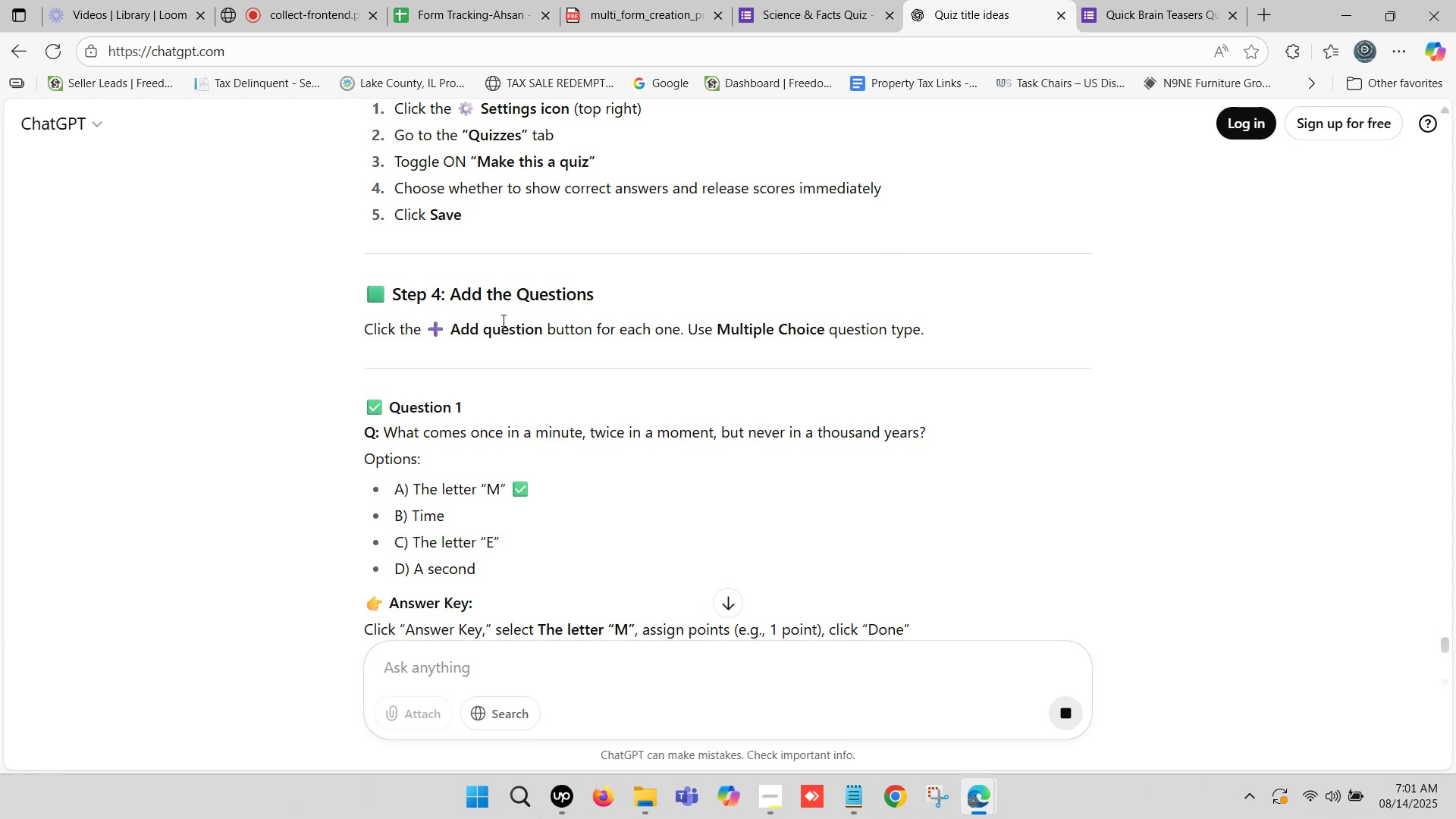 
wait(5.25)
 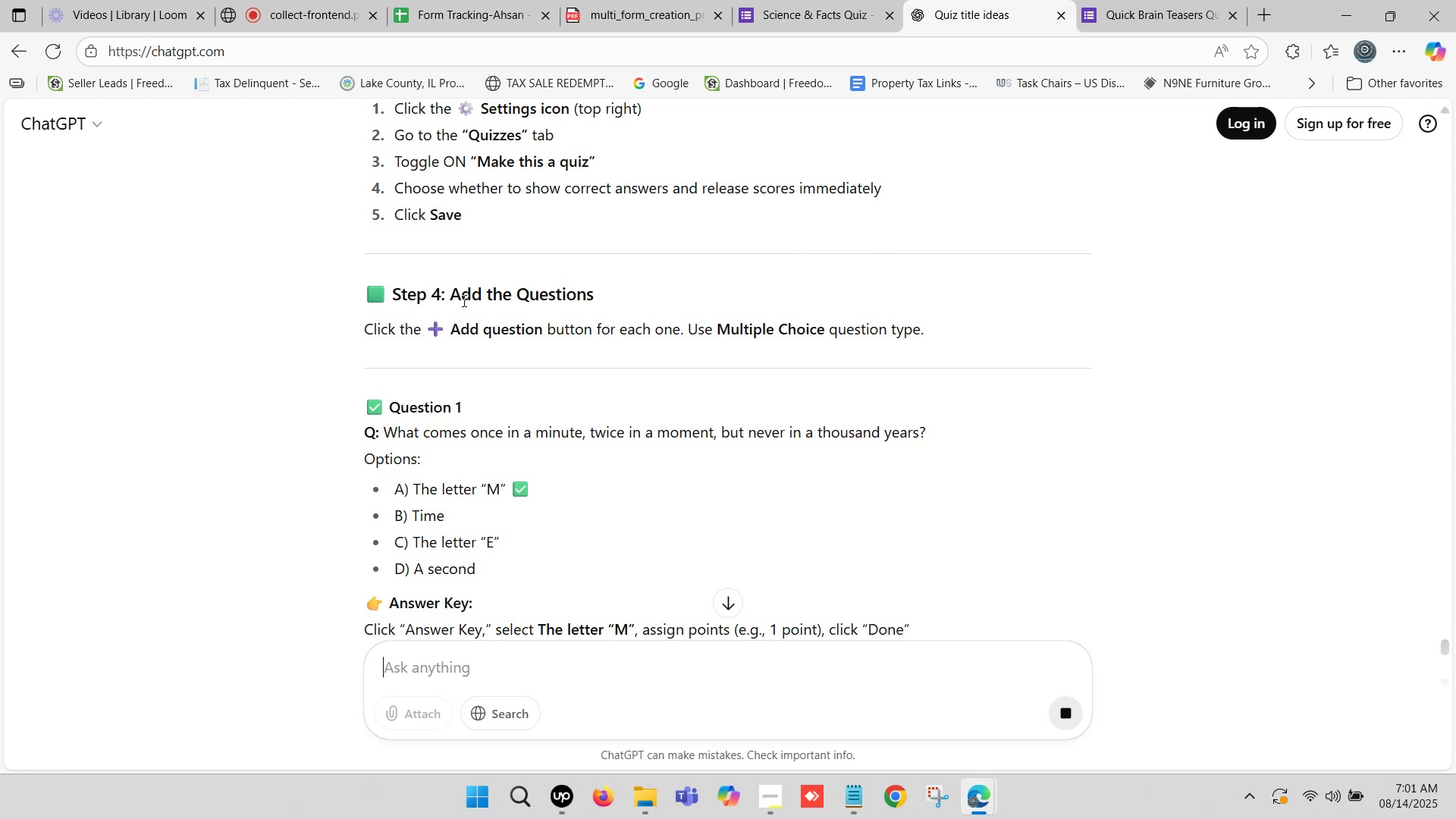 
scroll: coordinate [513, 294], scroll_direction: down, amount: 10.0
 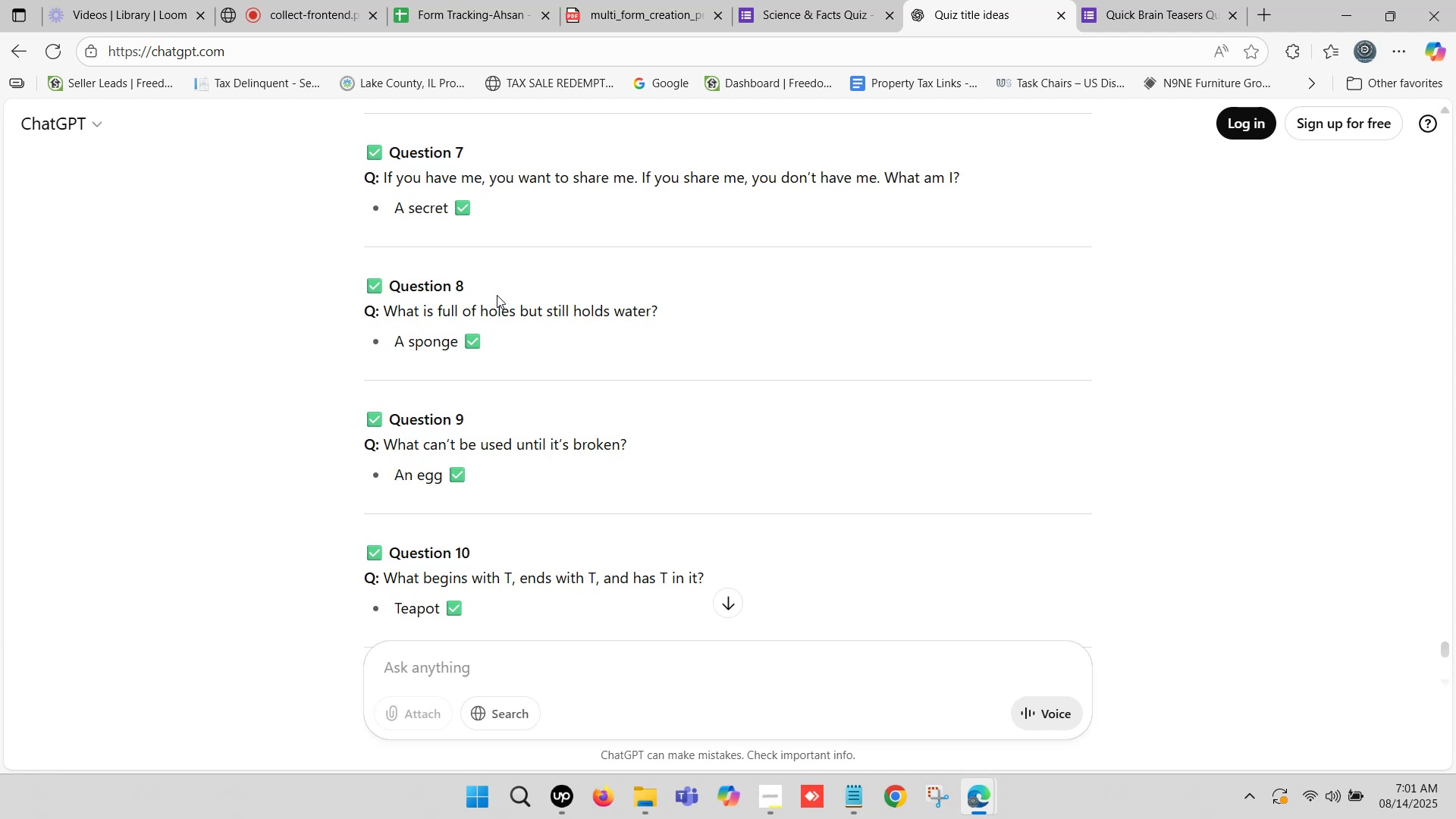 
wait(14.59)
 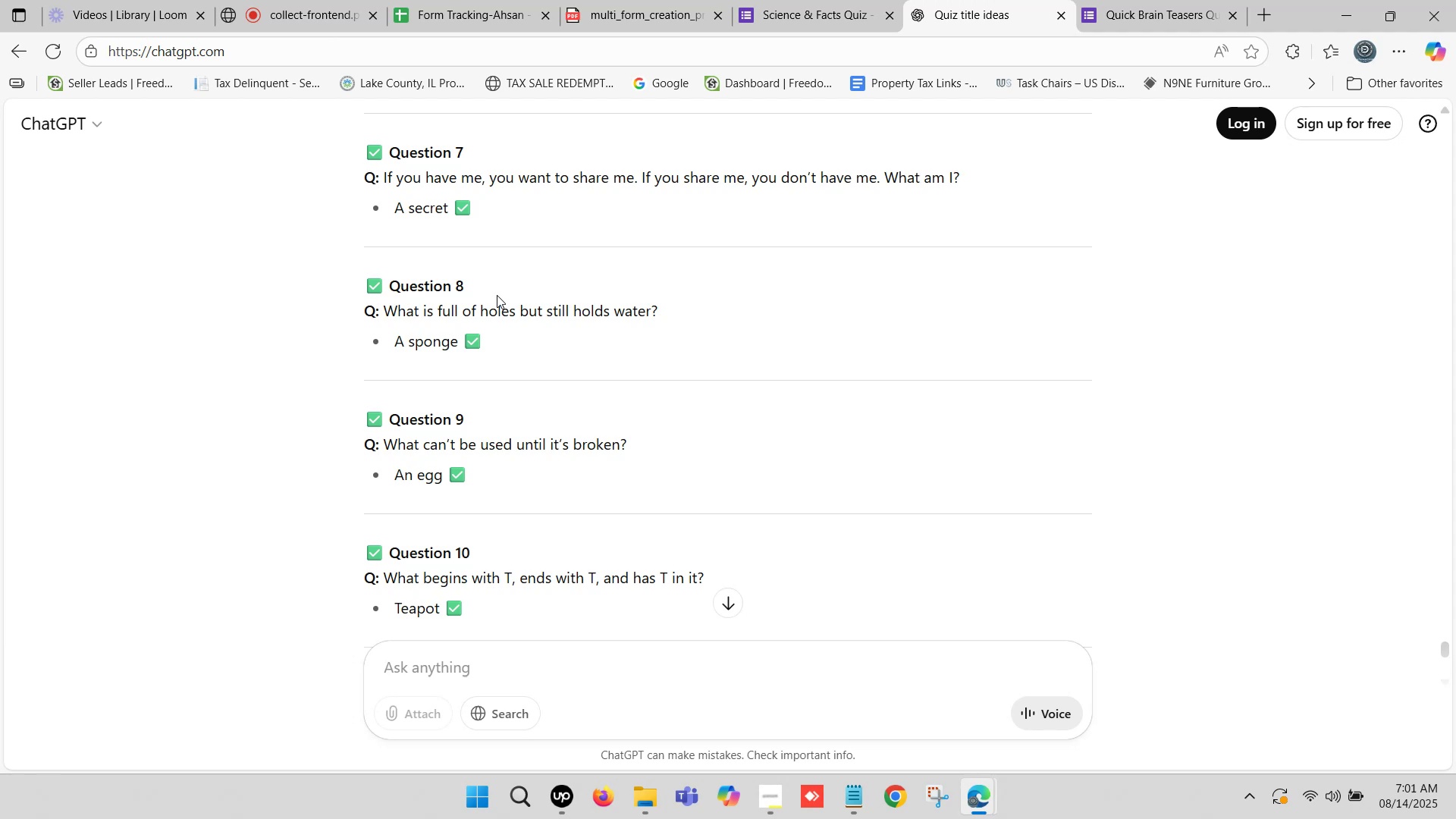 
scroll: coordinate [446, 303], scroll_direction: down, amount: 7.0
 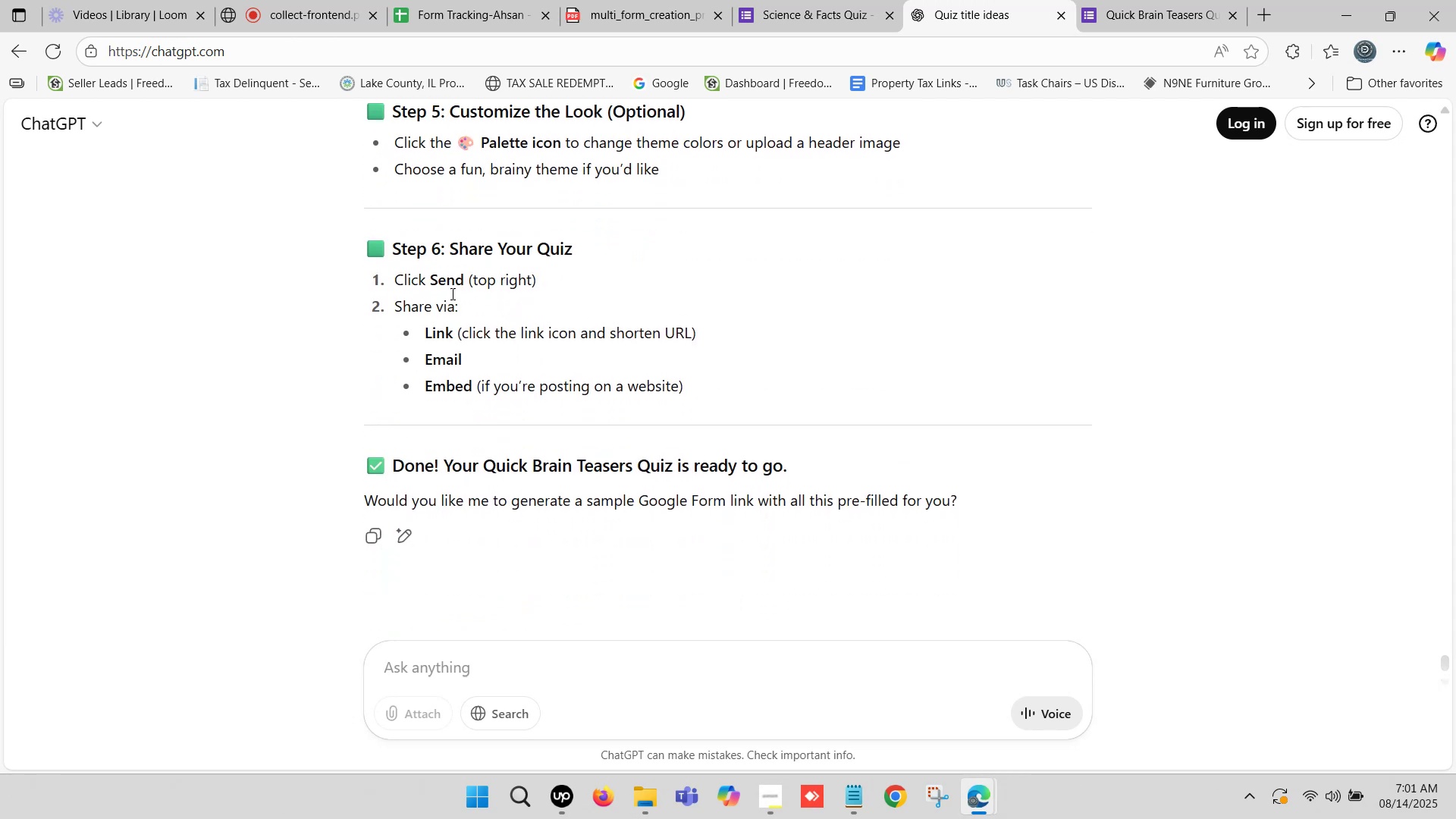 
scroll: coordinate [482, 287], scroll_direction: up, amount: 11.0
 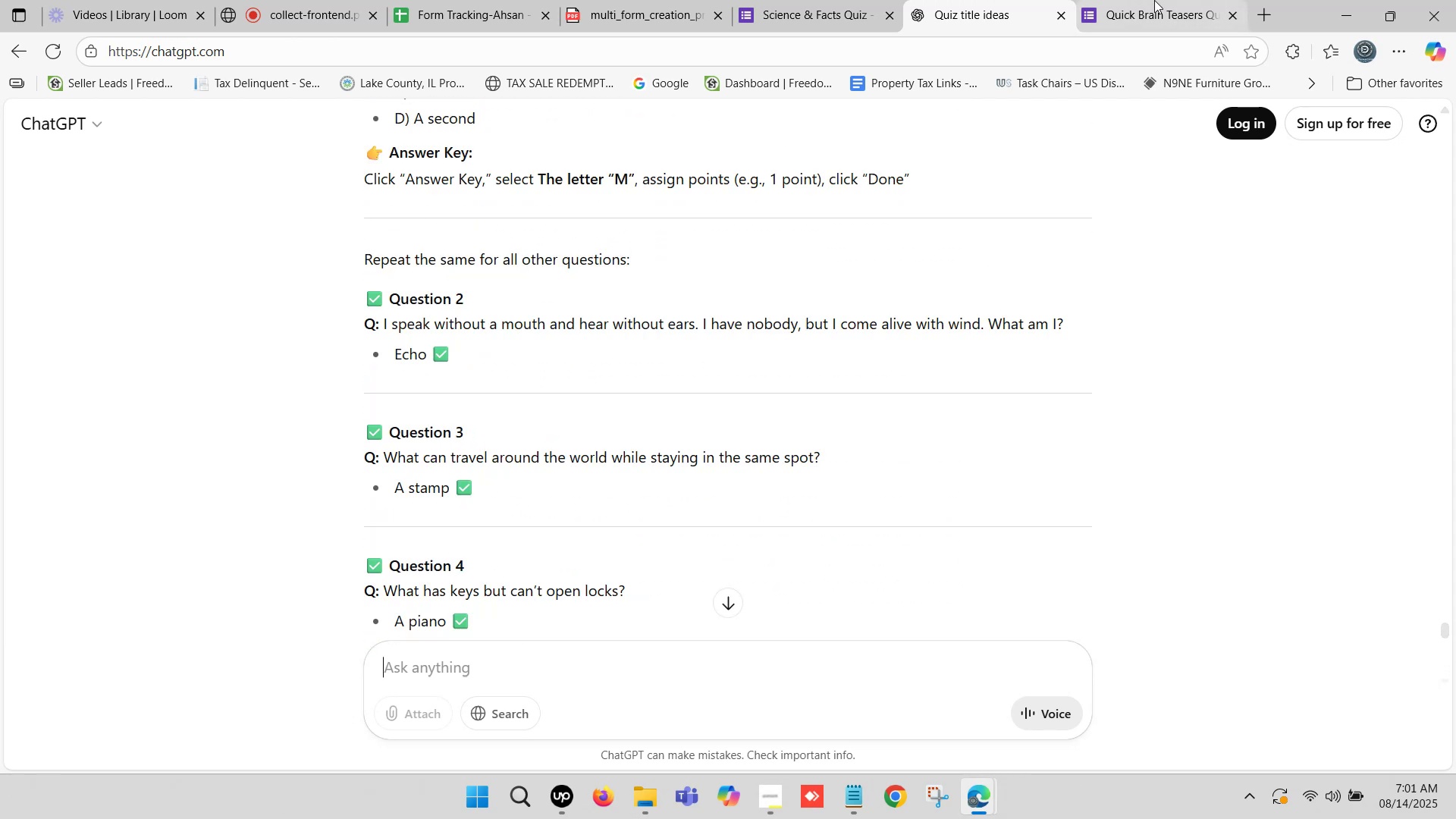 
left_click([1154, 0])
 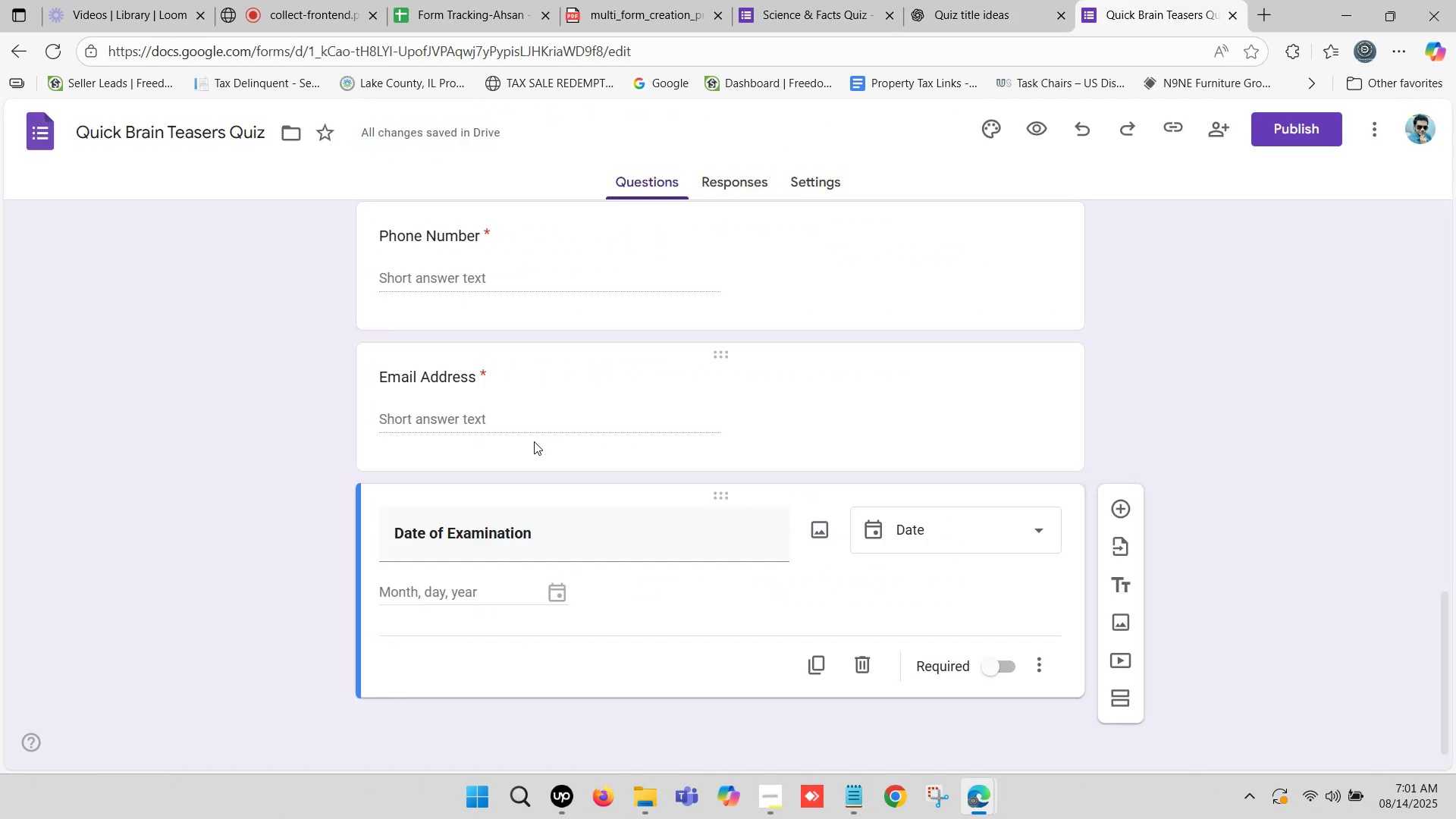 
scroll: coordinate [538, 462], scroll_direction: down, amount: 11.0
 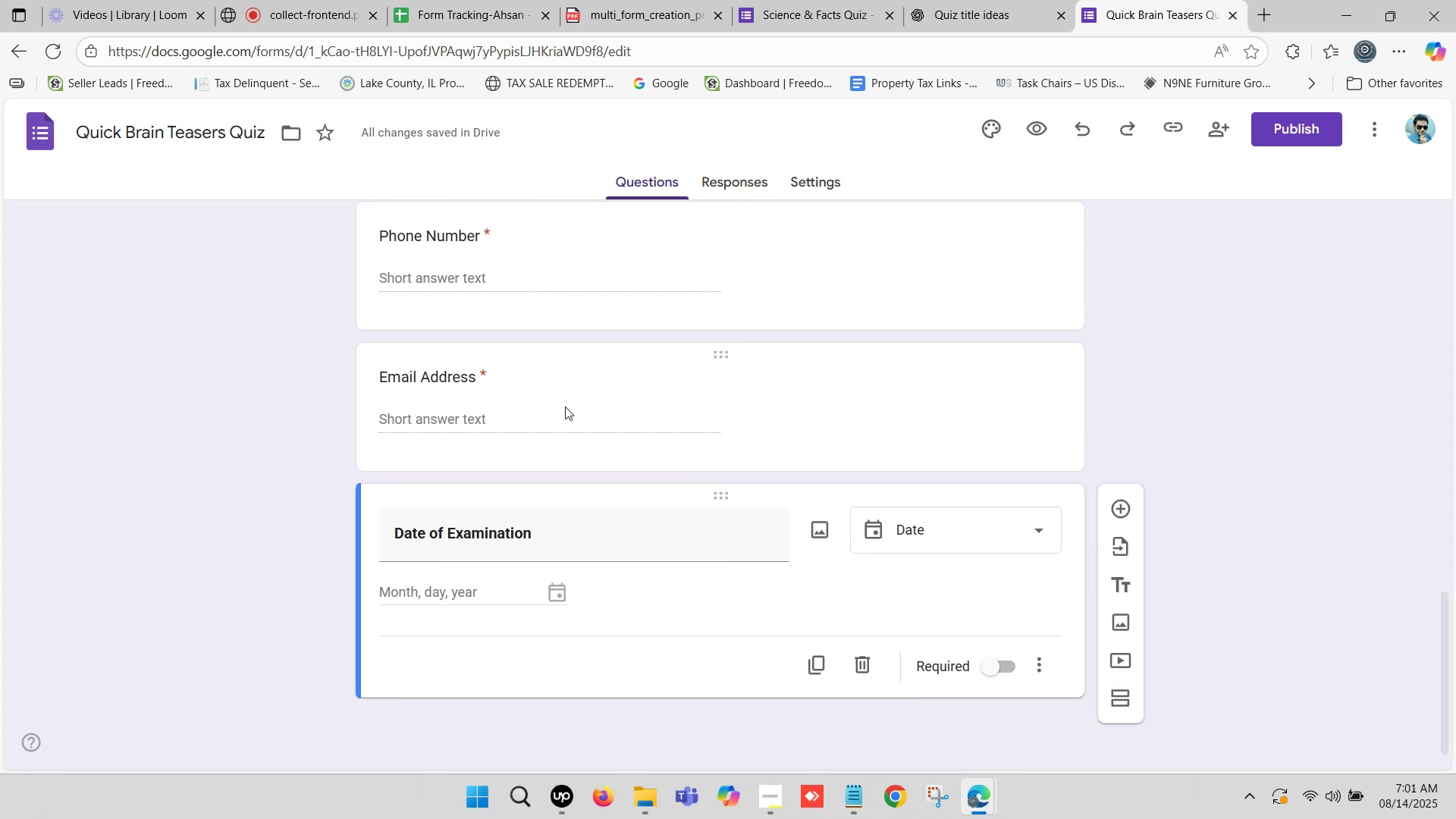 
scroll: coordinate [553, 425], scroll_direction: up, amount: 1.0
 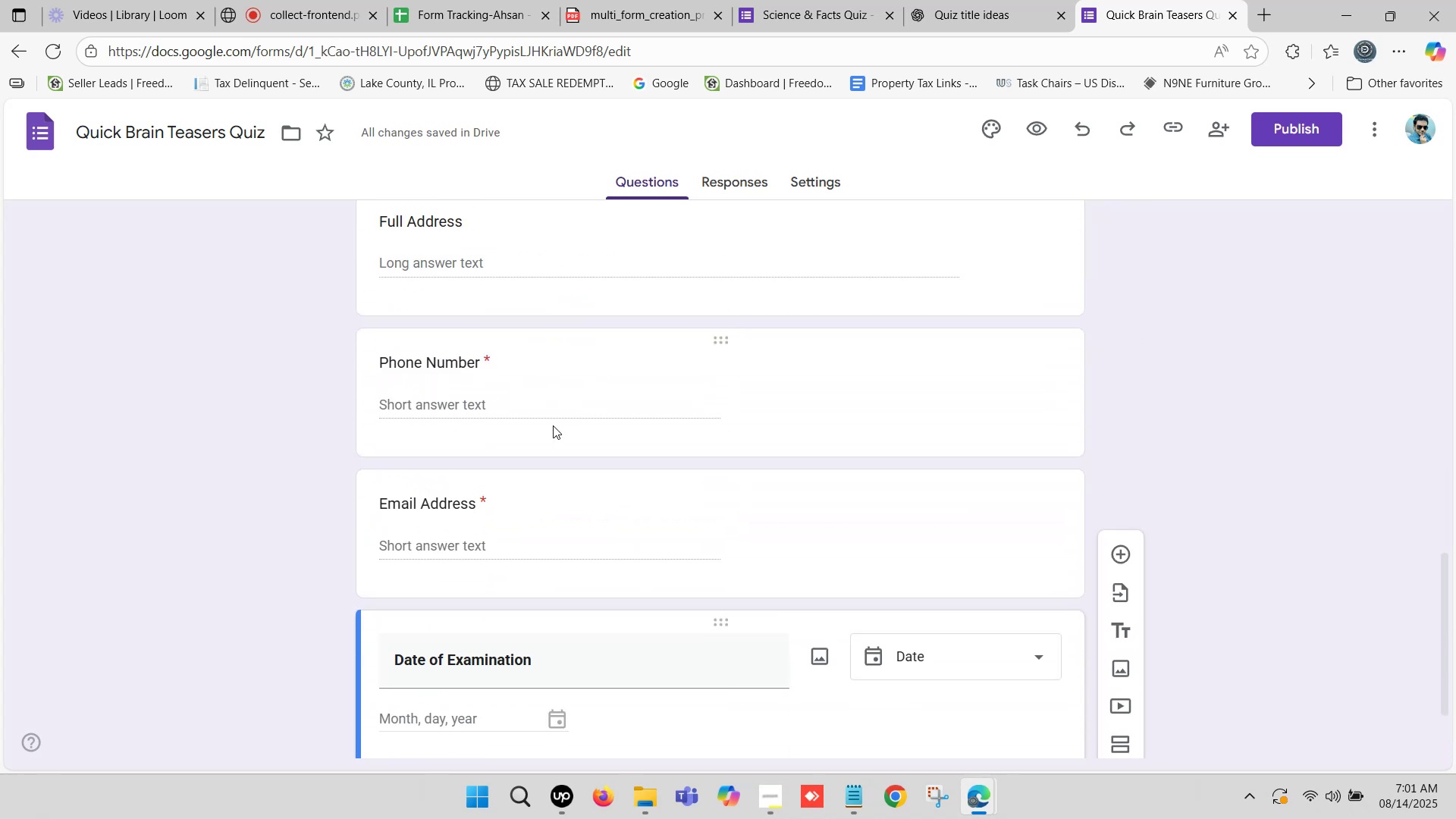 
scroll: coordinate [568, 425], scroll_direction: down, amount: 4.0
 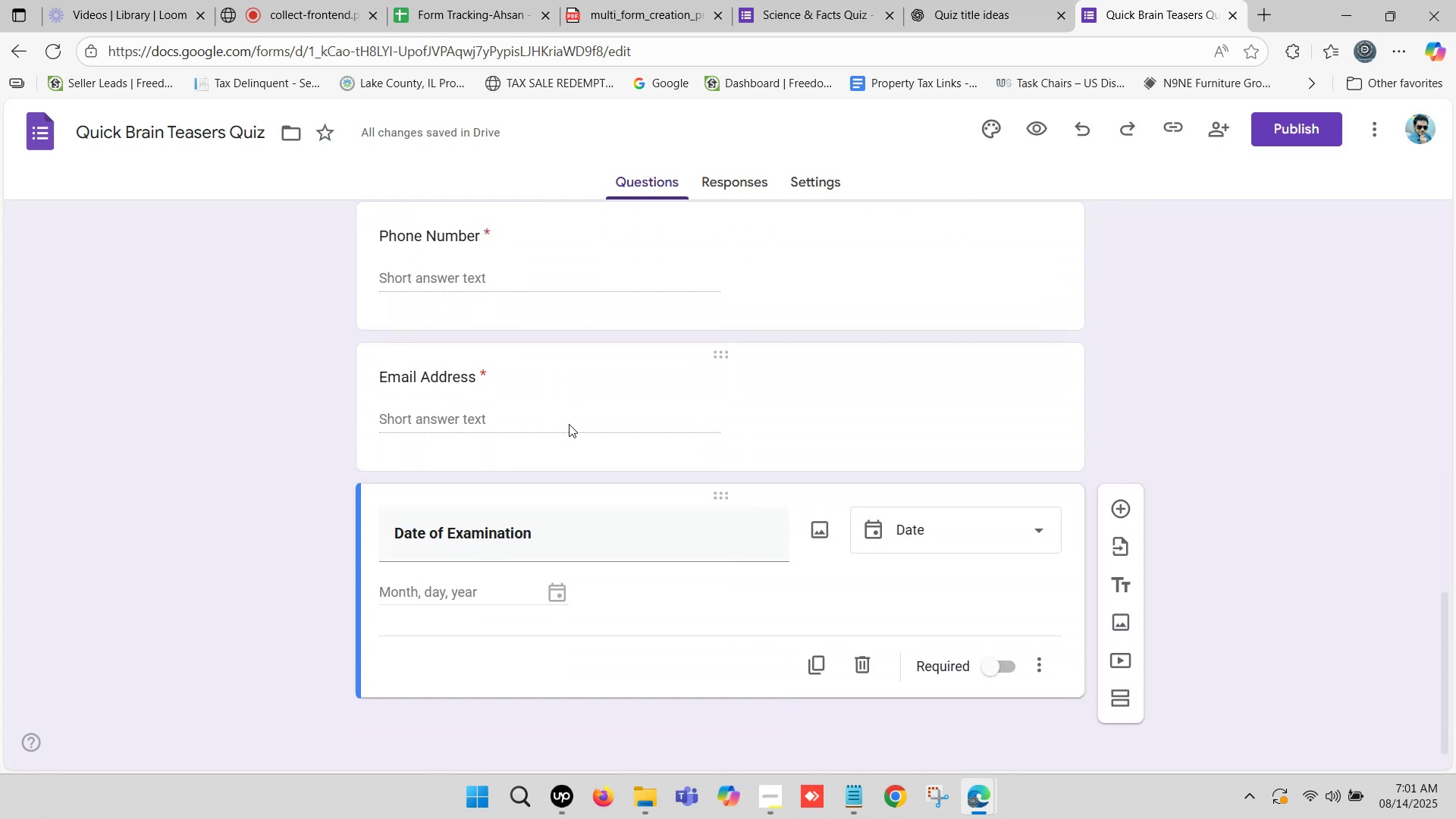 
scroll: coordinate [557, 412], scroll_direction: up, amount: 12.0
 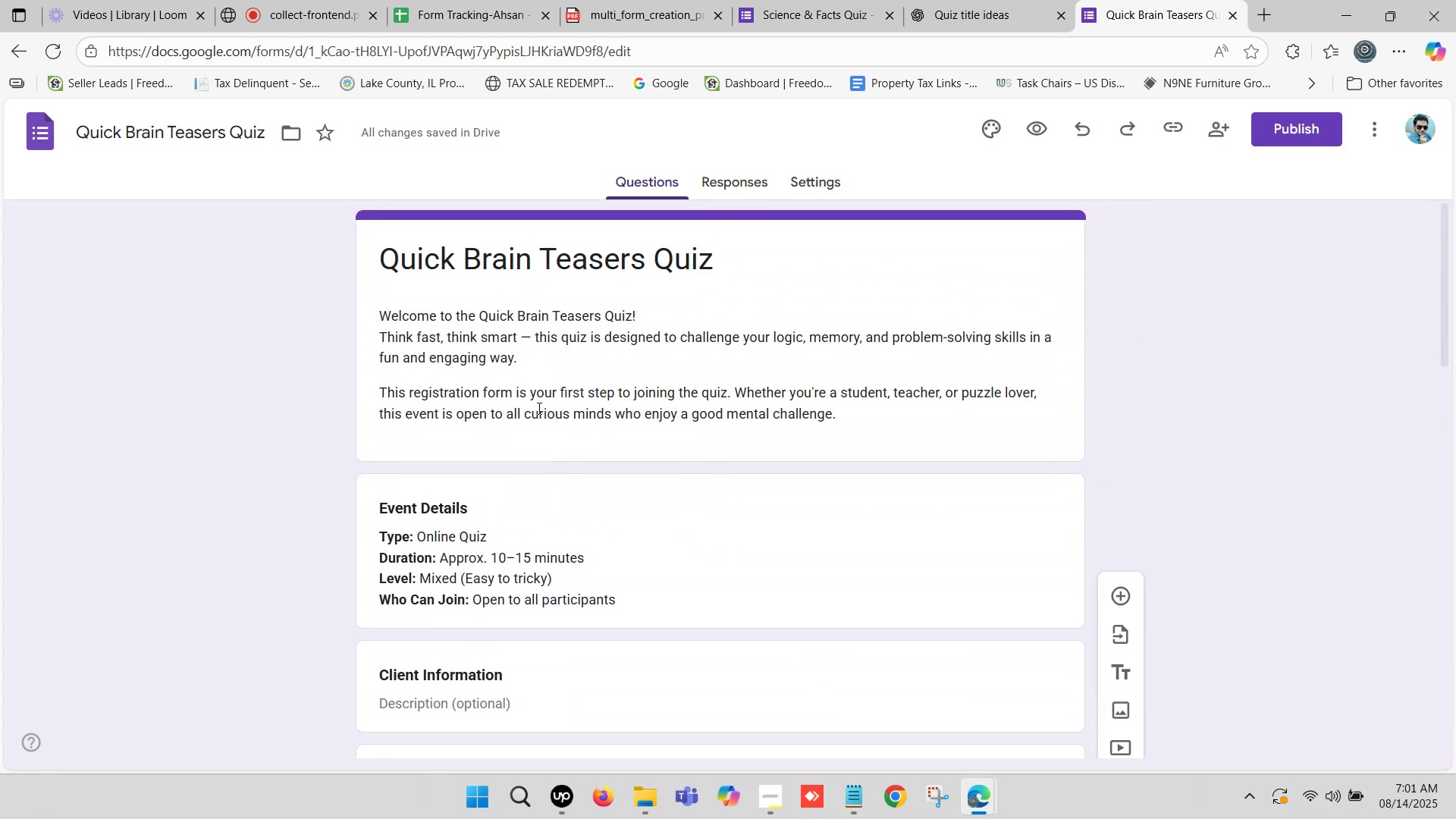 
scroll: coordinate [529, 408], scroll_direction: down, amount: 2.0
 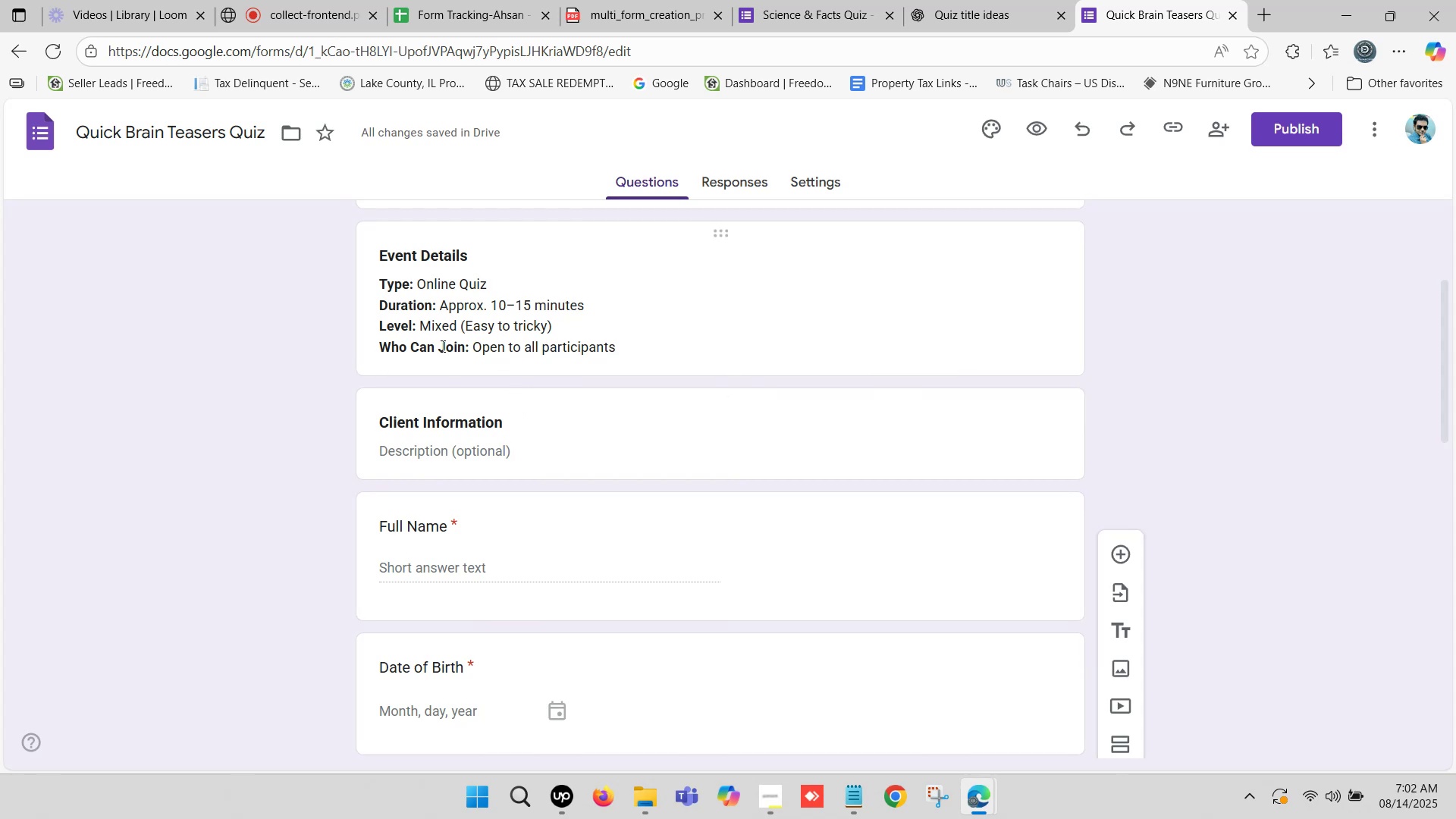 
wait(12.31)
 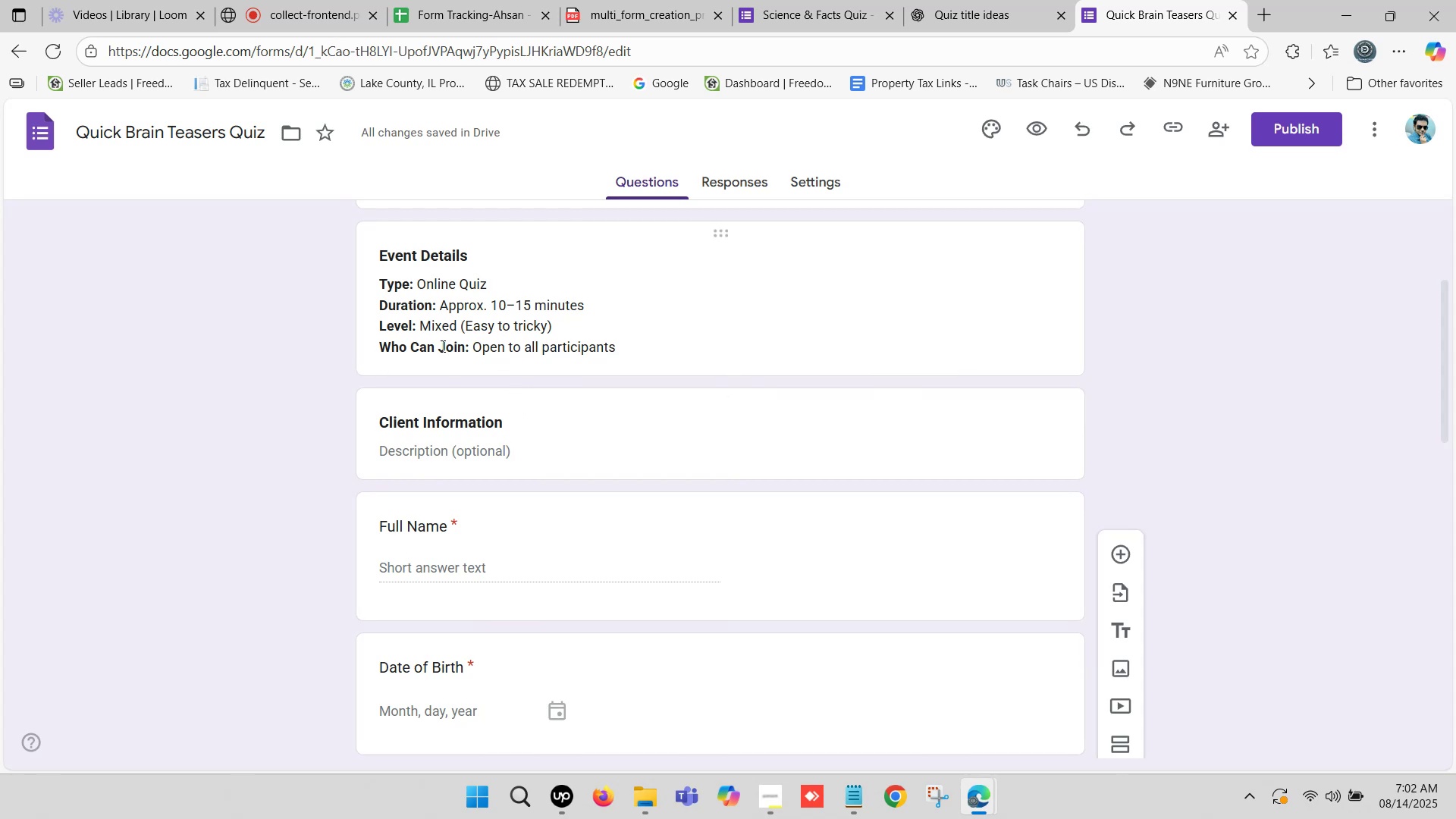 
scroll: coordinate [535, 350], scroll_direction: down, amount: 8.0
 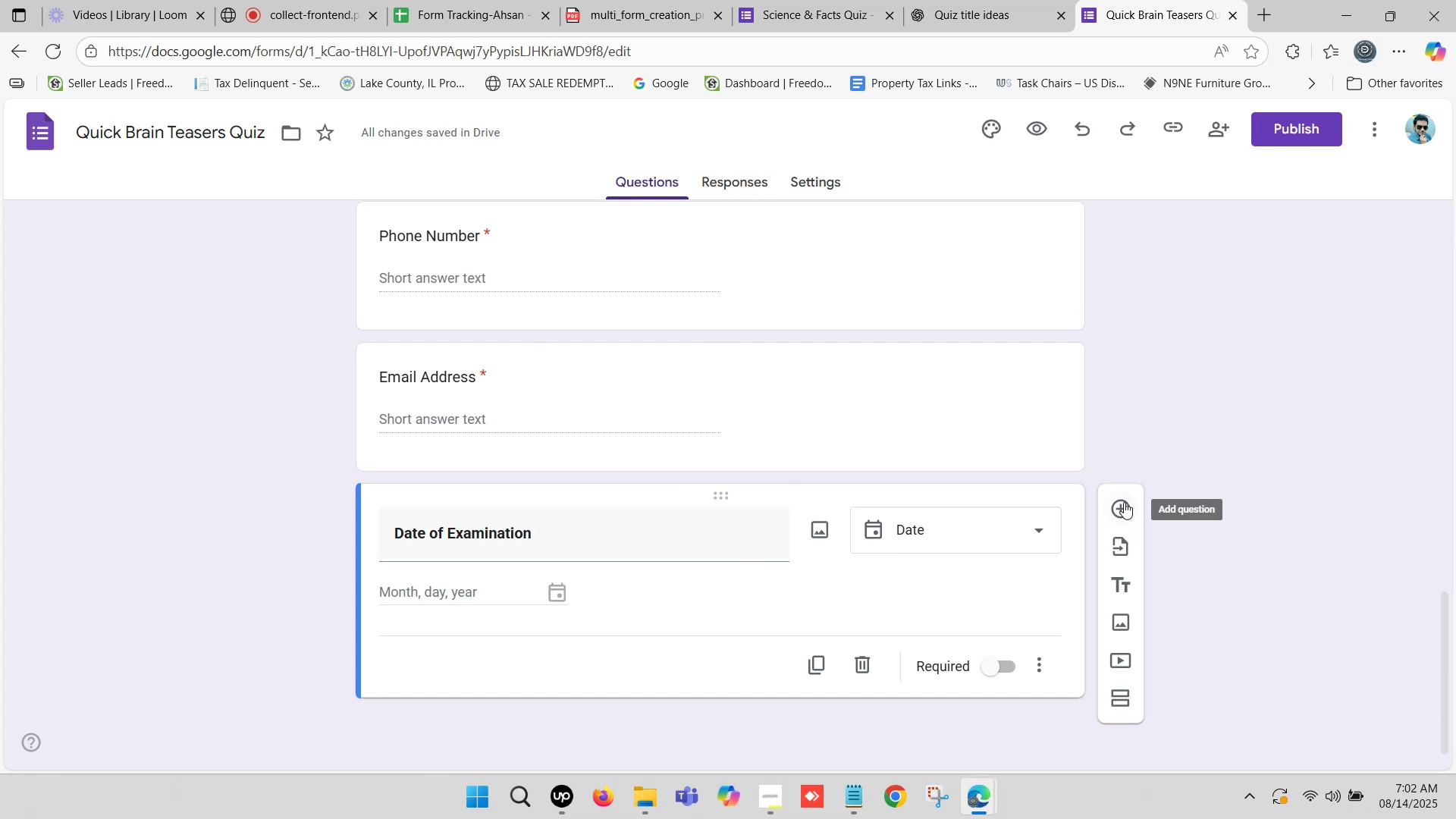 
wait(7.04)
 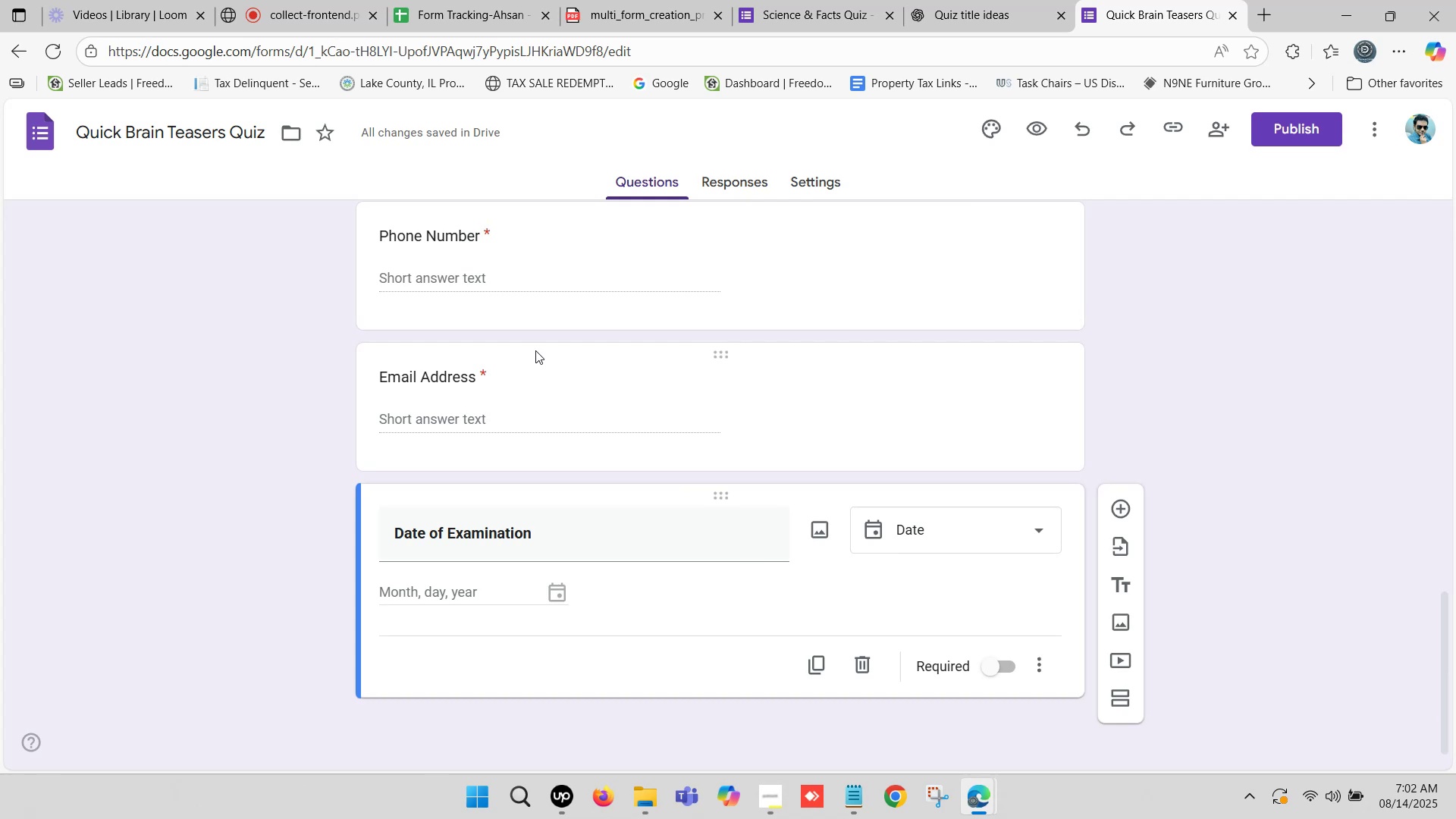 
left_click_drag(start_coordinate=[1119, 499], to_coordinate=[245, 562])
 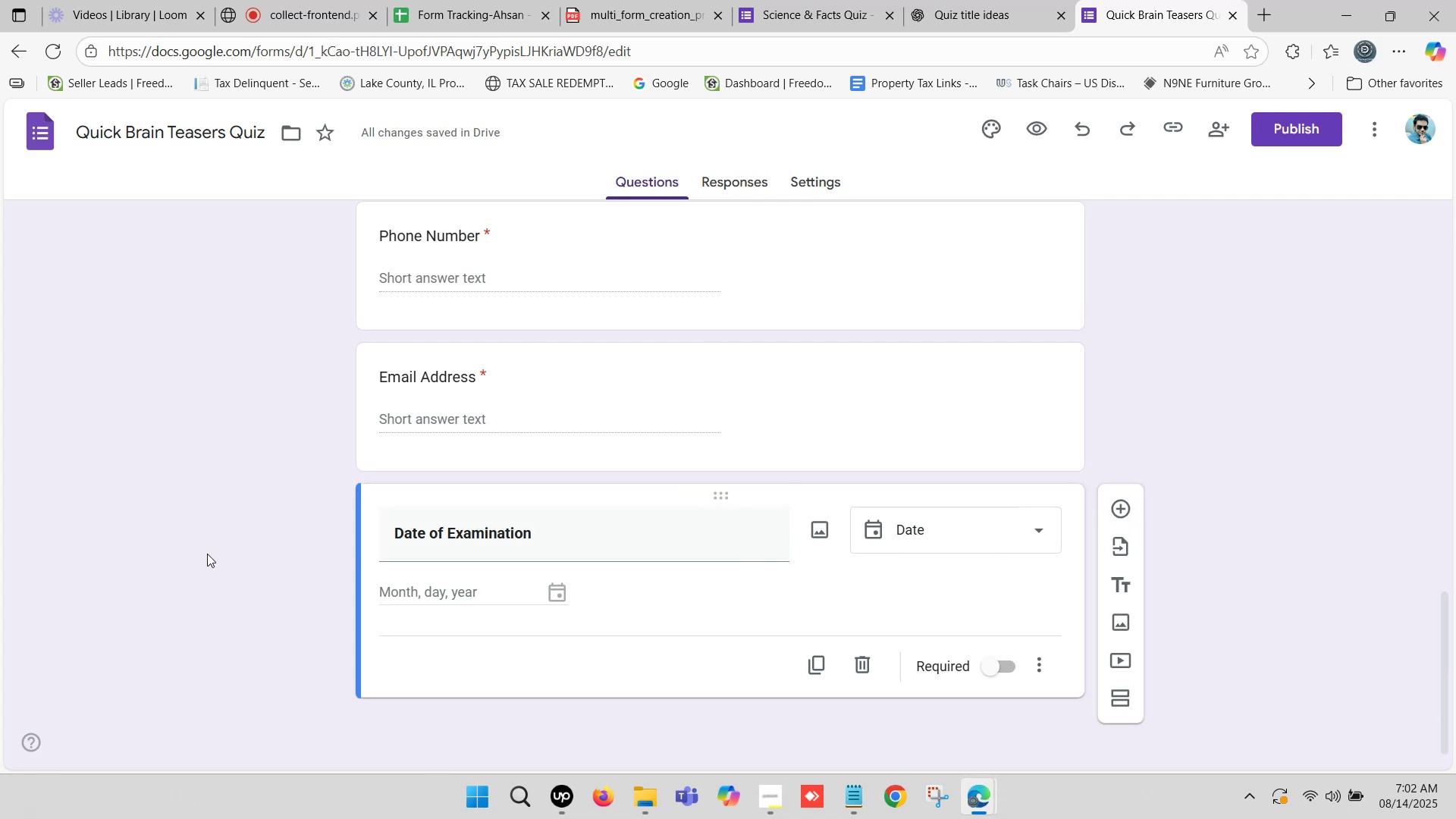 
left_click([207, 554])
 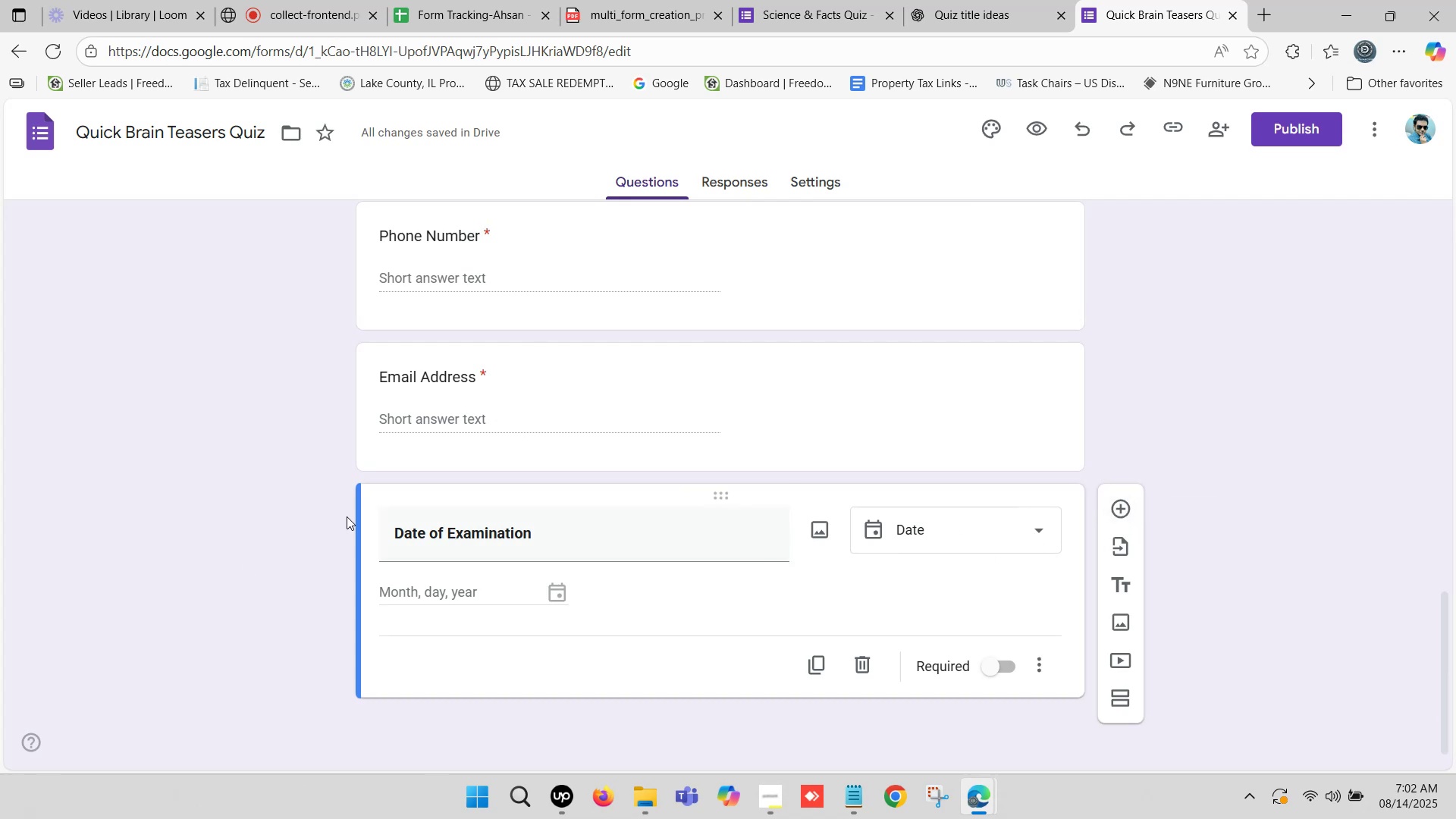 
scroll: coordinate [768, 486], scroll_direction: down, amount: 4.0
 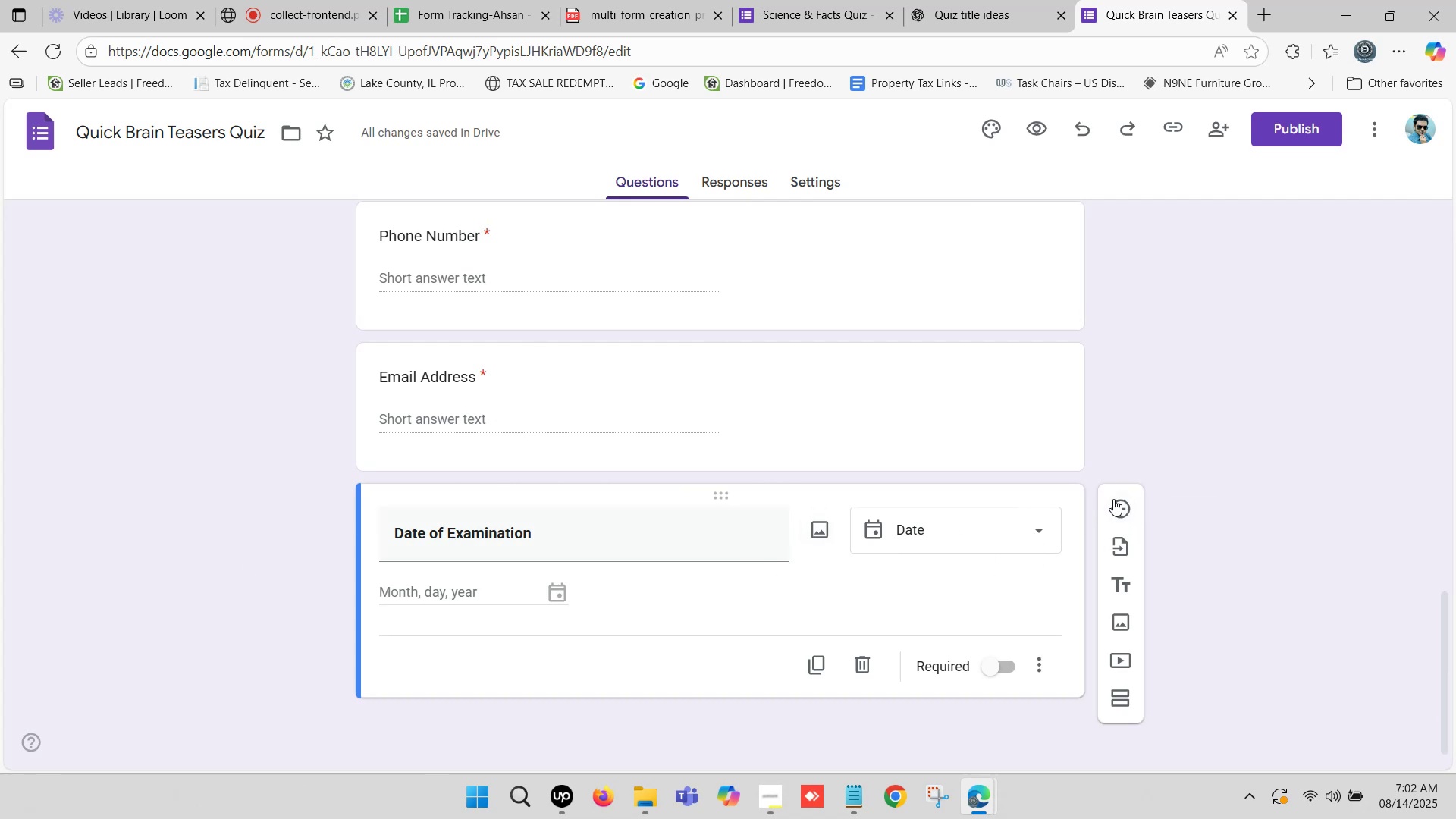 
left_click([1116, 500])
 